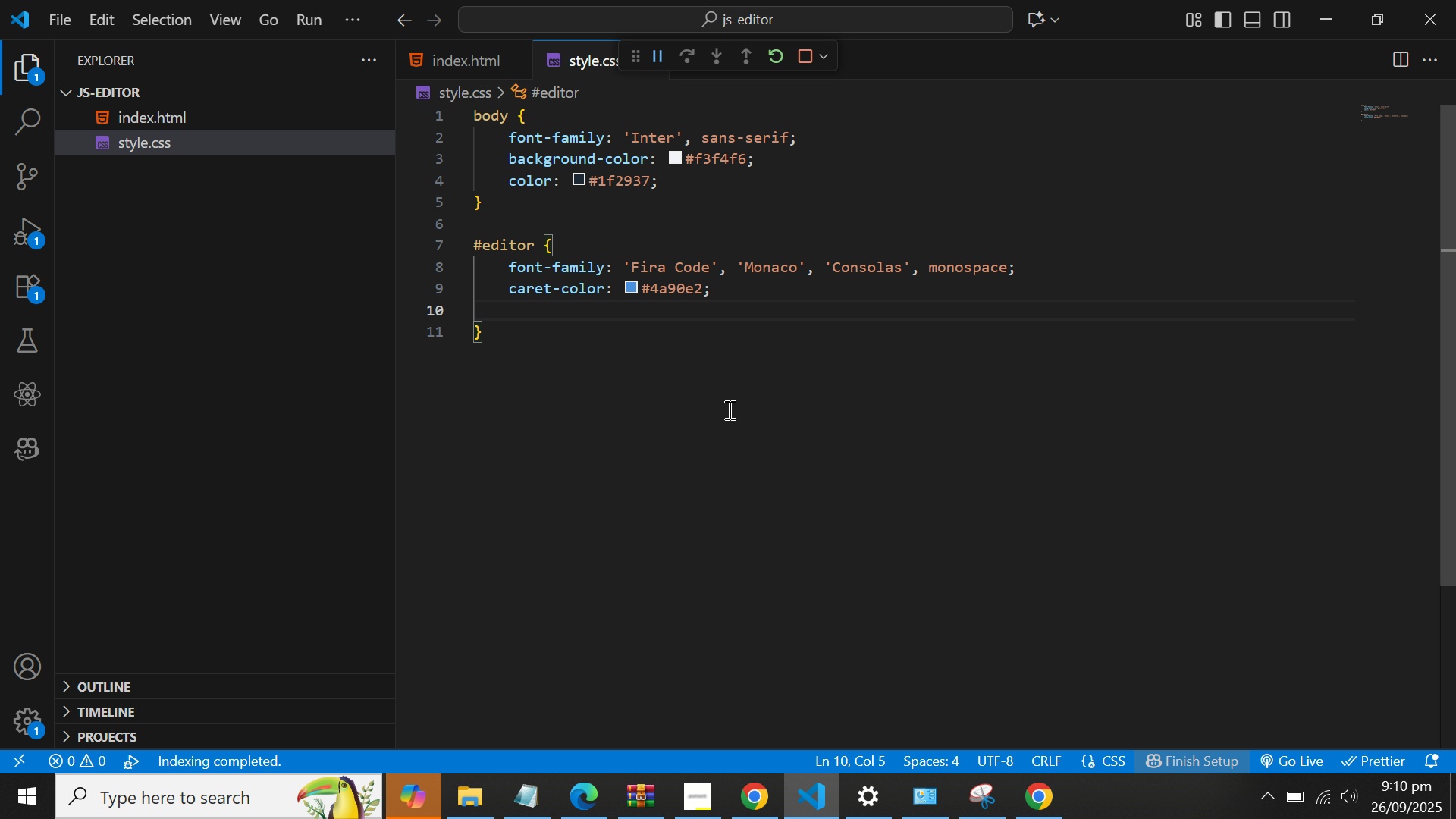 
type(min)
 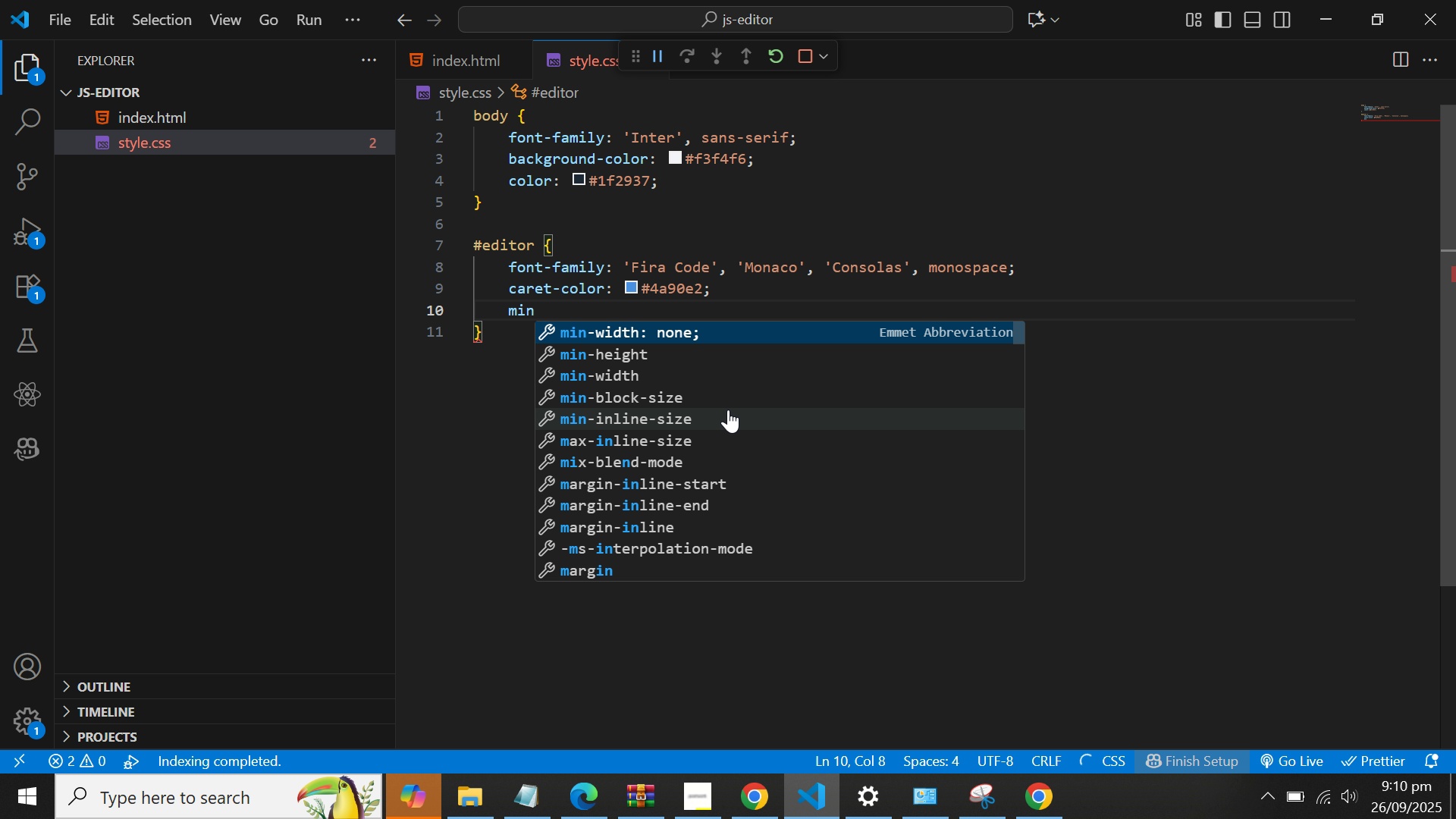 
key(ArrowDown)
 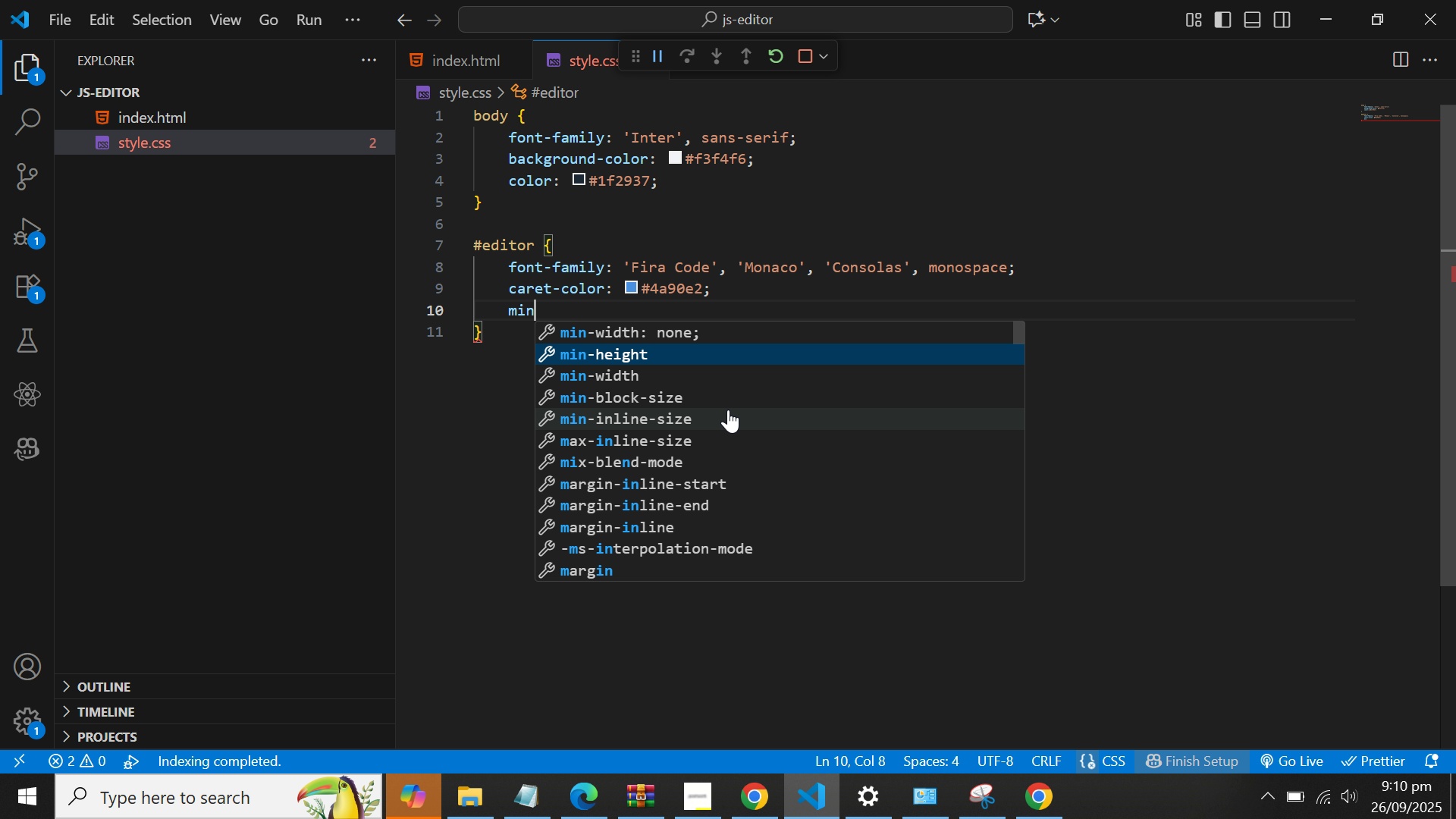 
key(Enter)
 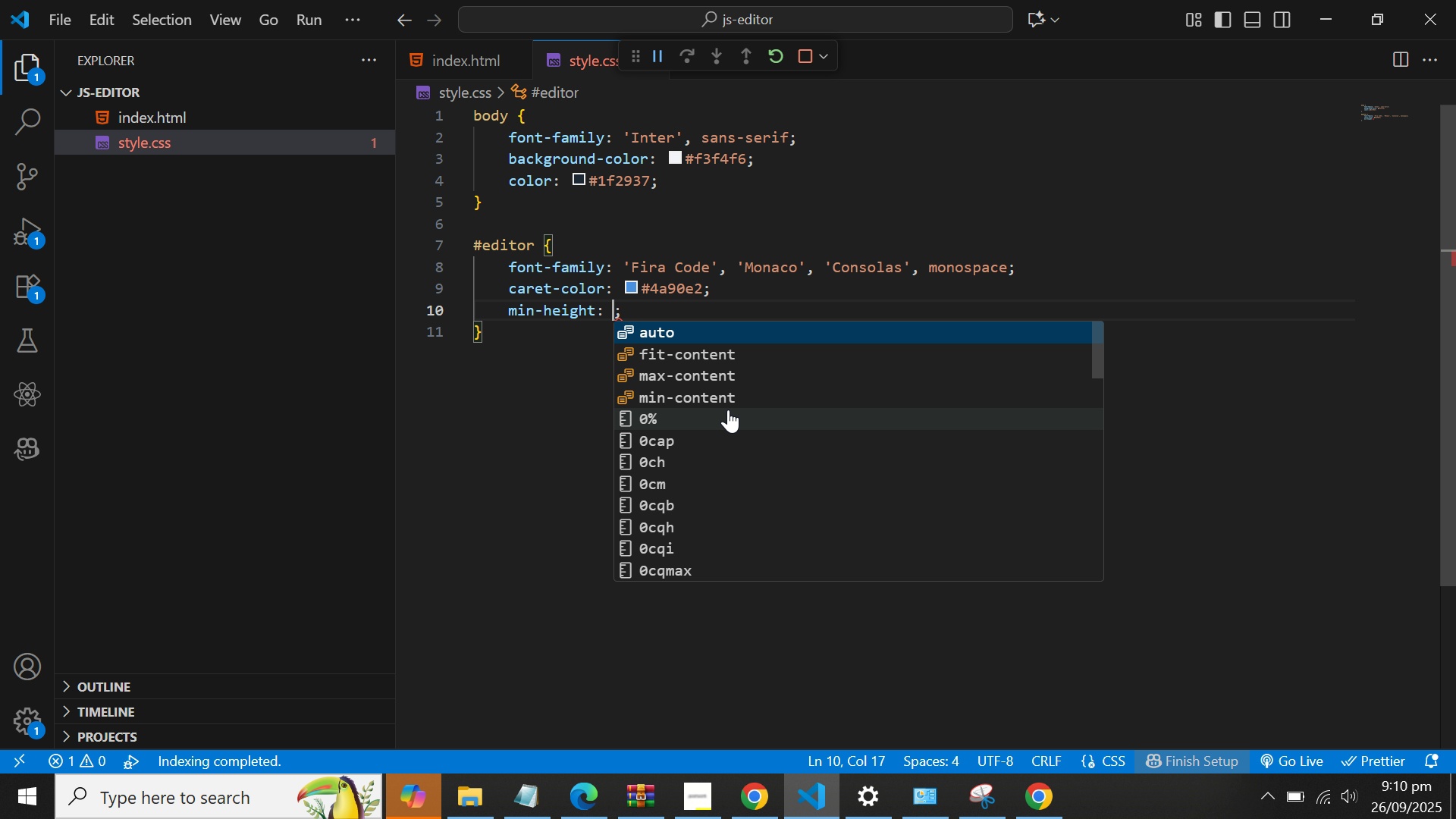 
type(25oc)
key(Backspace)
key(Backspace)
type(px)
 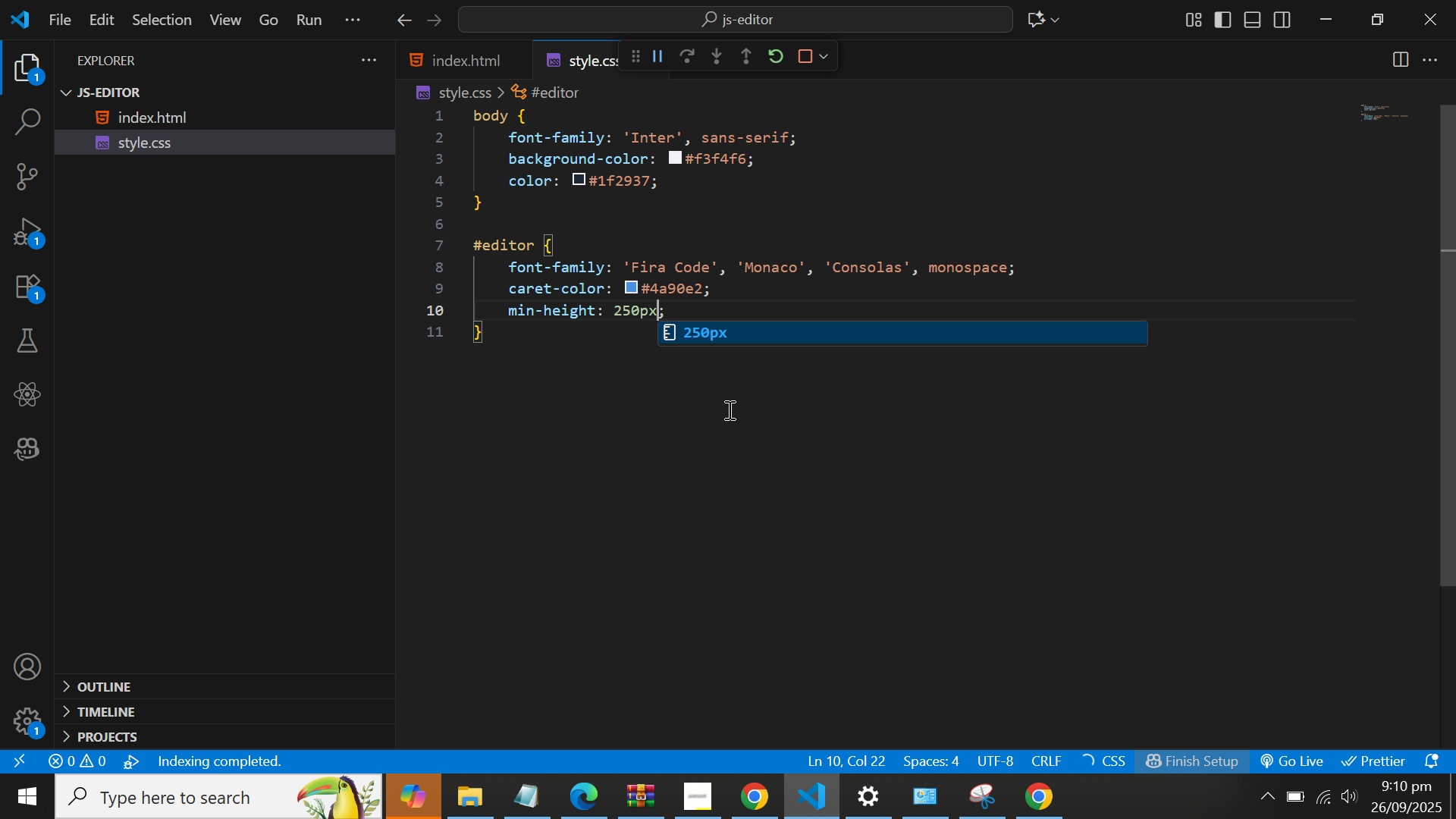 
key(ArrowRight)
 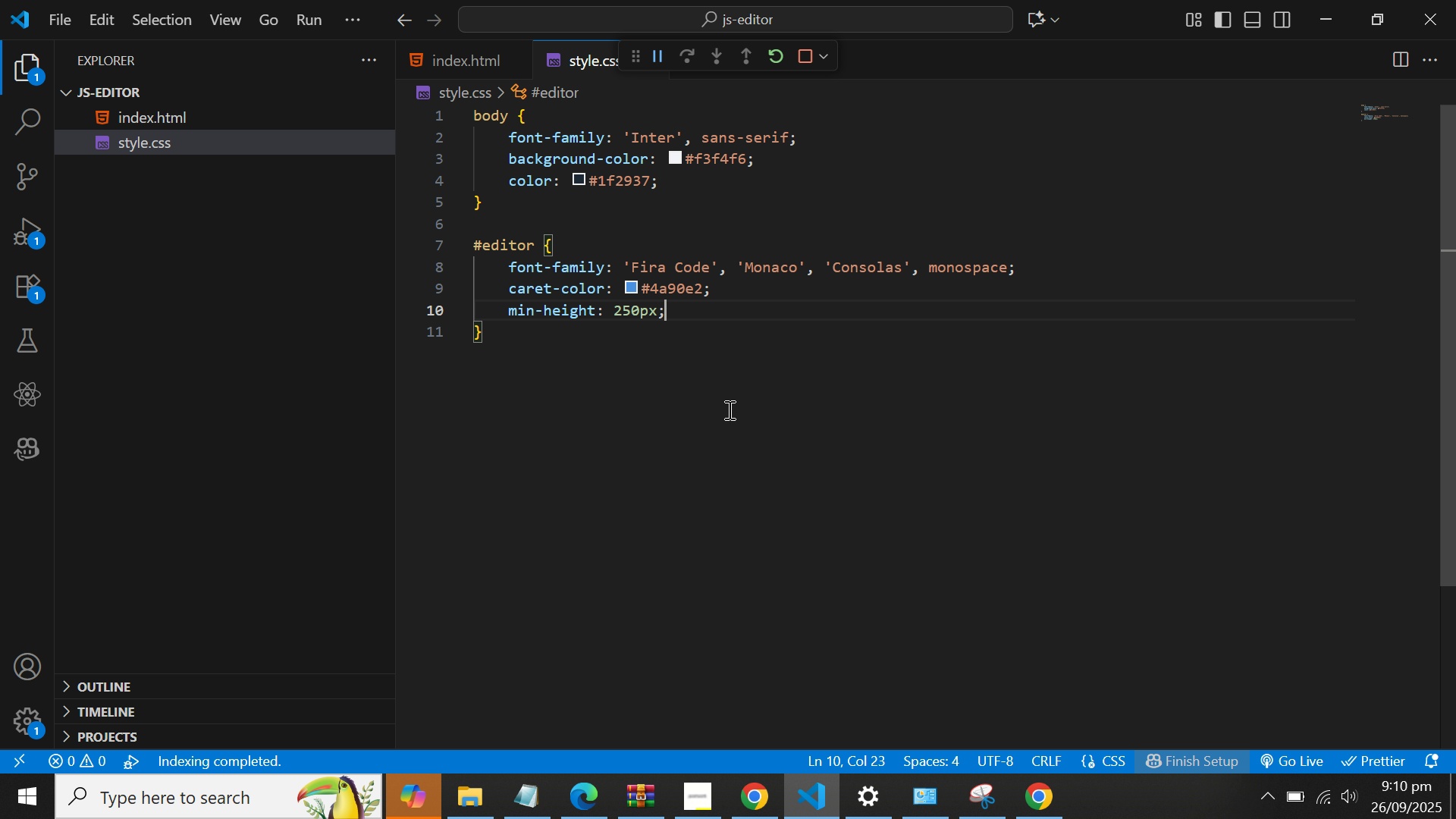 
wait(11.17)
 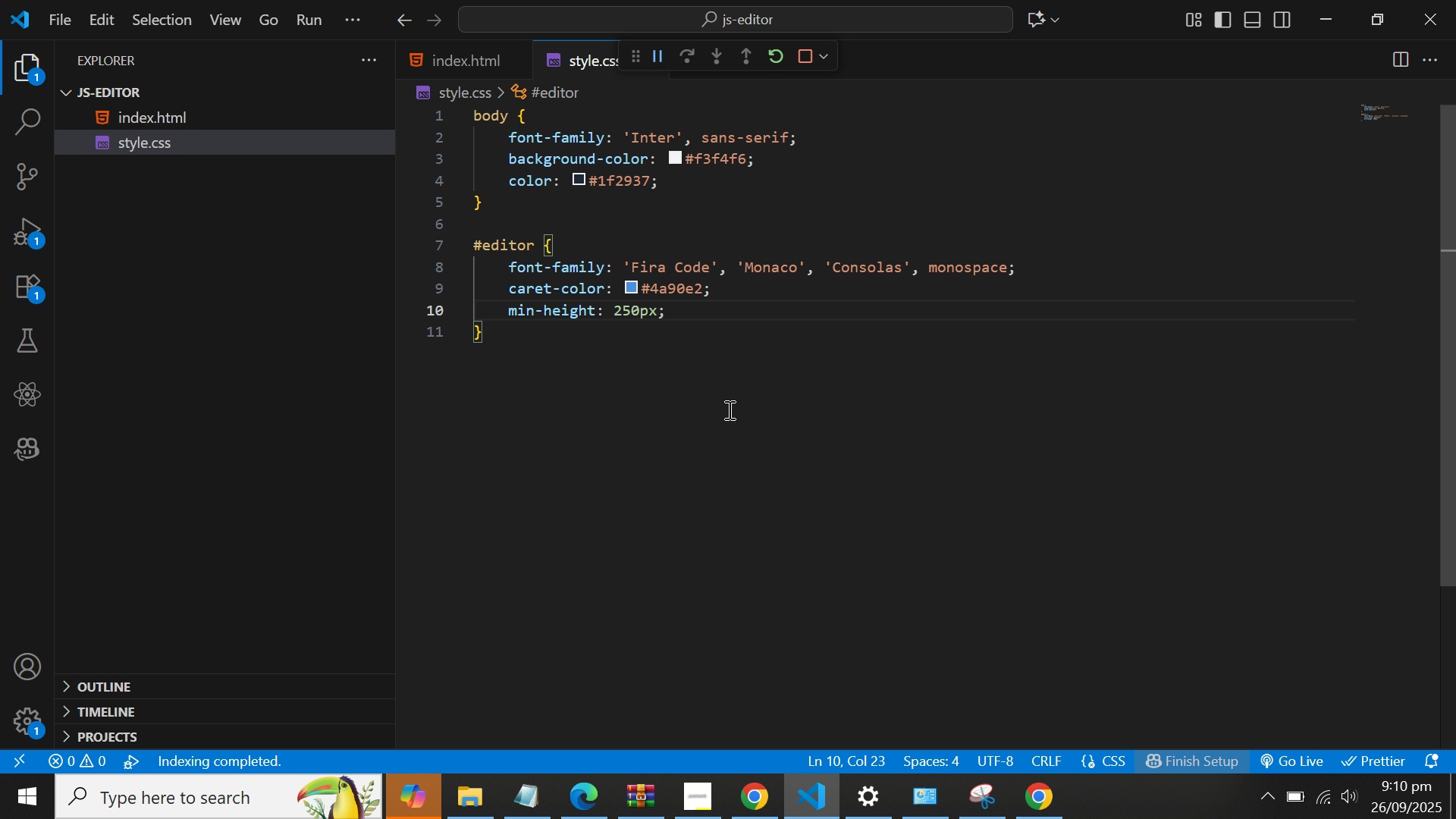 
key(Control+S)
 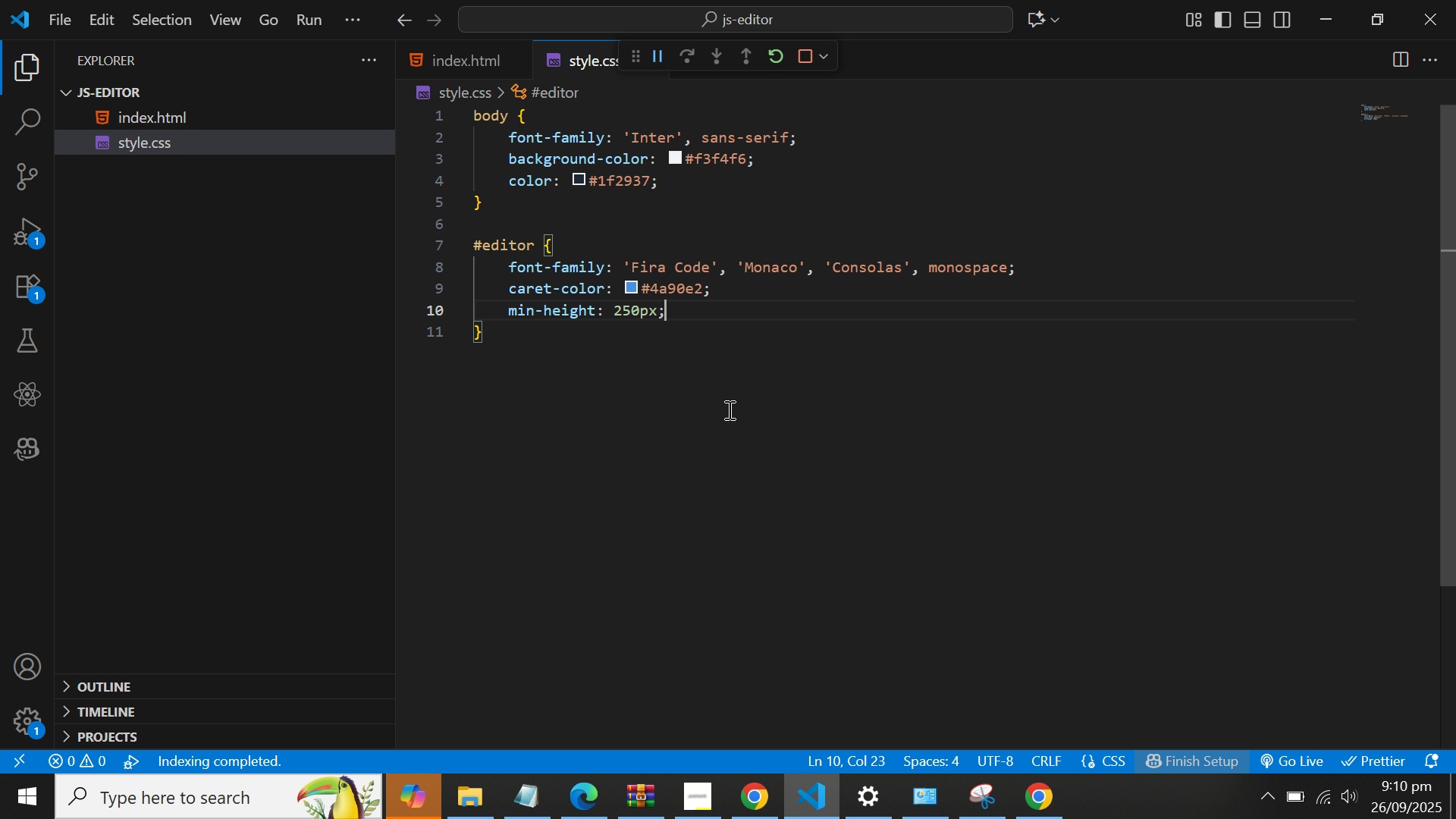 
key(Enter)
 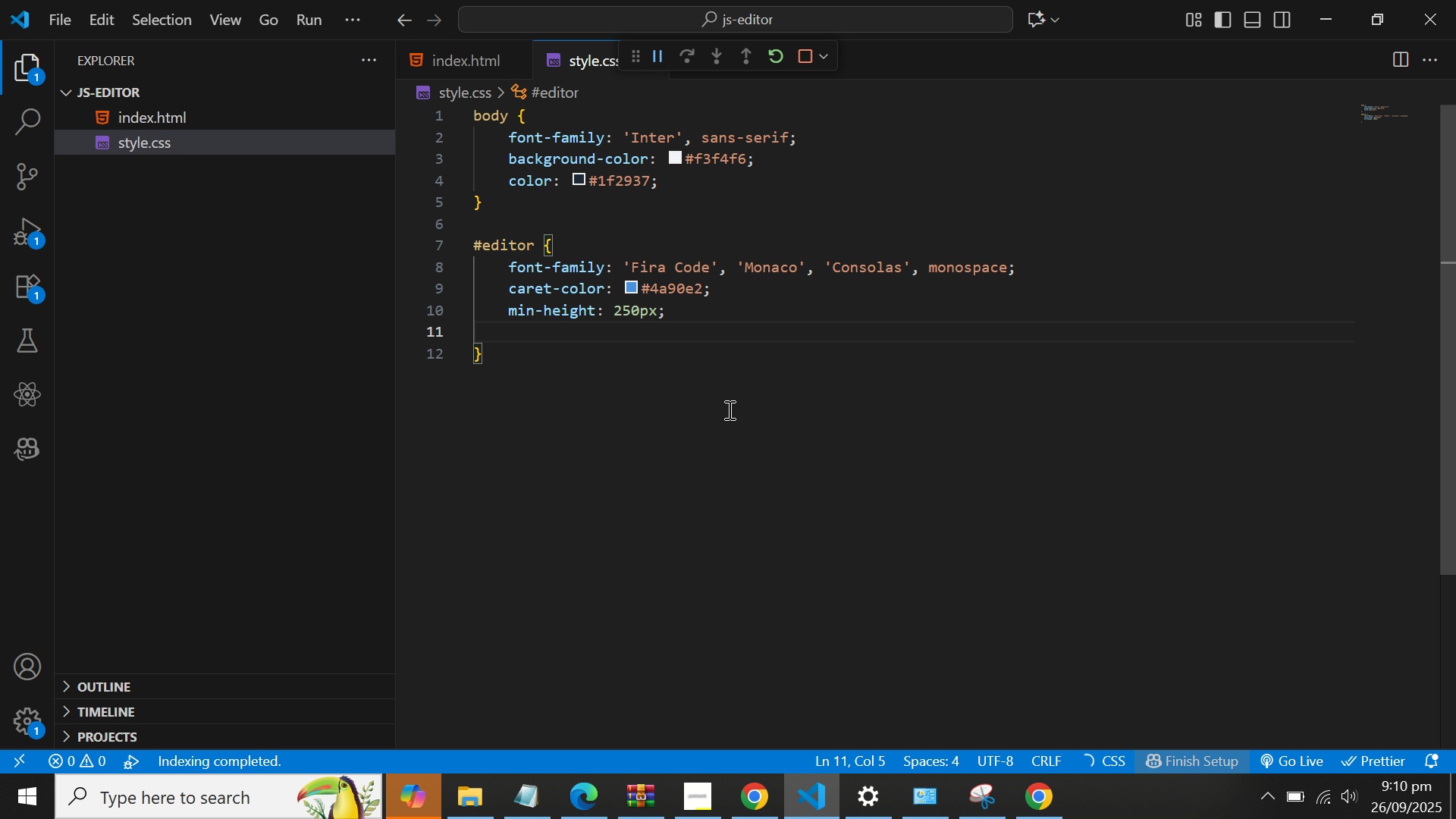 
type(overf)
 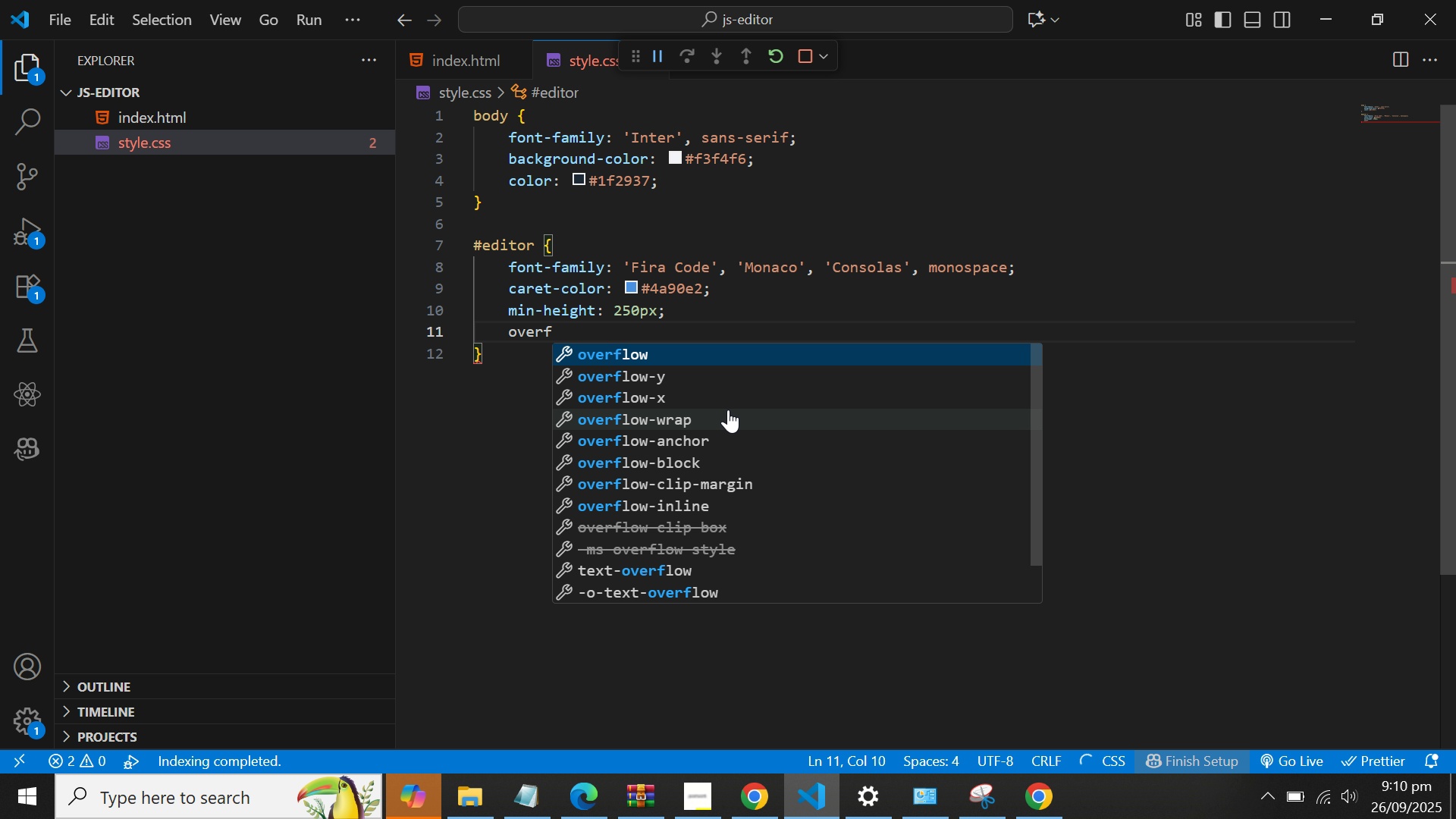 
key(Enter)
 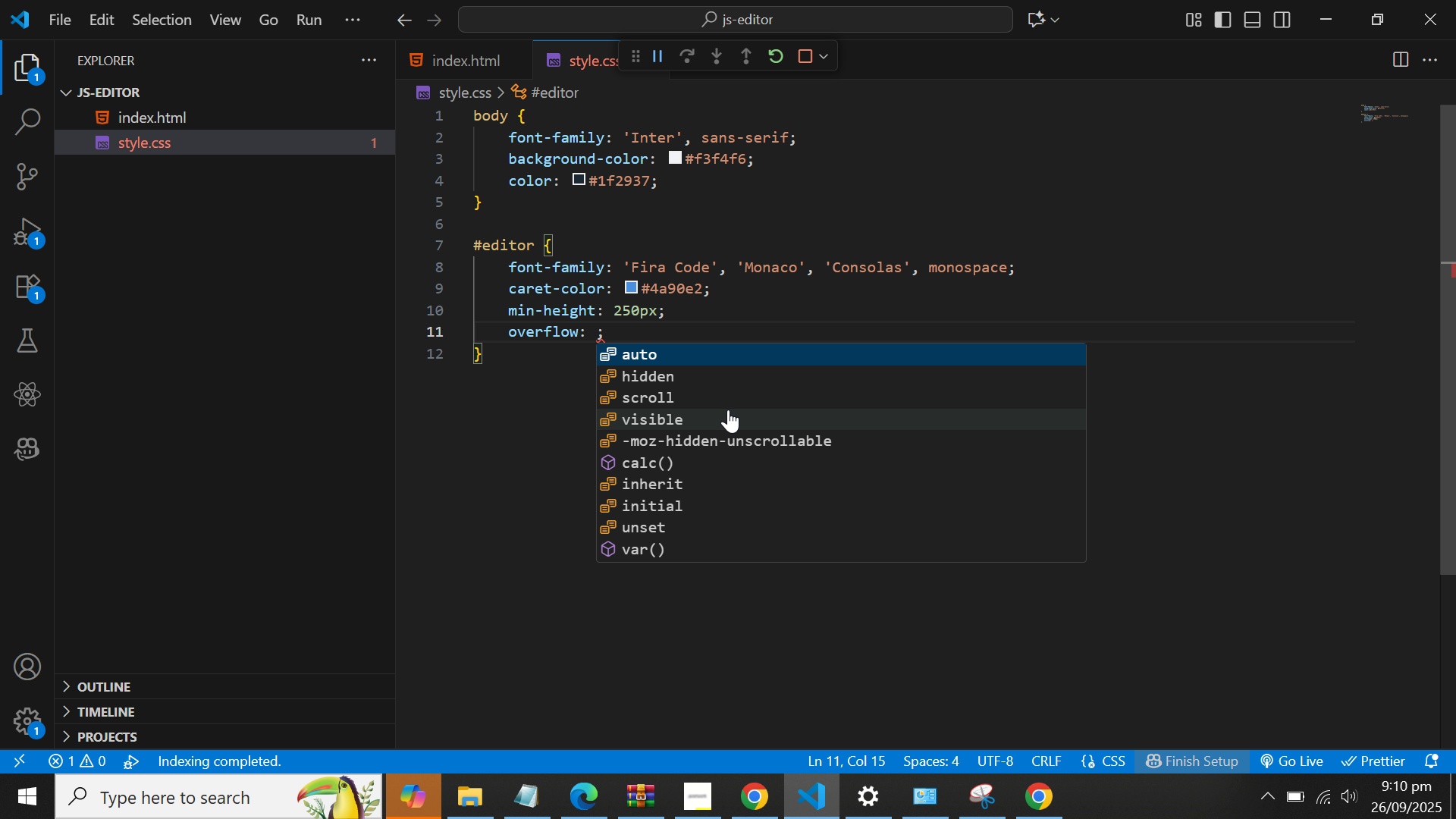 
key(Enter)
 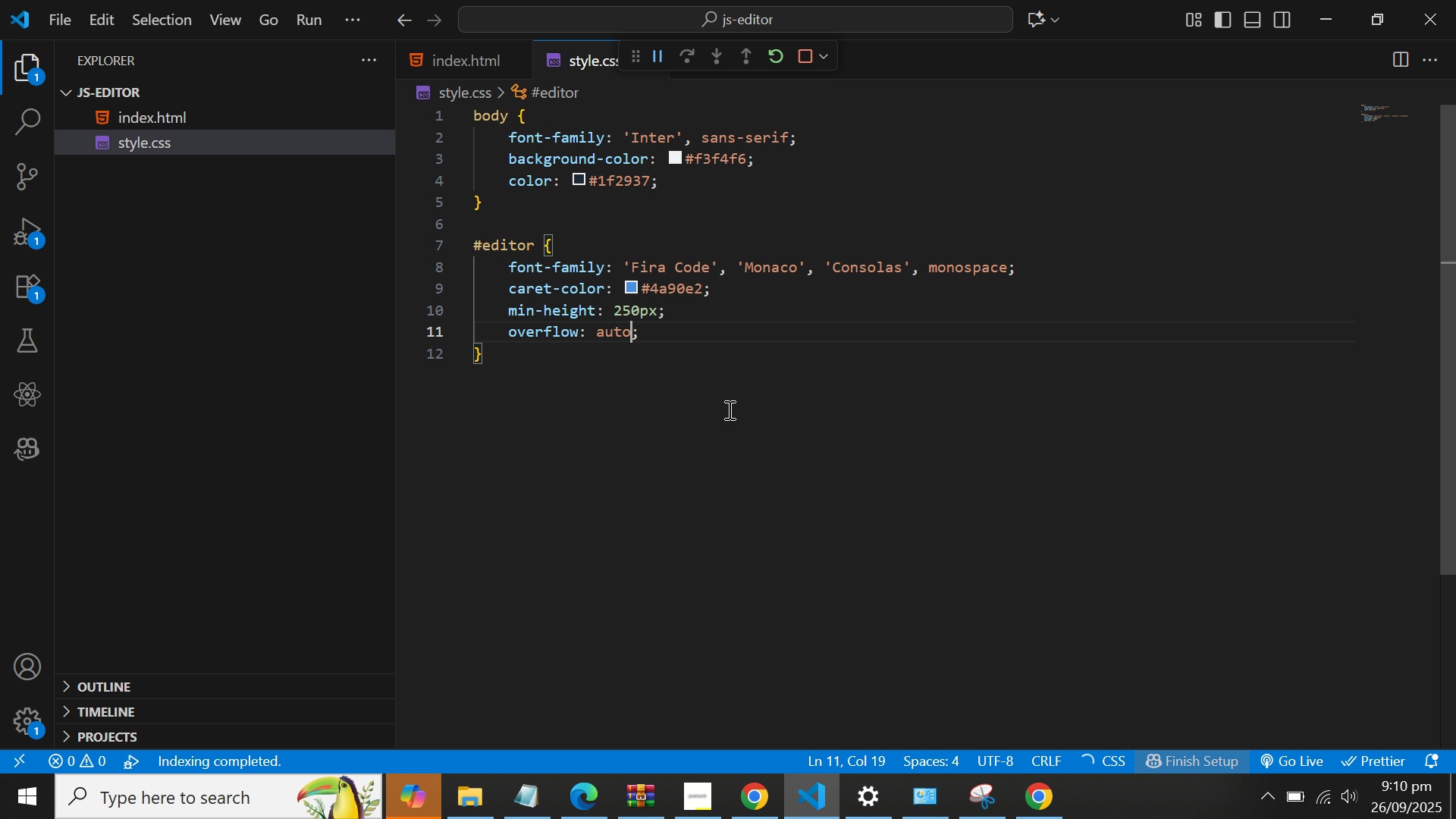 
key(ArrowRight)
 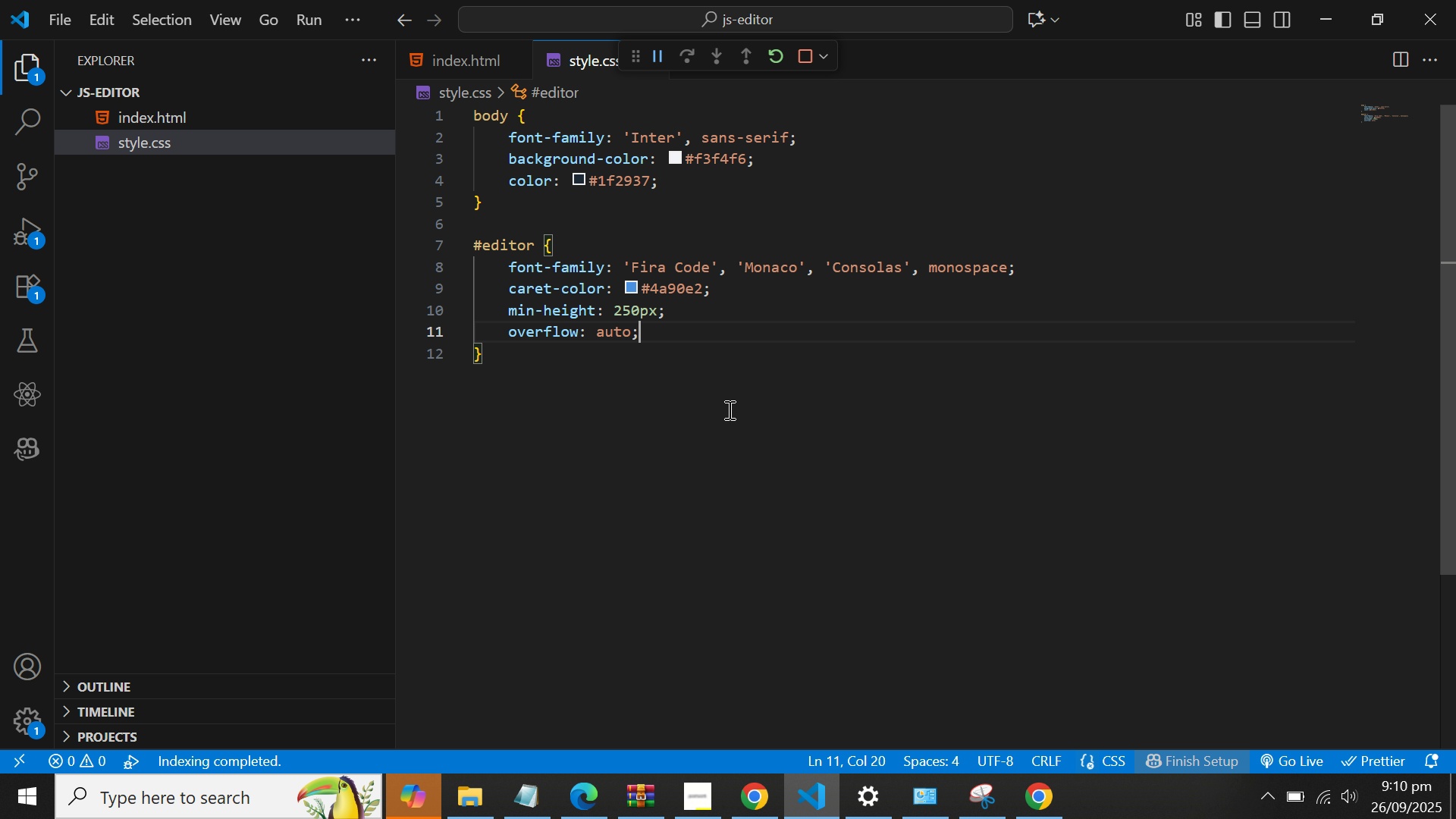 
key(Enter)
 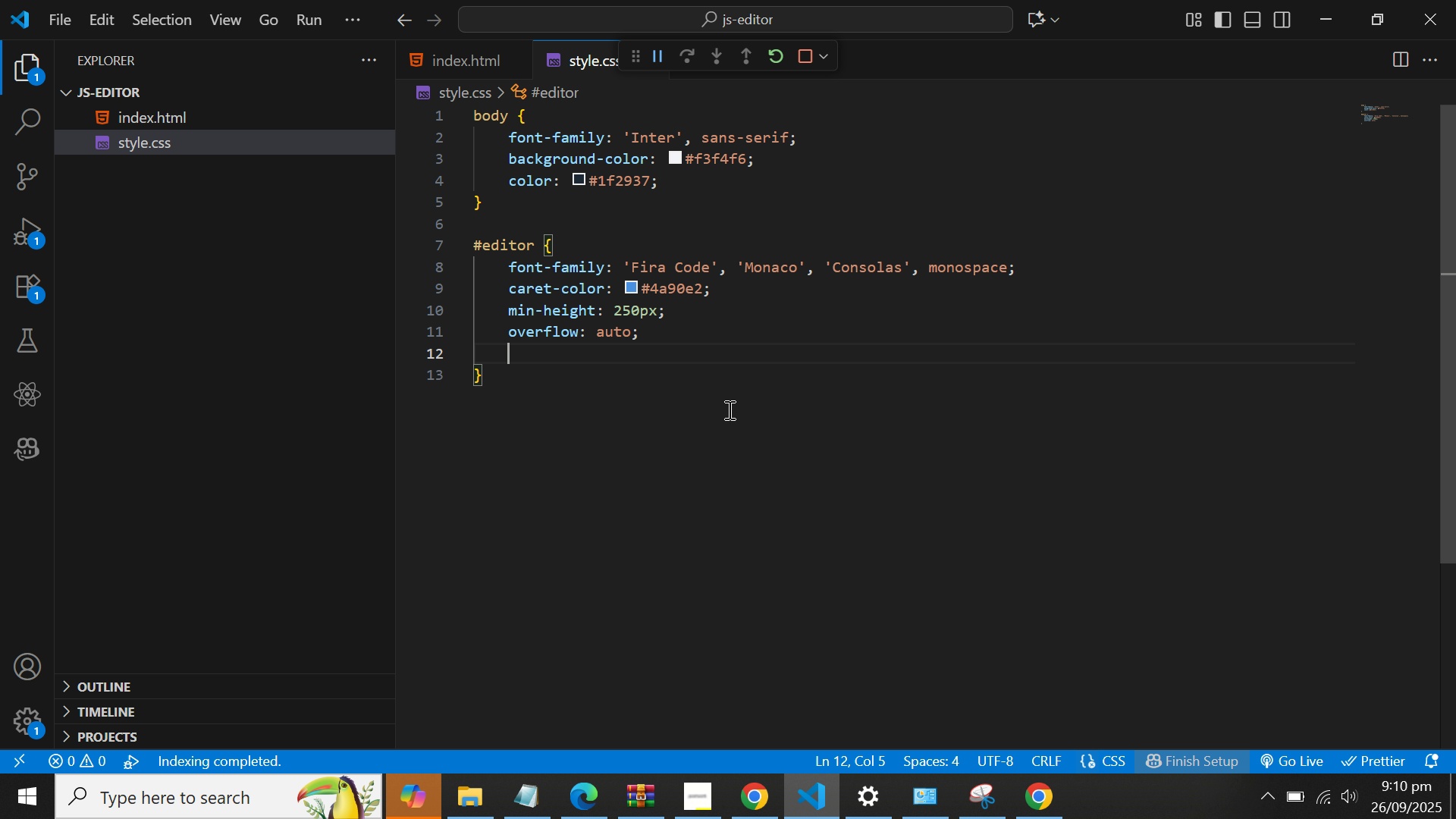 
type(resize: none;)
 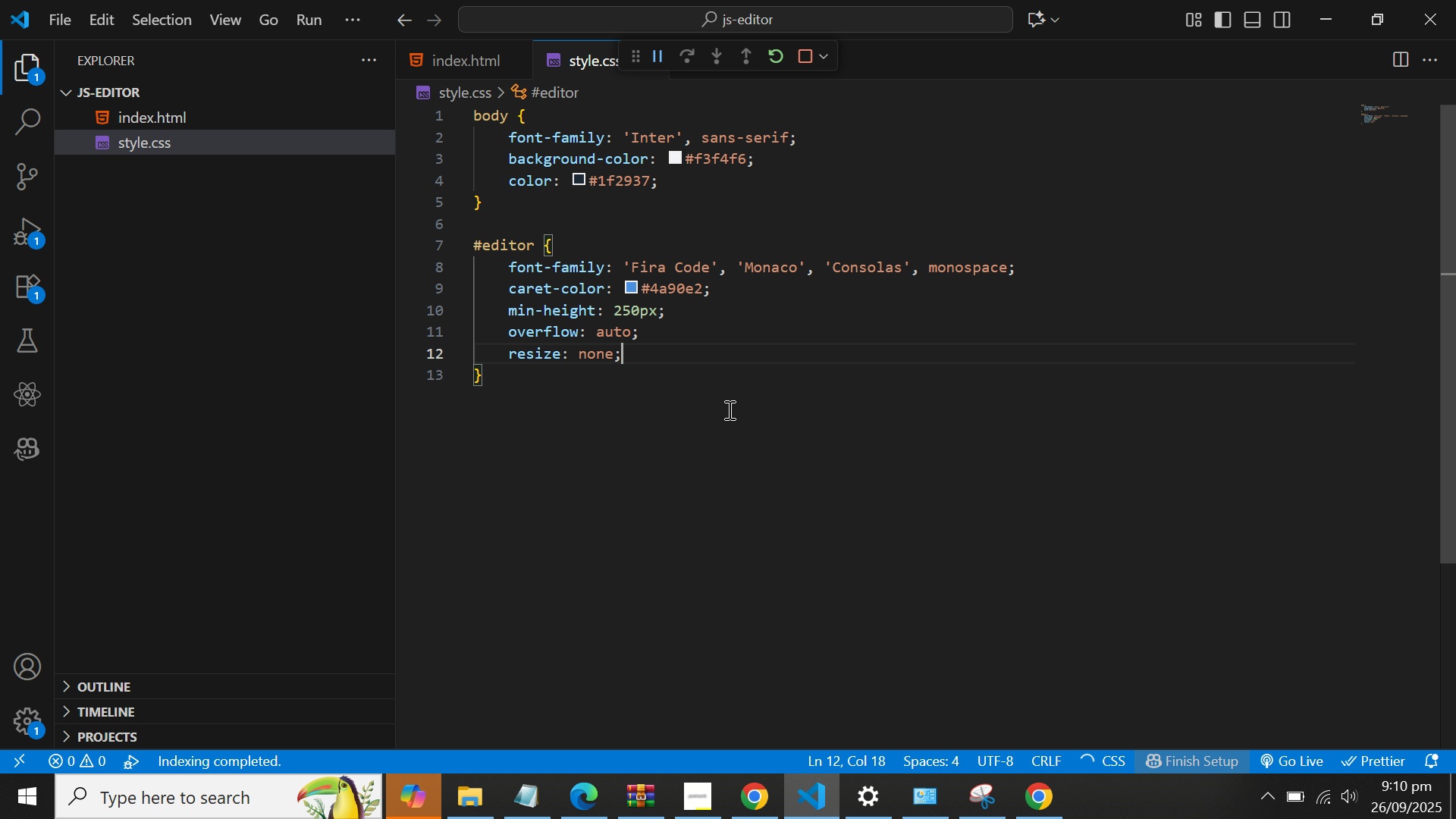 
key(Enter)
 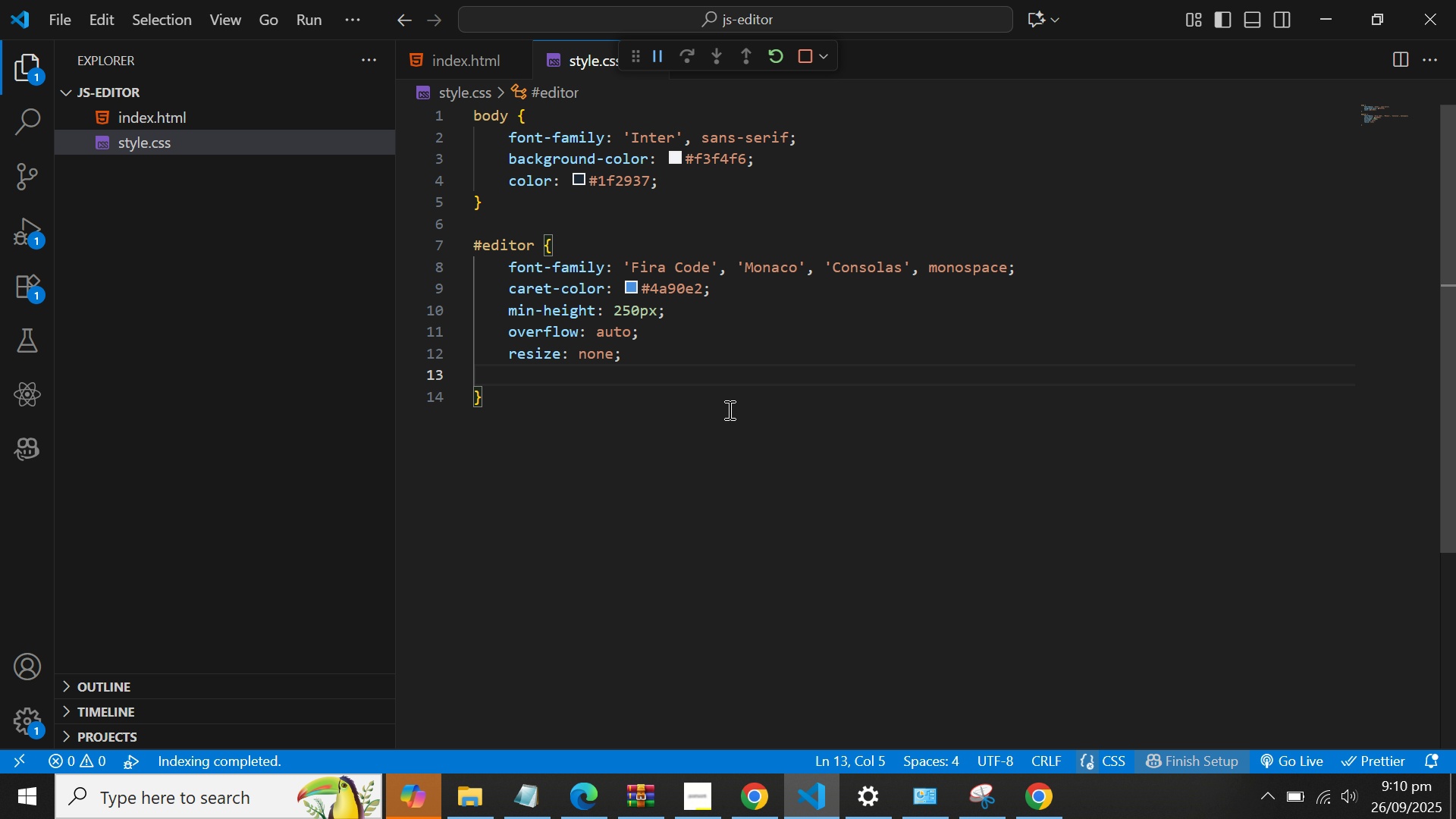 
type(scro)
 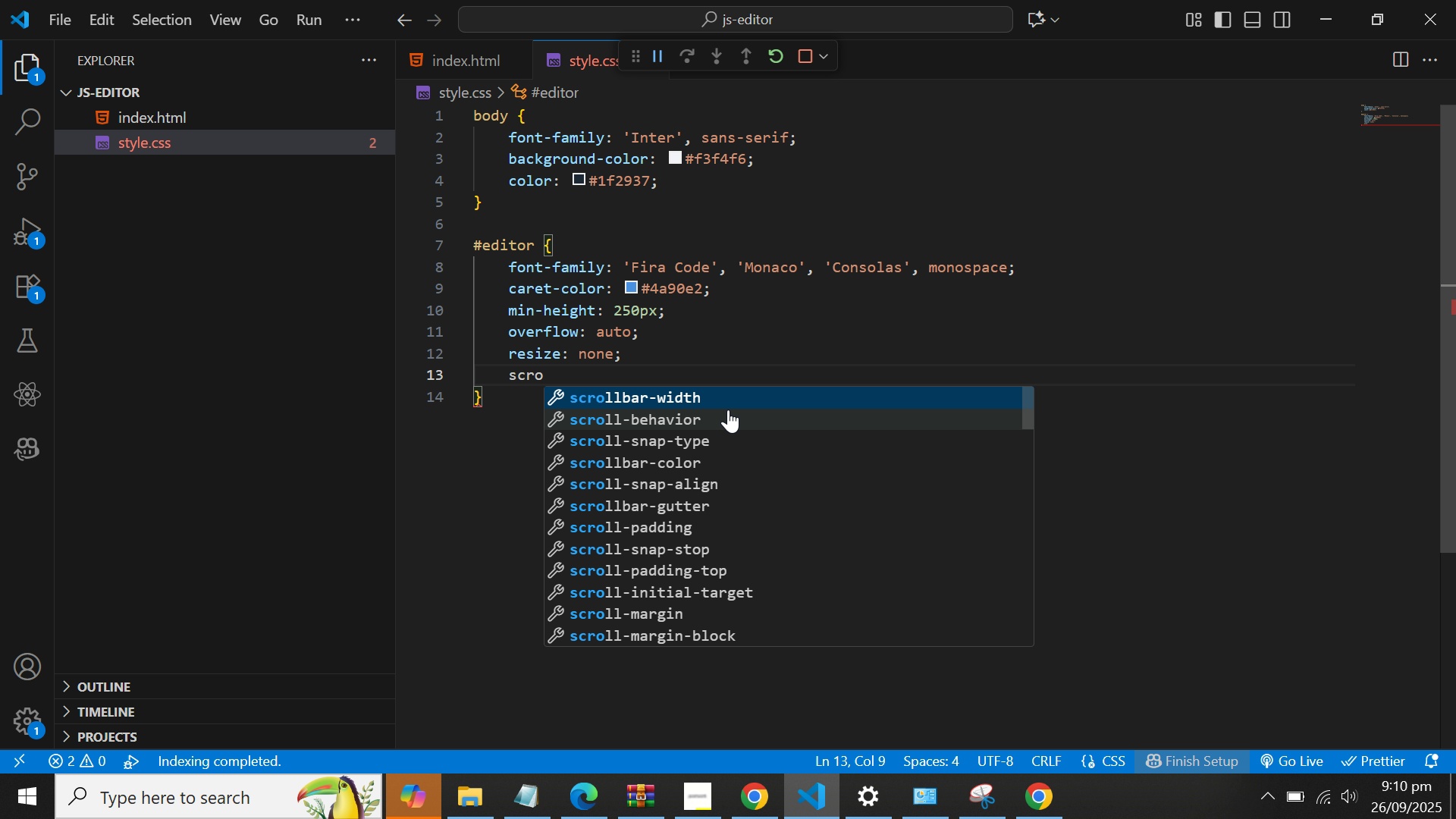 
key(Enter)
 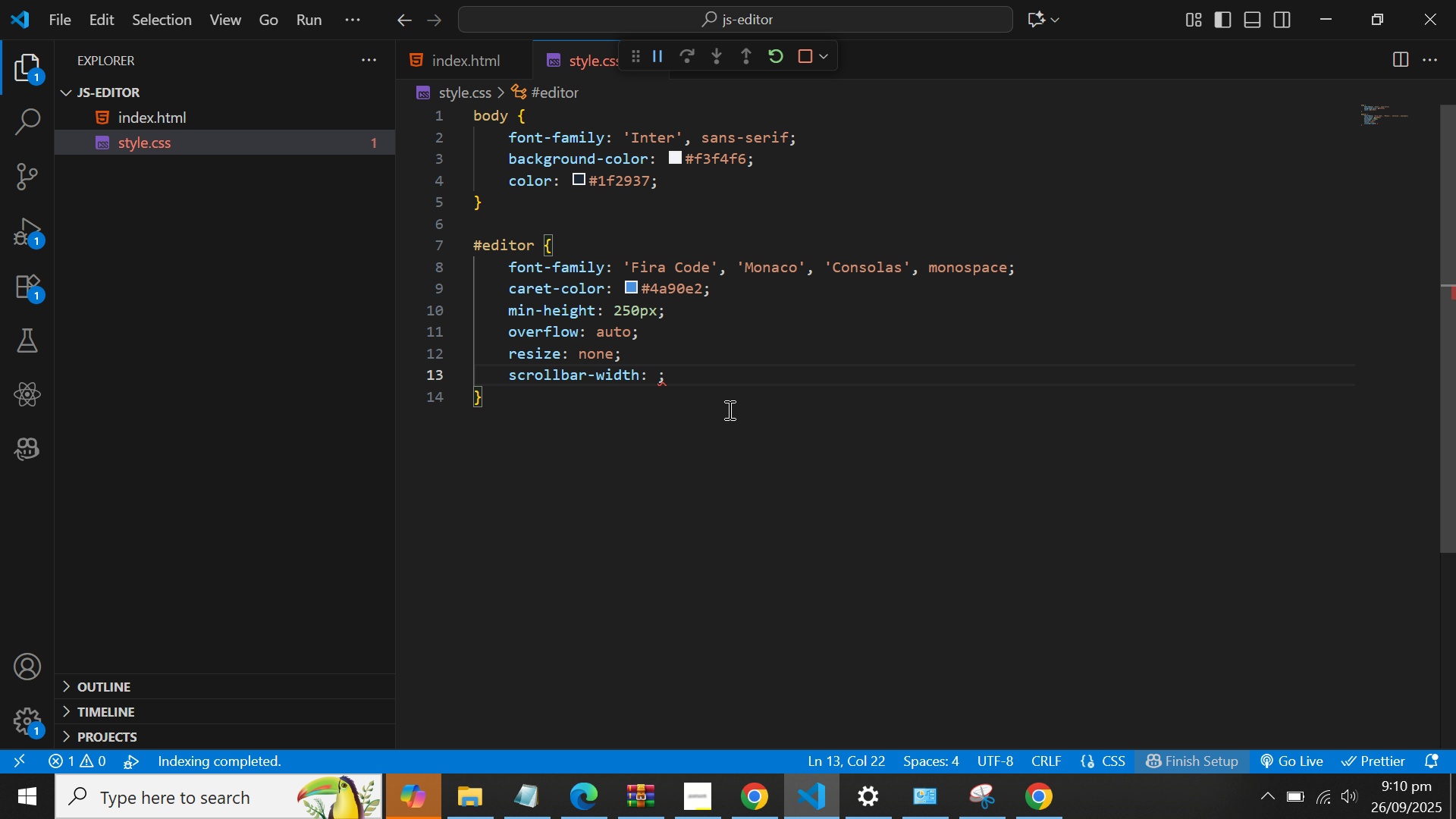 
type(thin)
 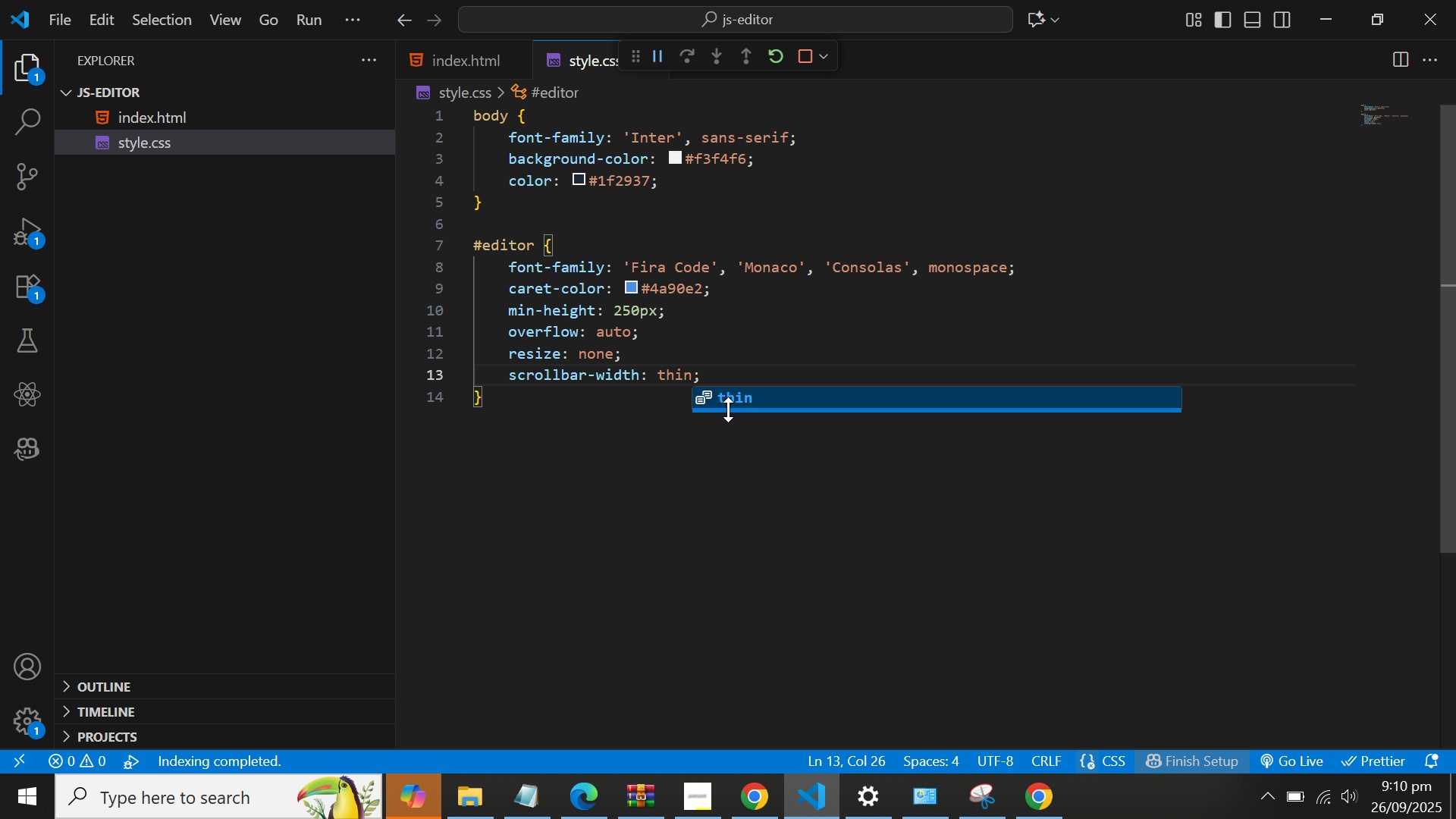 
key(ArrowRight)
 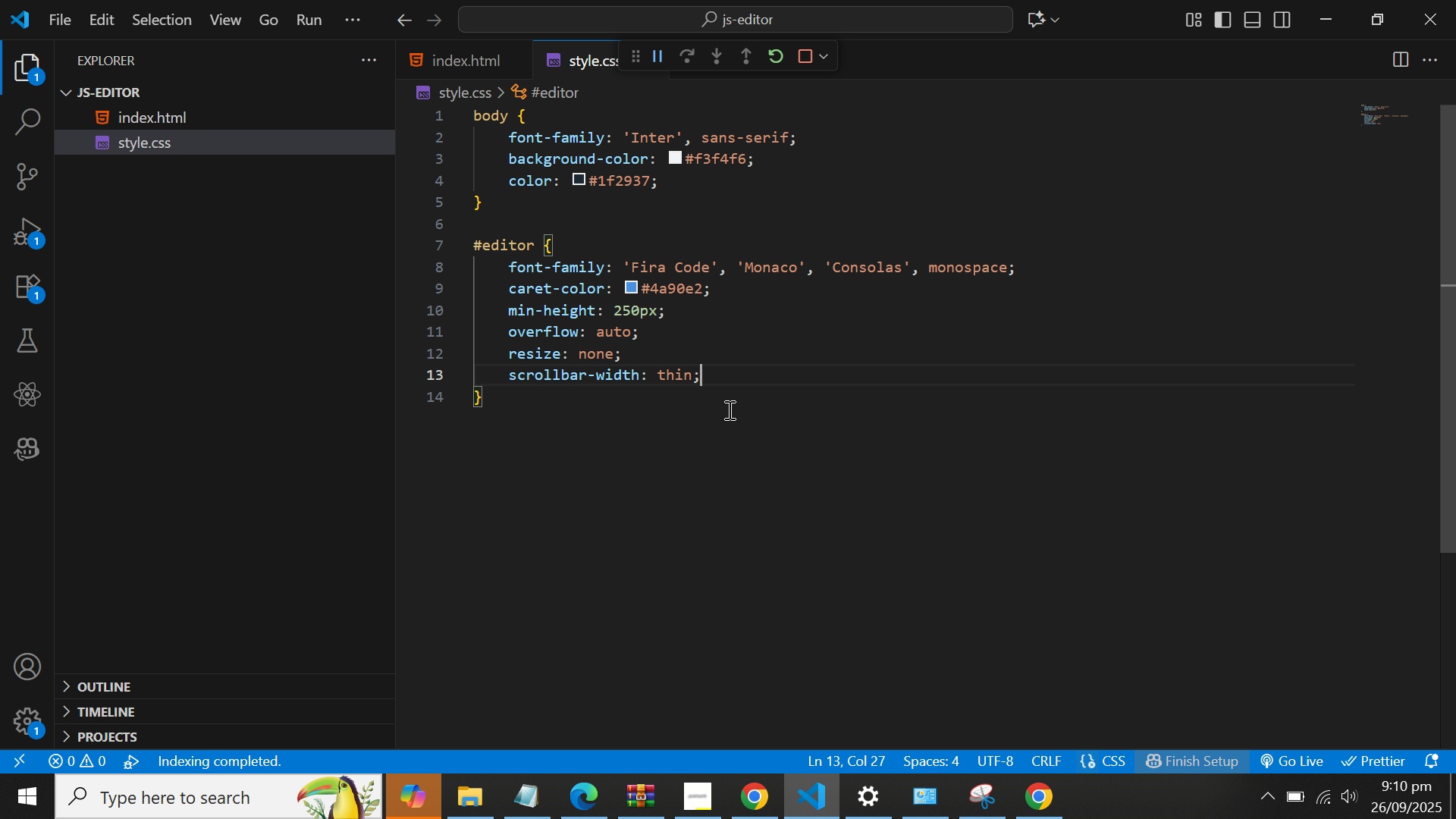 
key(Enter)
 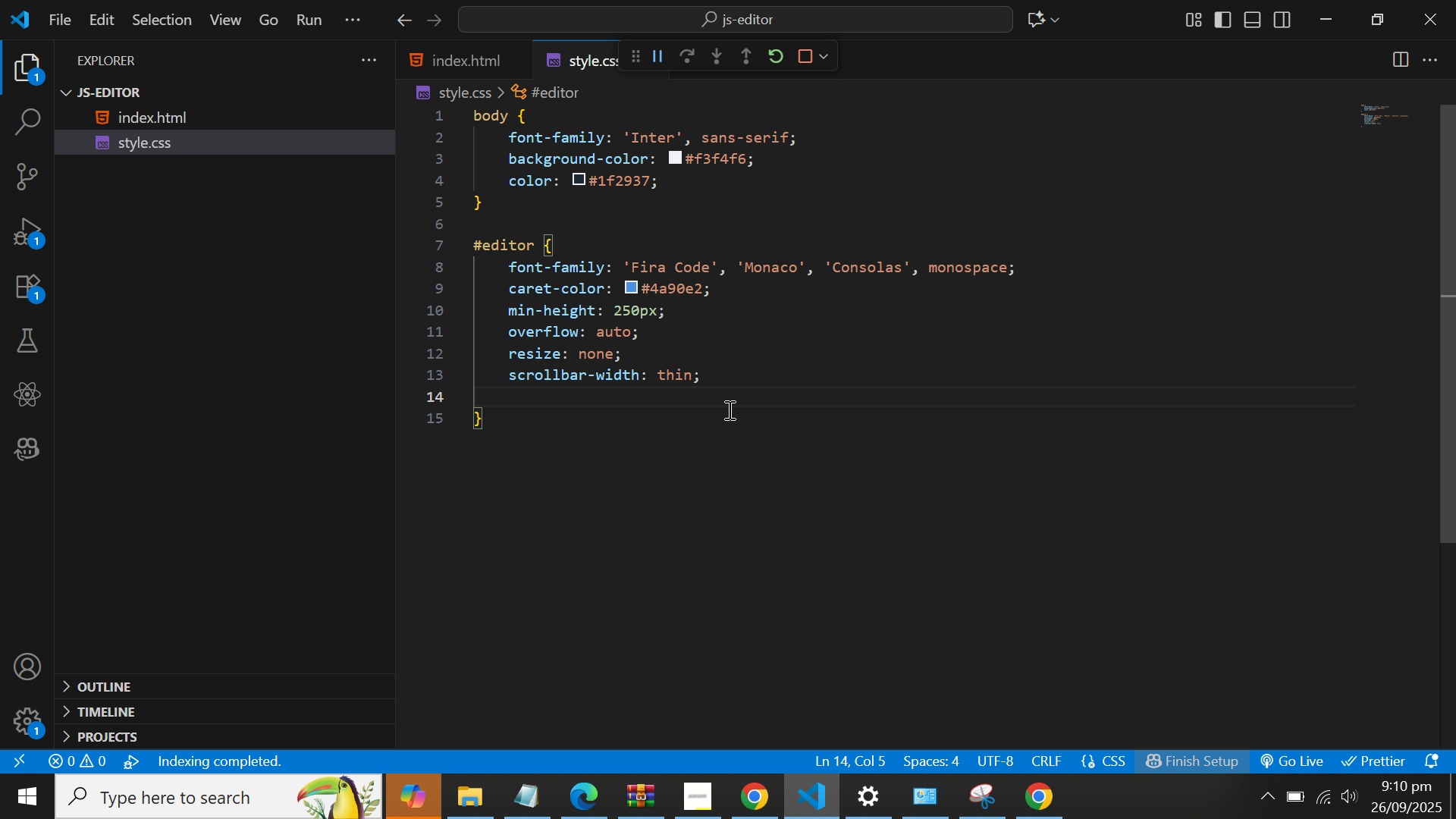 
type(scr)
 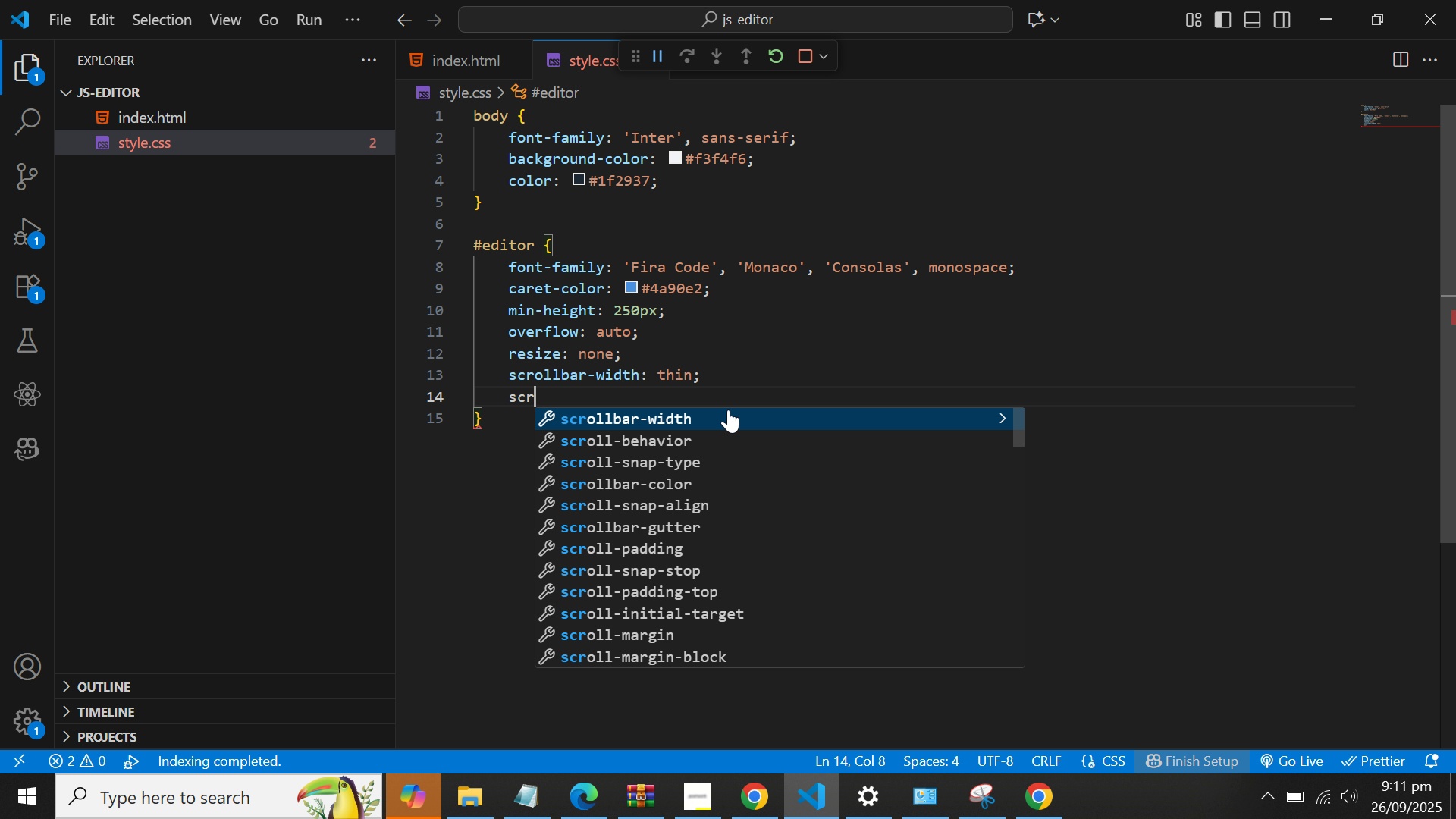 
key(ArrowDown)
 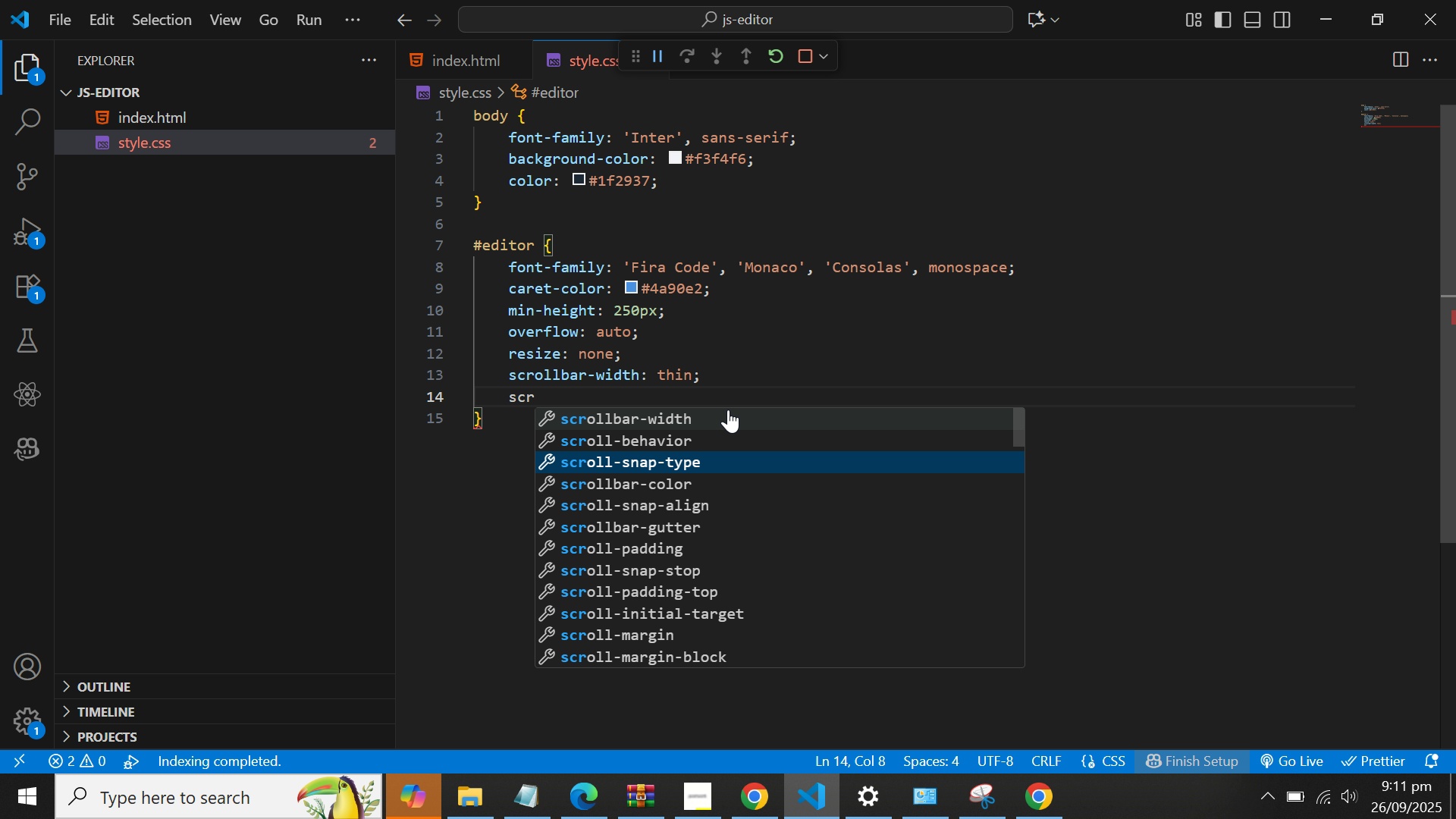 
key(ArrowDown)
 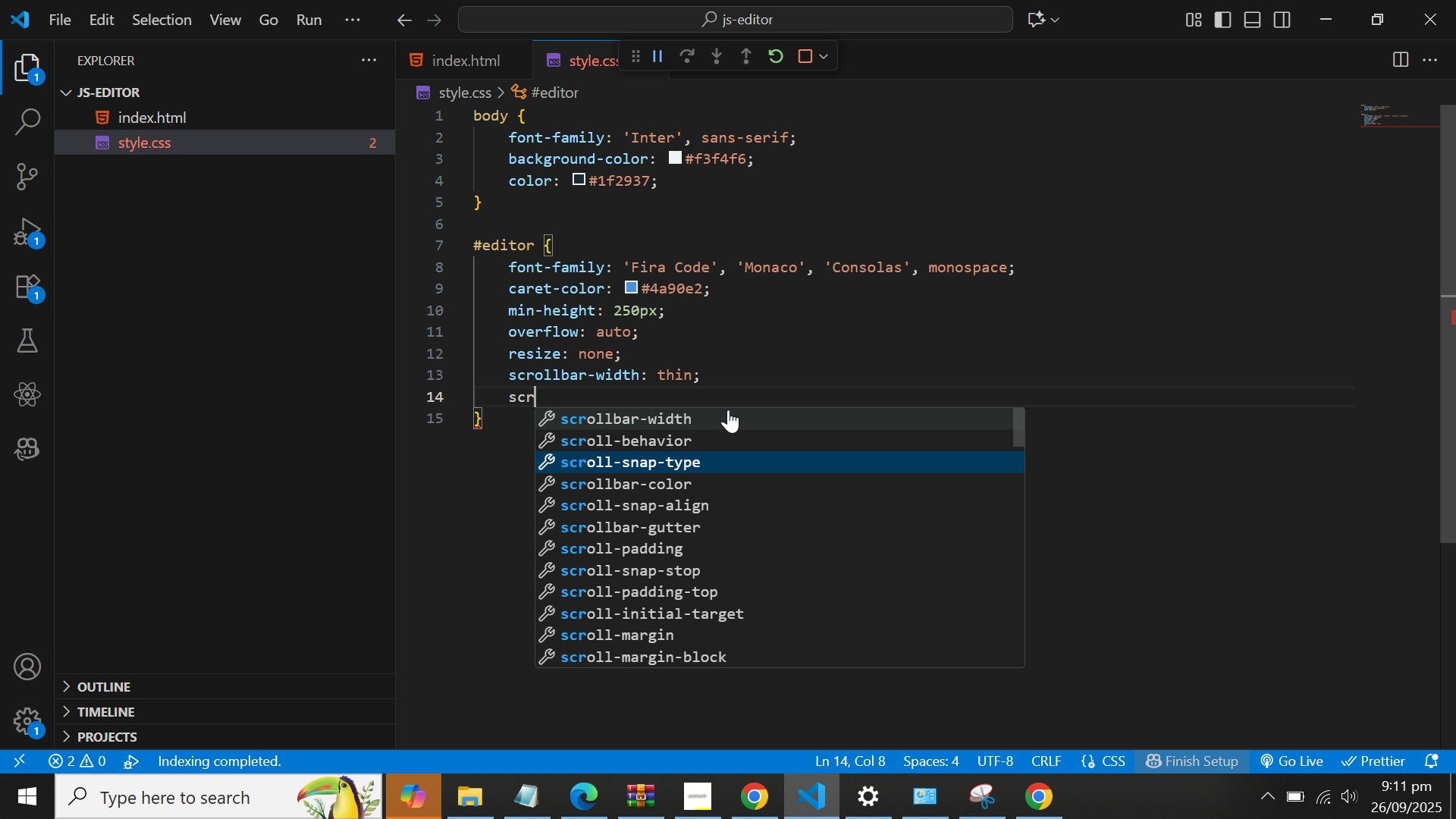 
key(ArrowDown)
 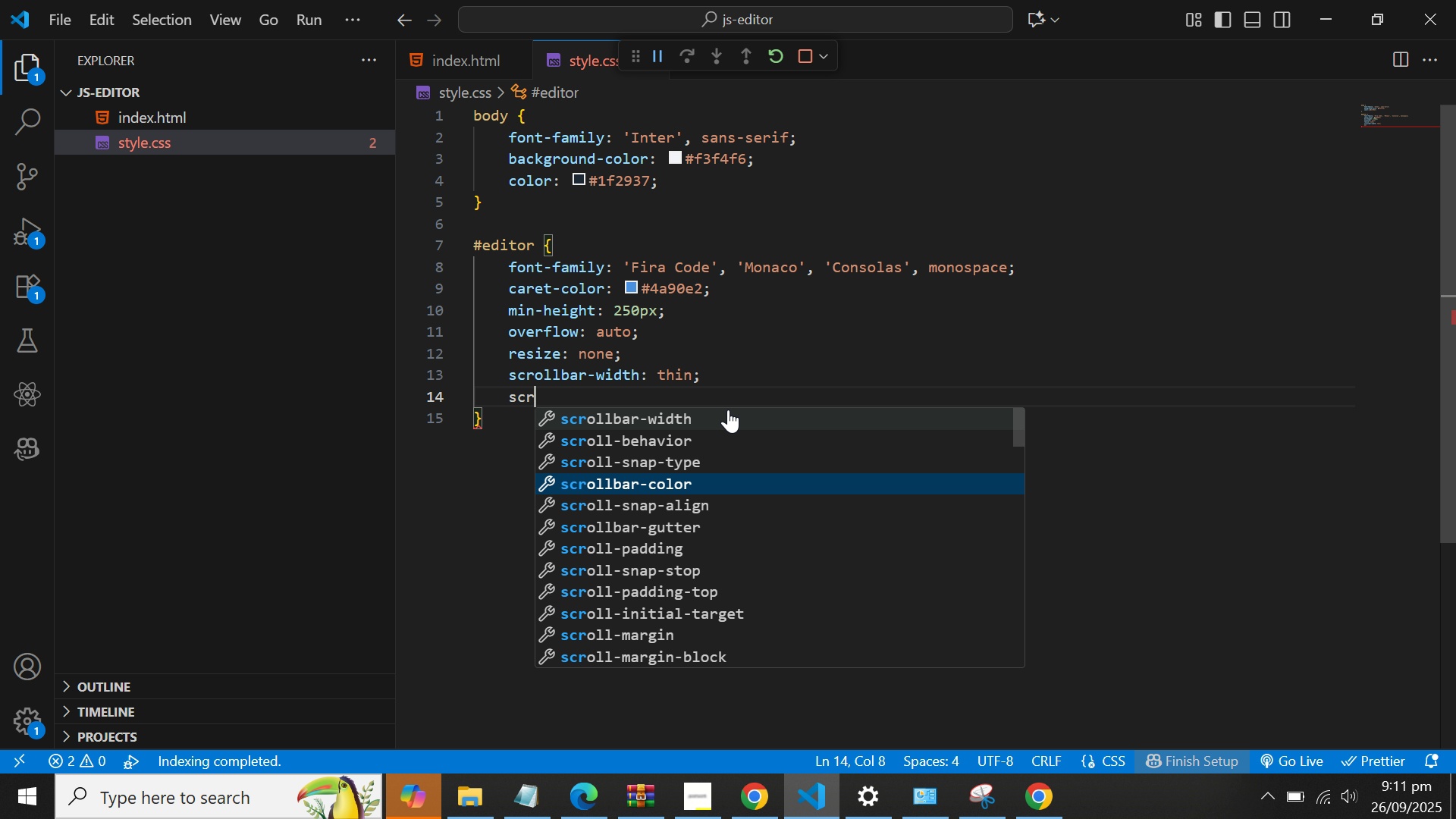 
key(Enter)
 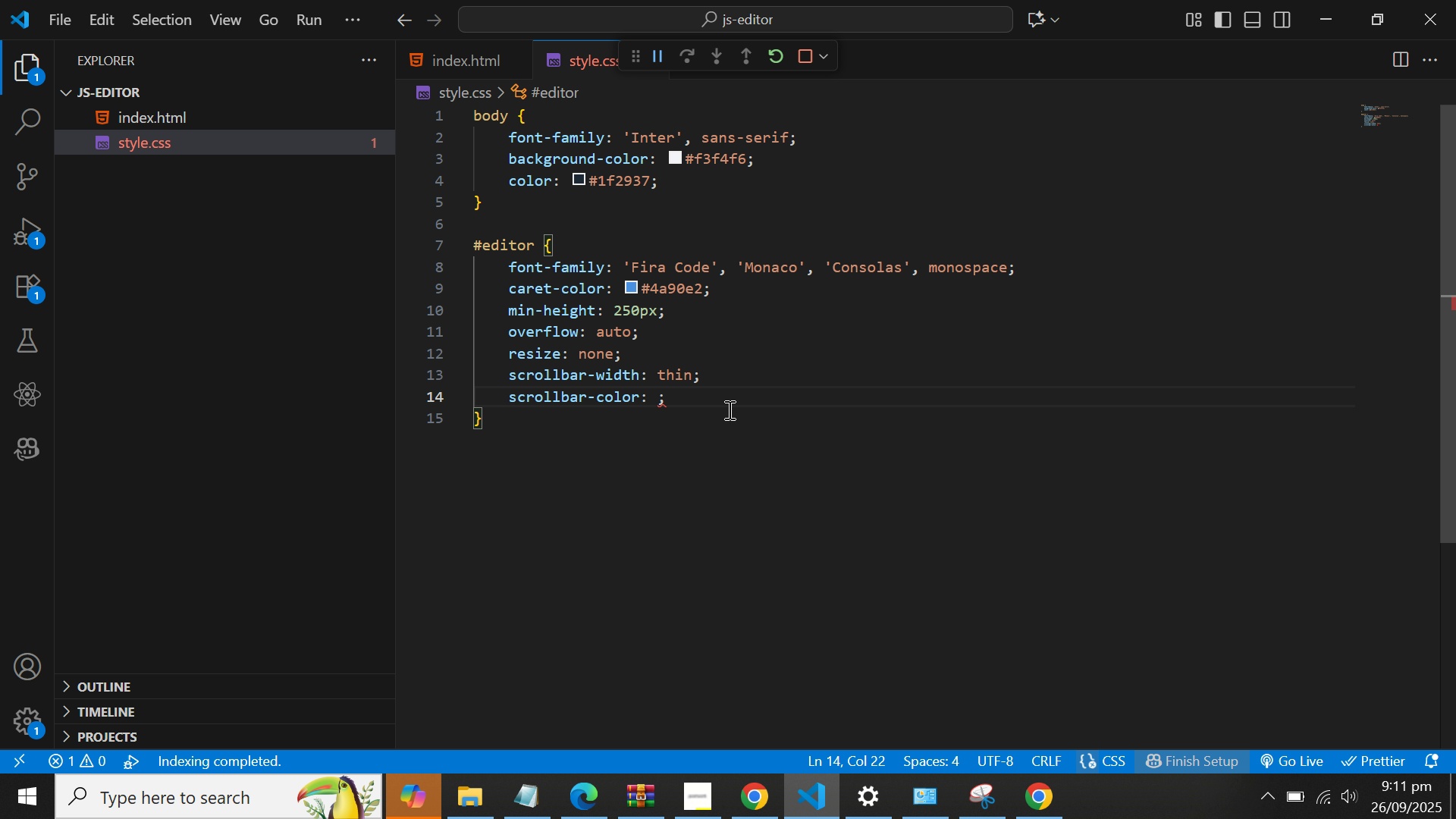 
type(#9ca3af #e5e7eb)
 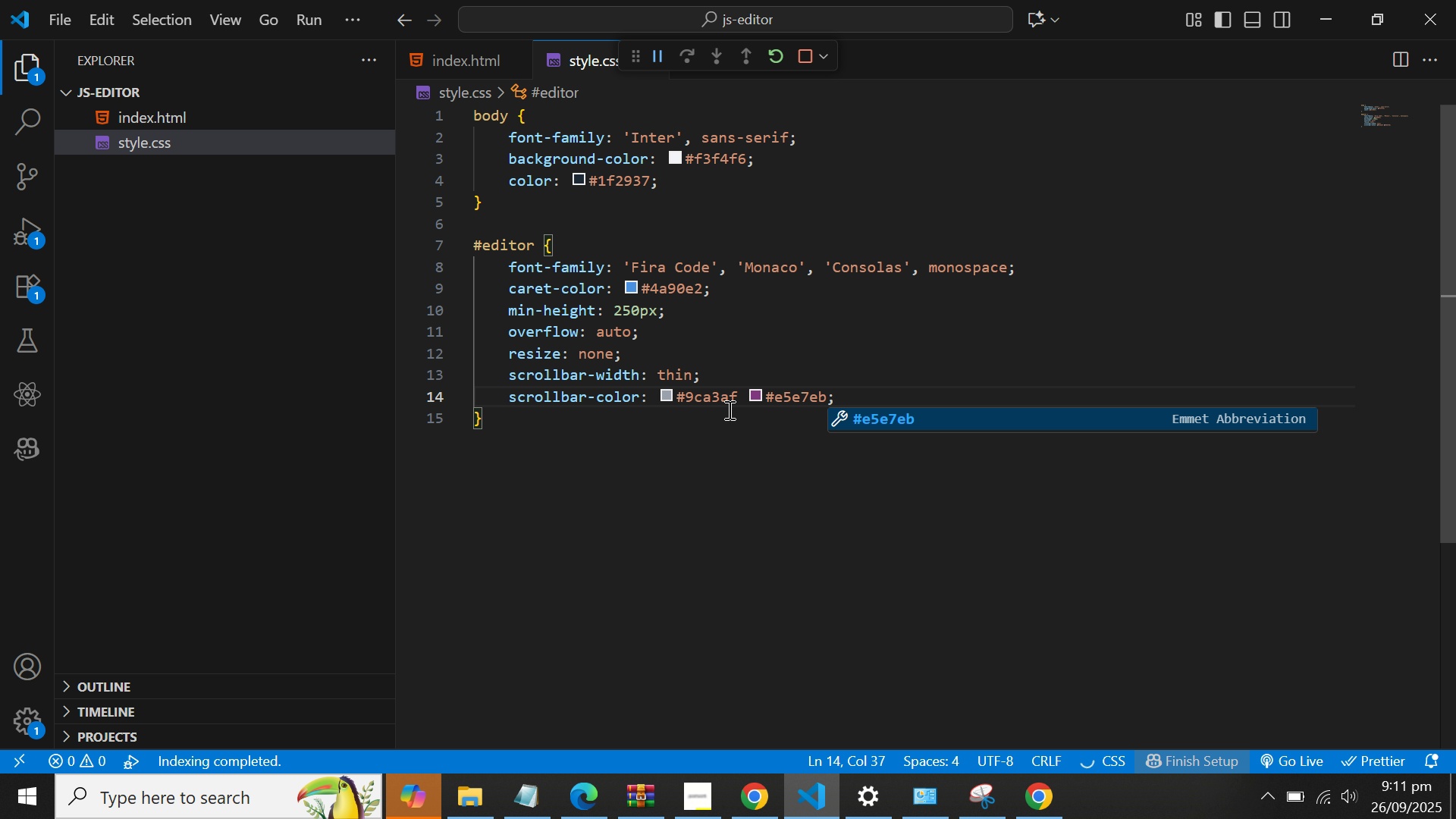 
key(ArrowRight)
 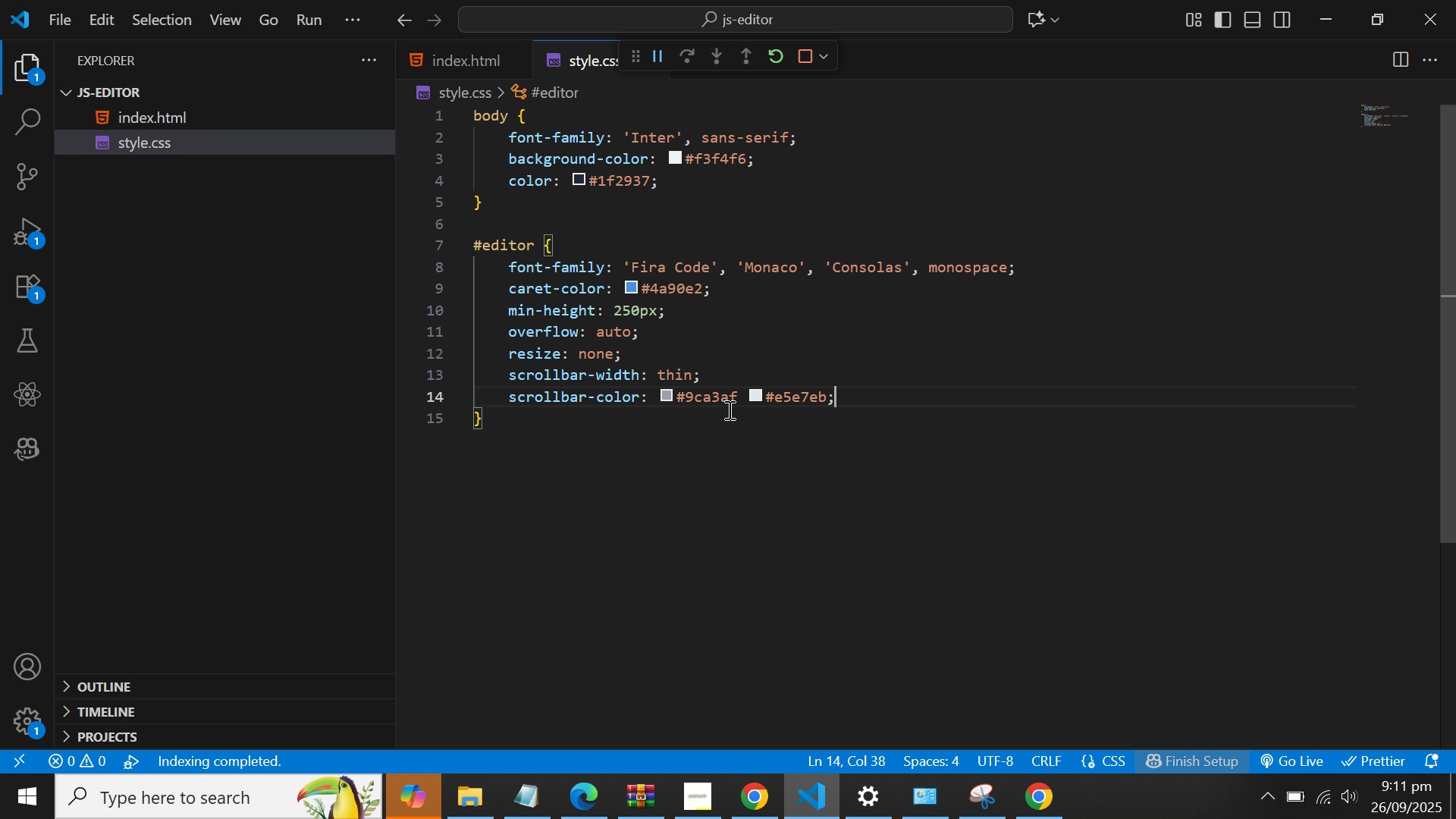 
wait(13.01)
 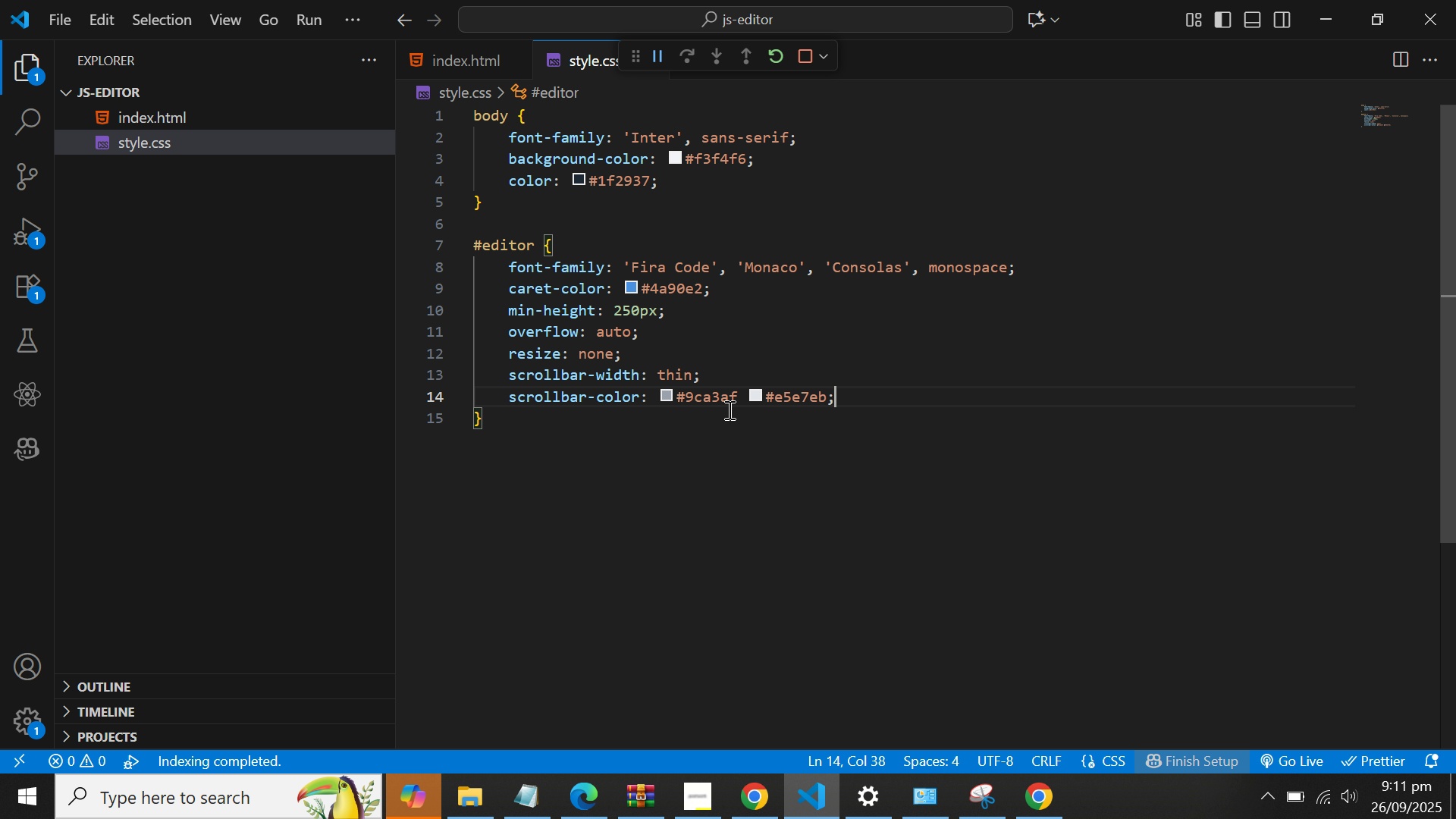 
key(ArrowDown)
 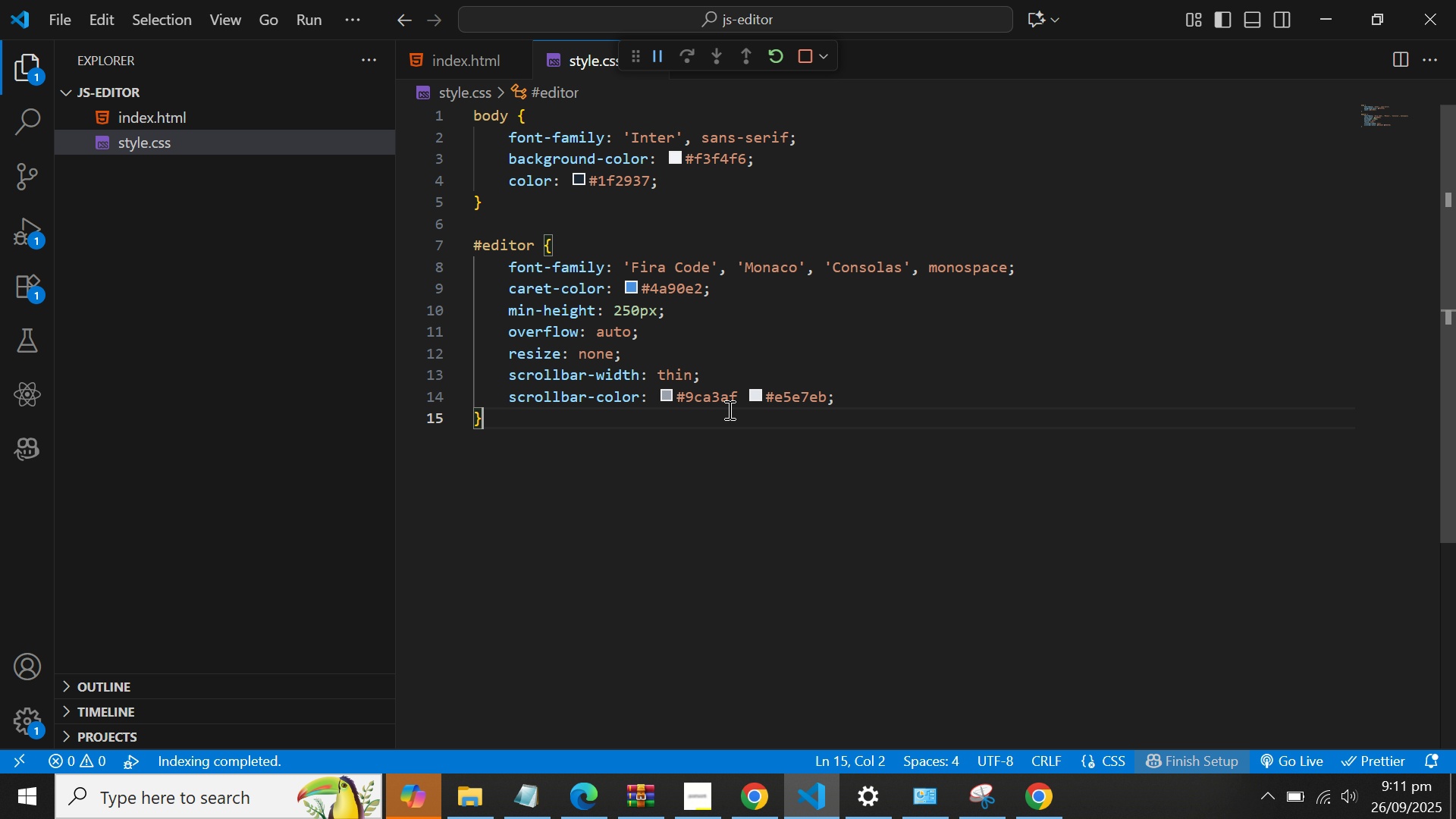 
key(Enter)
 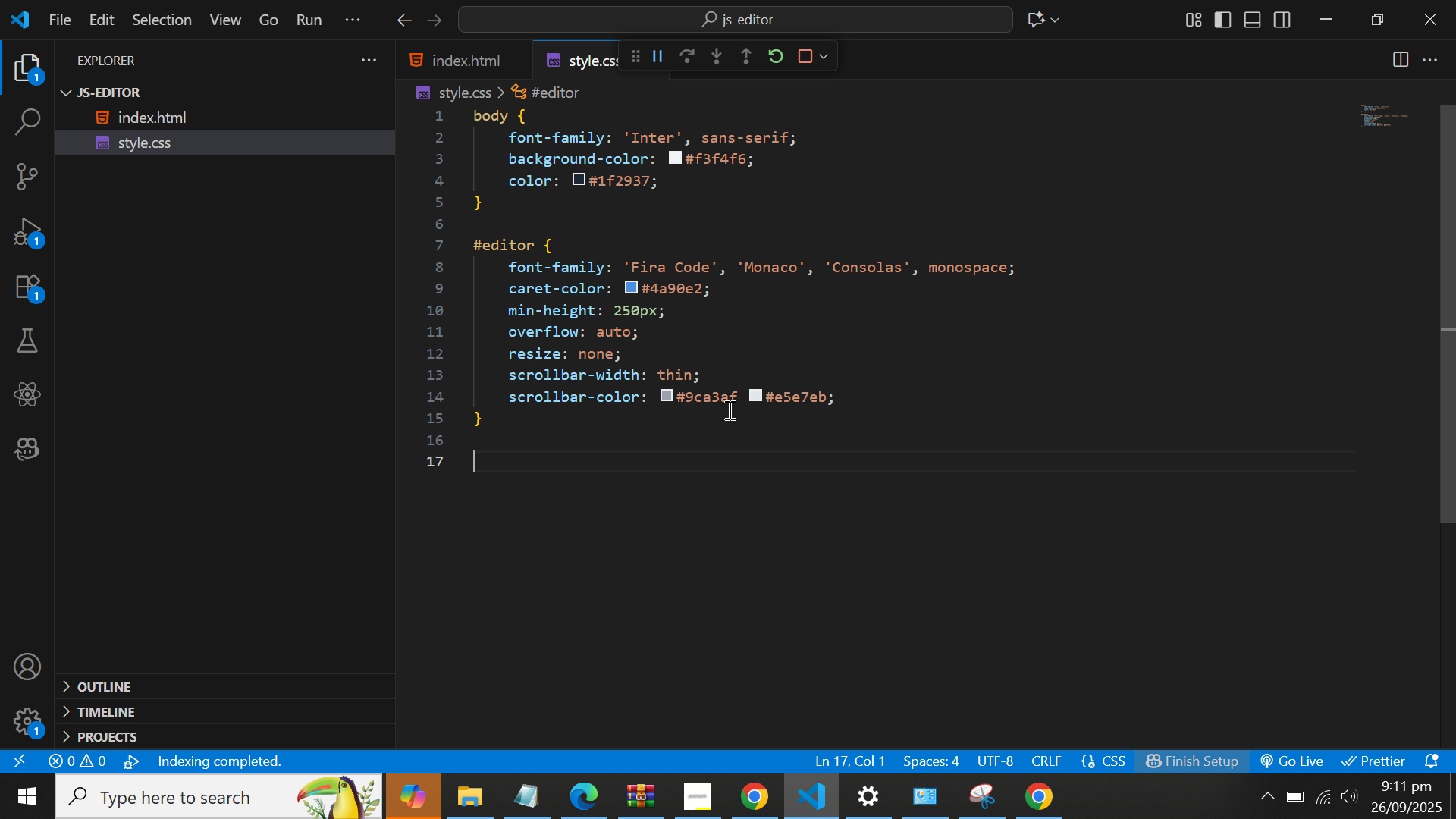 
key(Enter)
 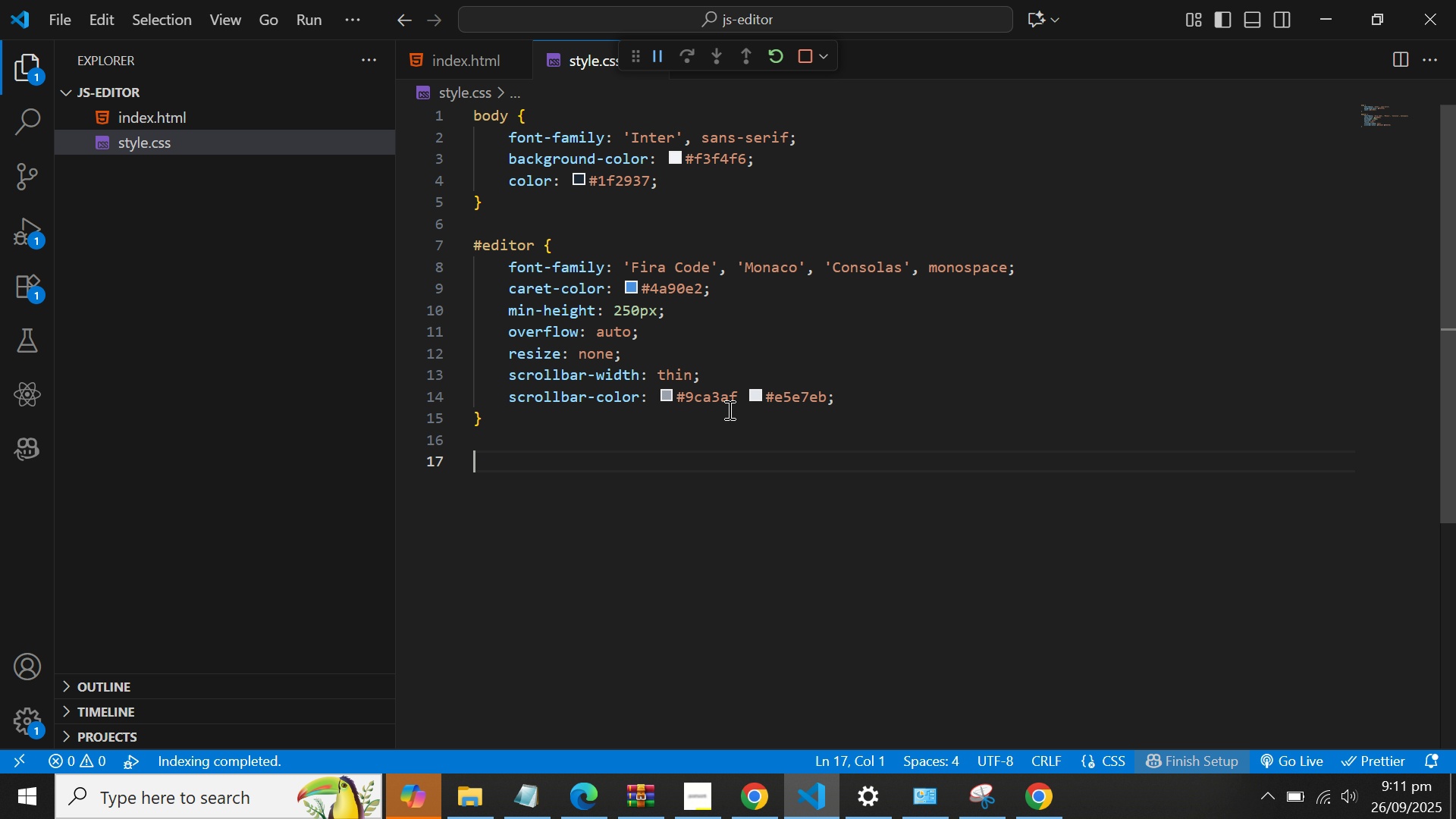 
type(#edito::-web)
 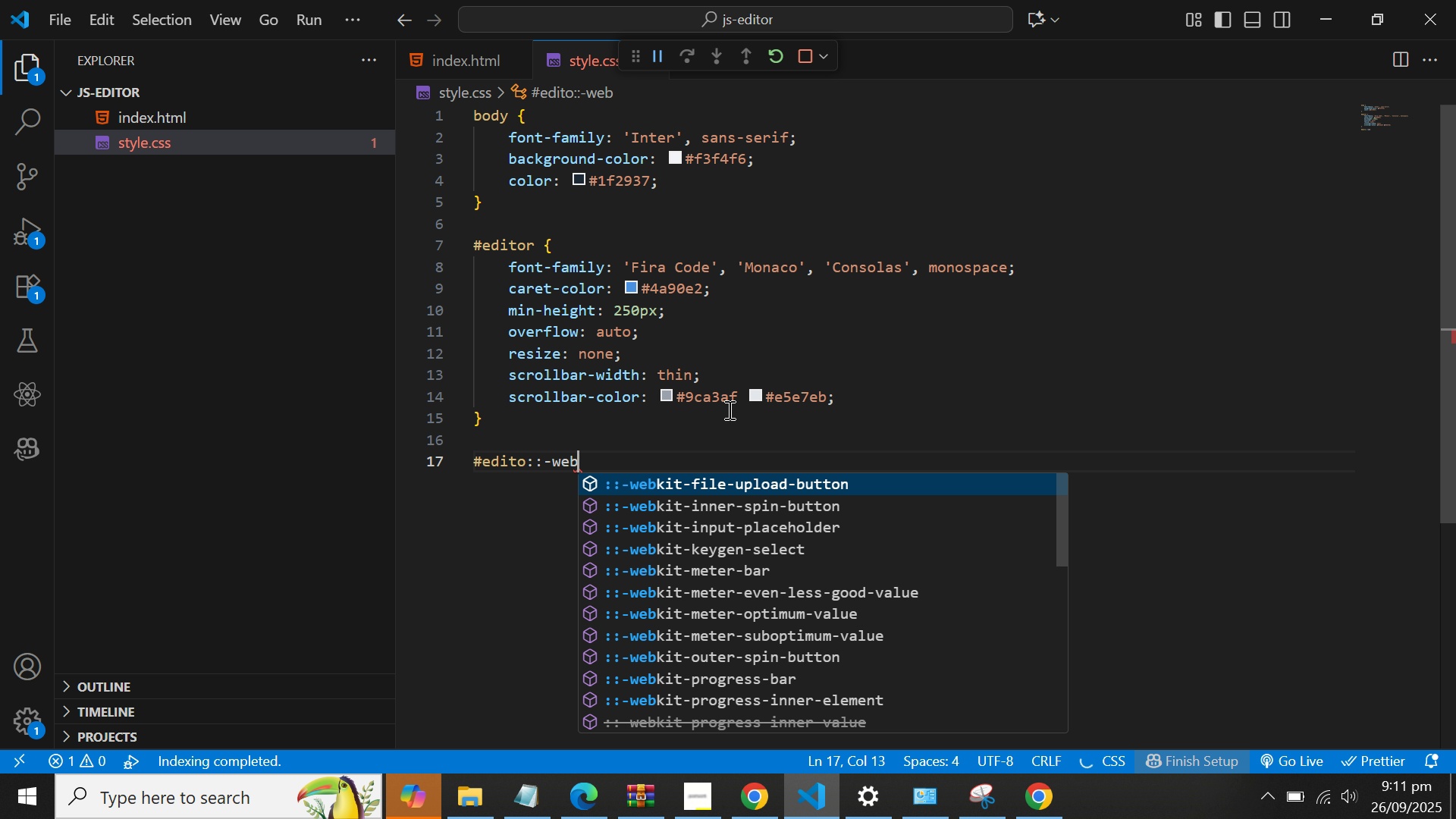 
wait(5.07)
 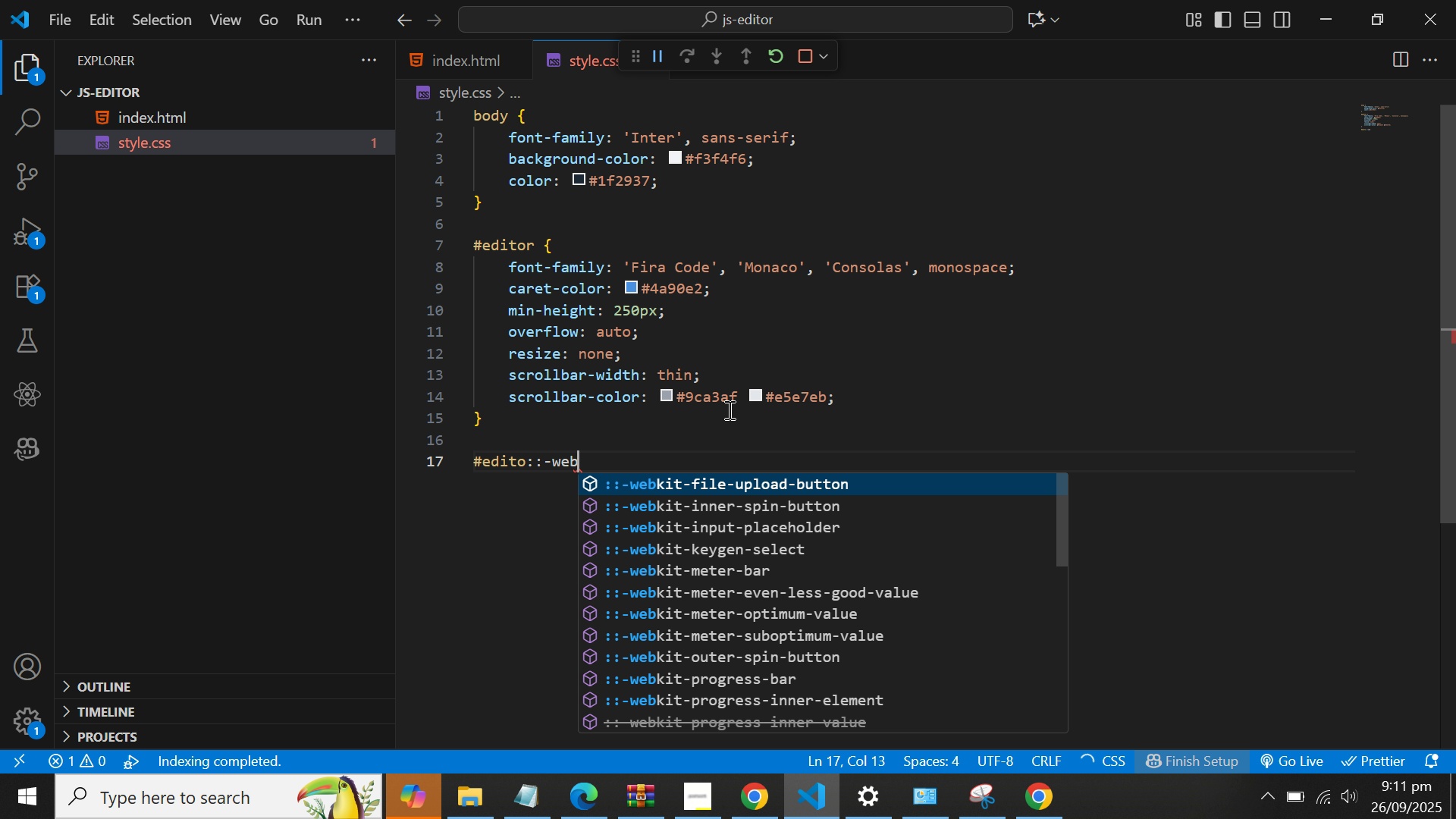 
type(kit-s)
 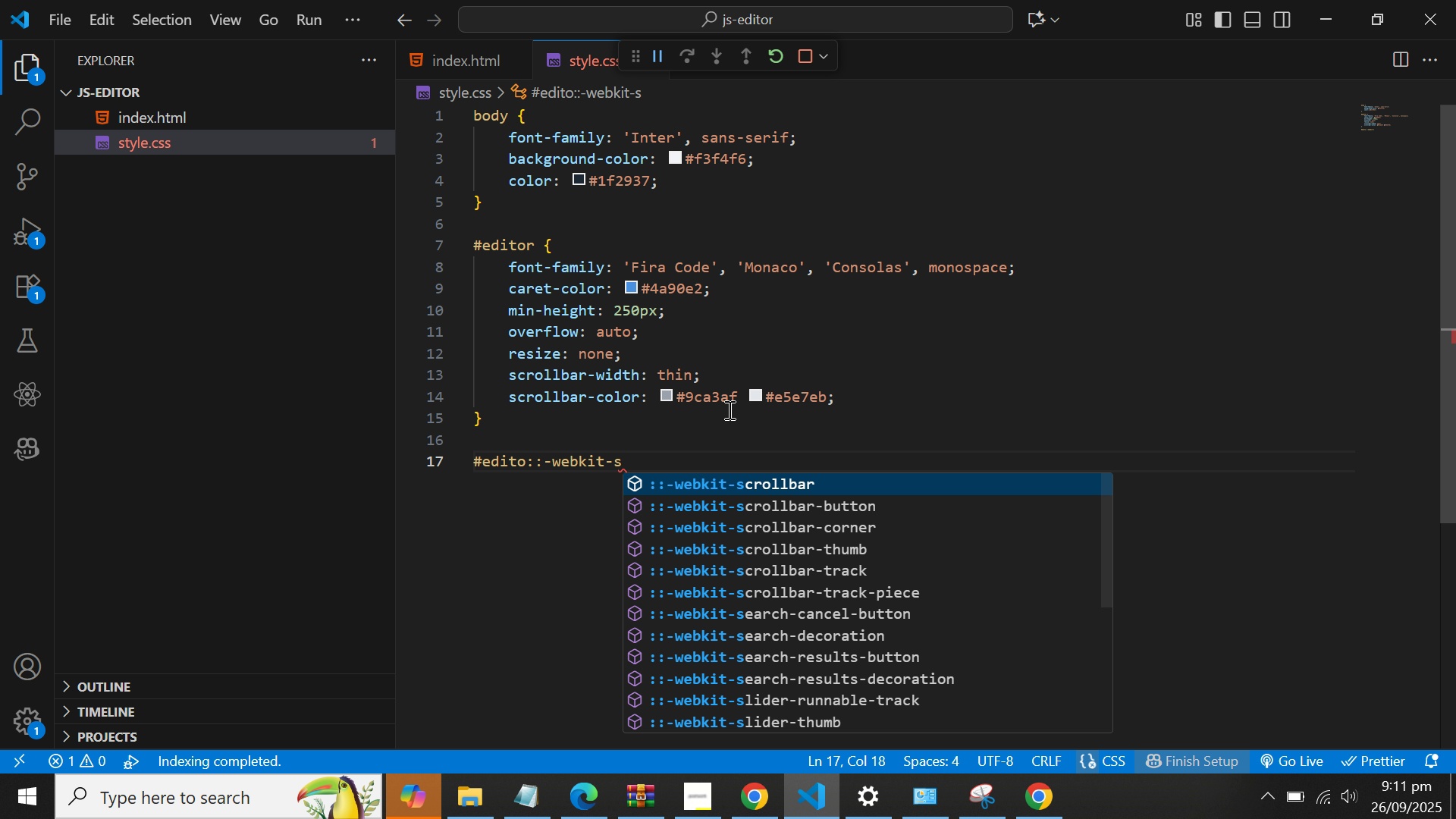 
key(Enter)
 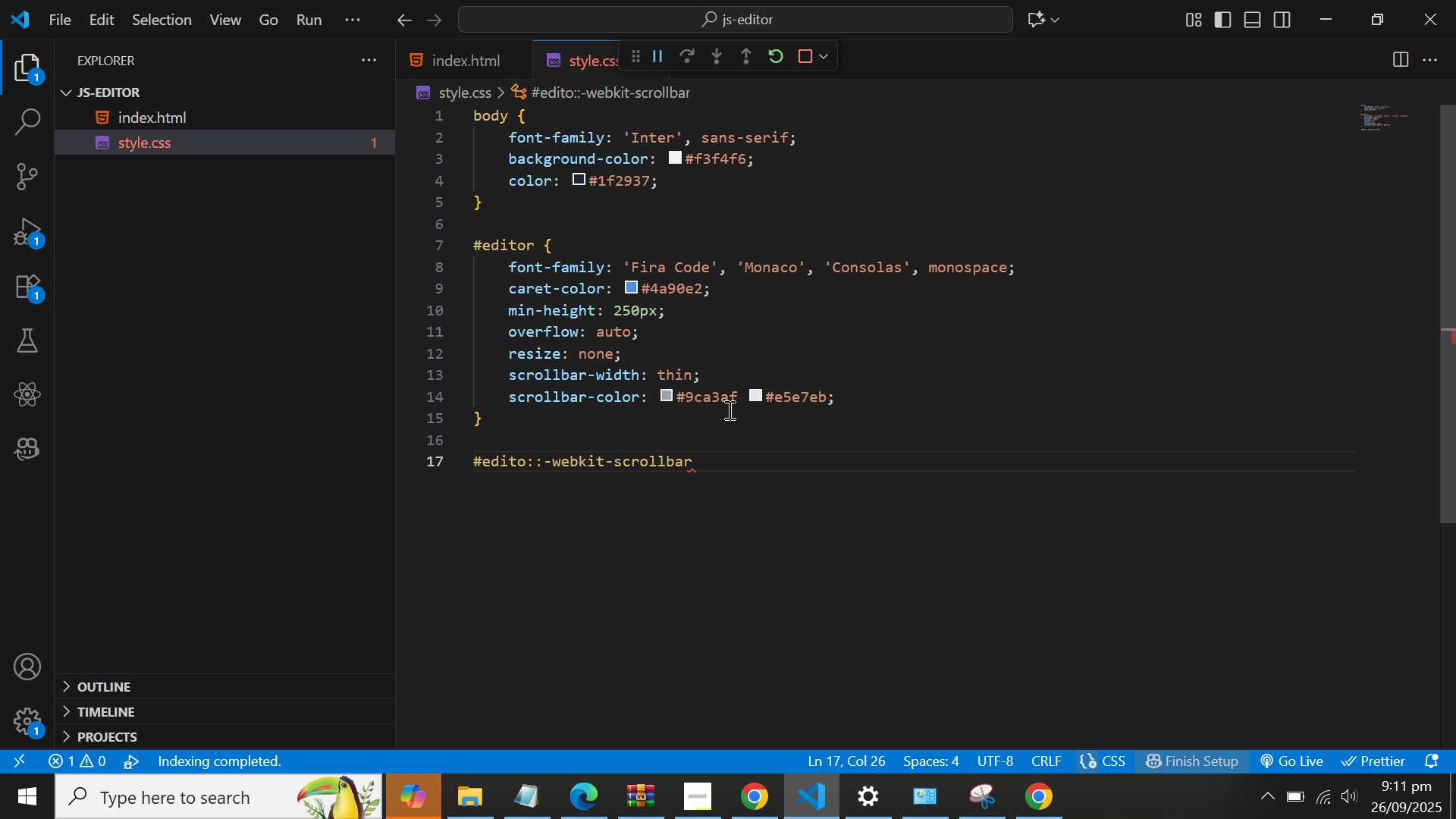 
key(Space)
 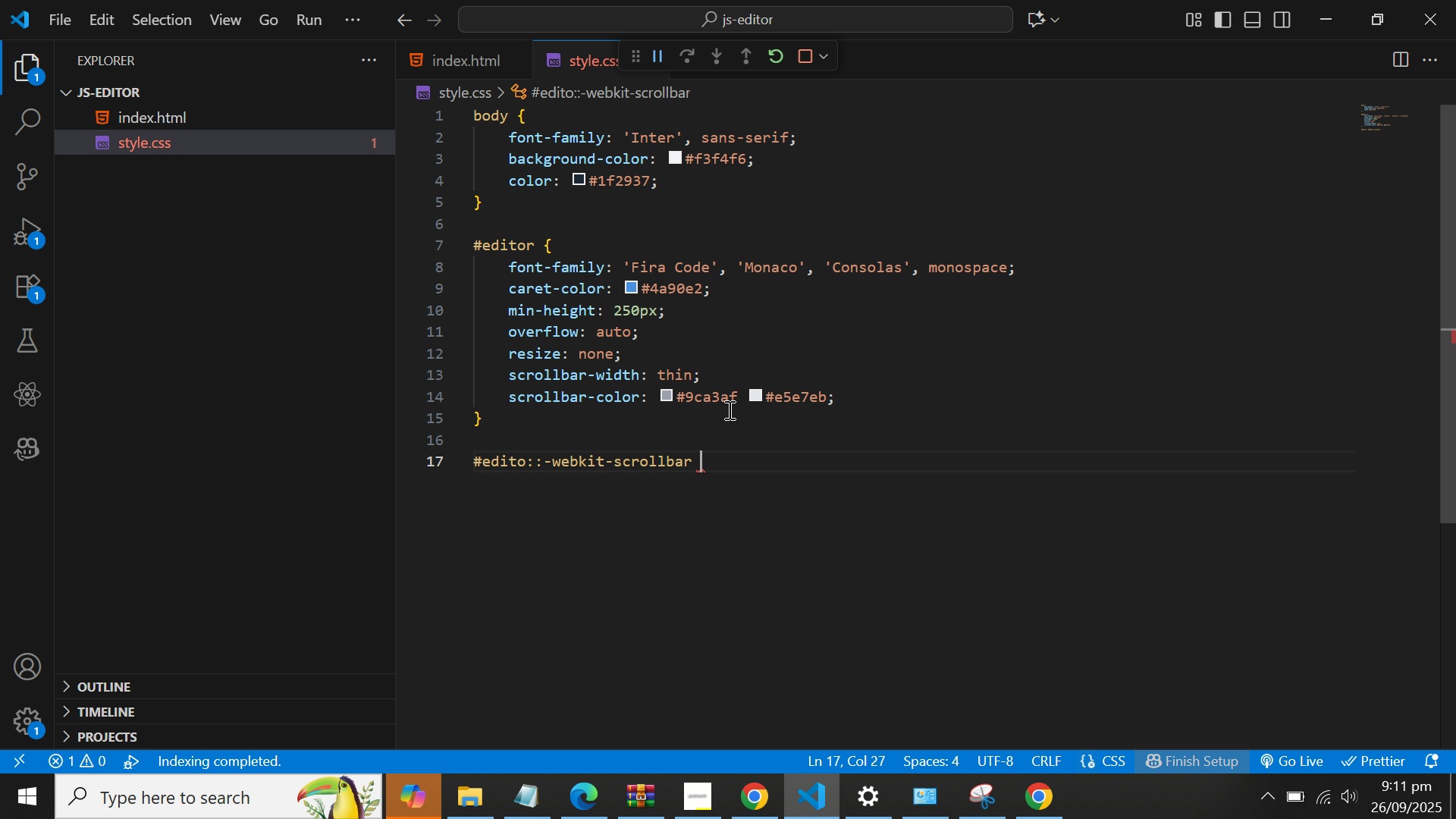 
key(Shift+BracketLeft)
 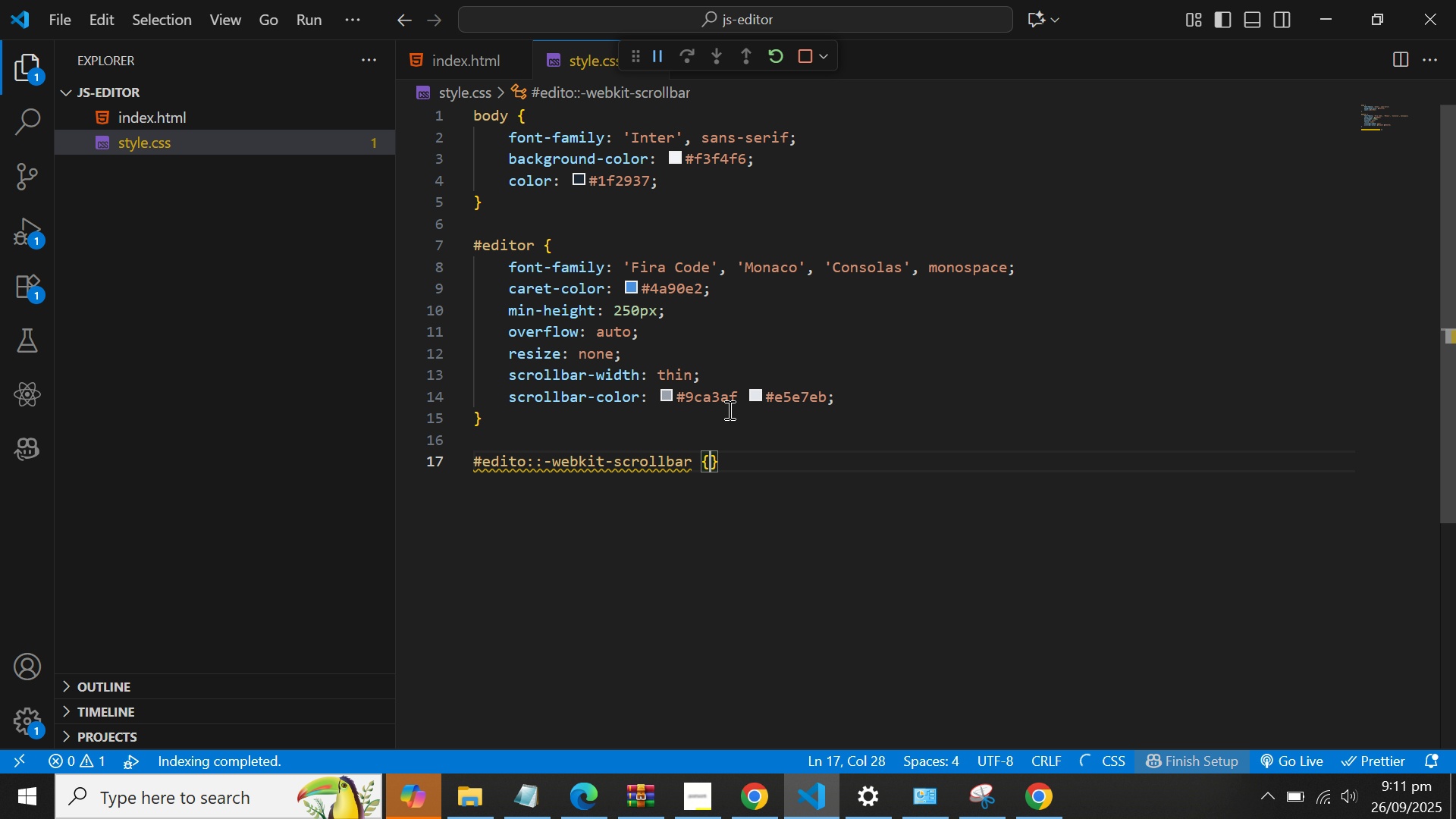 
key(Enter)
 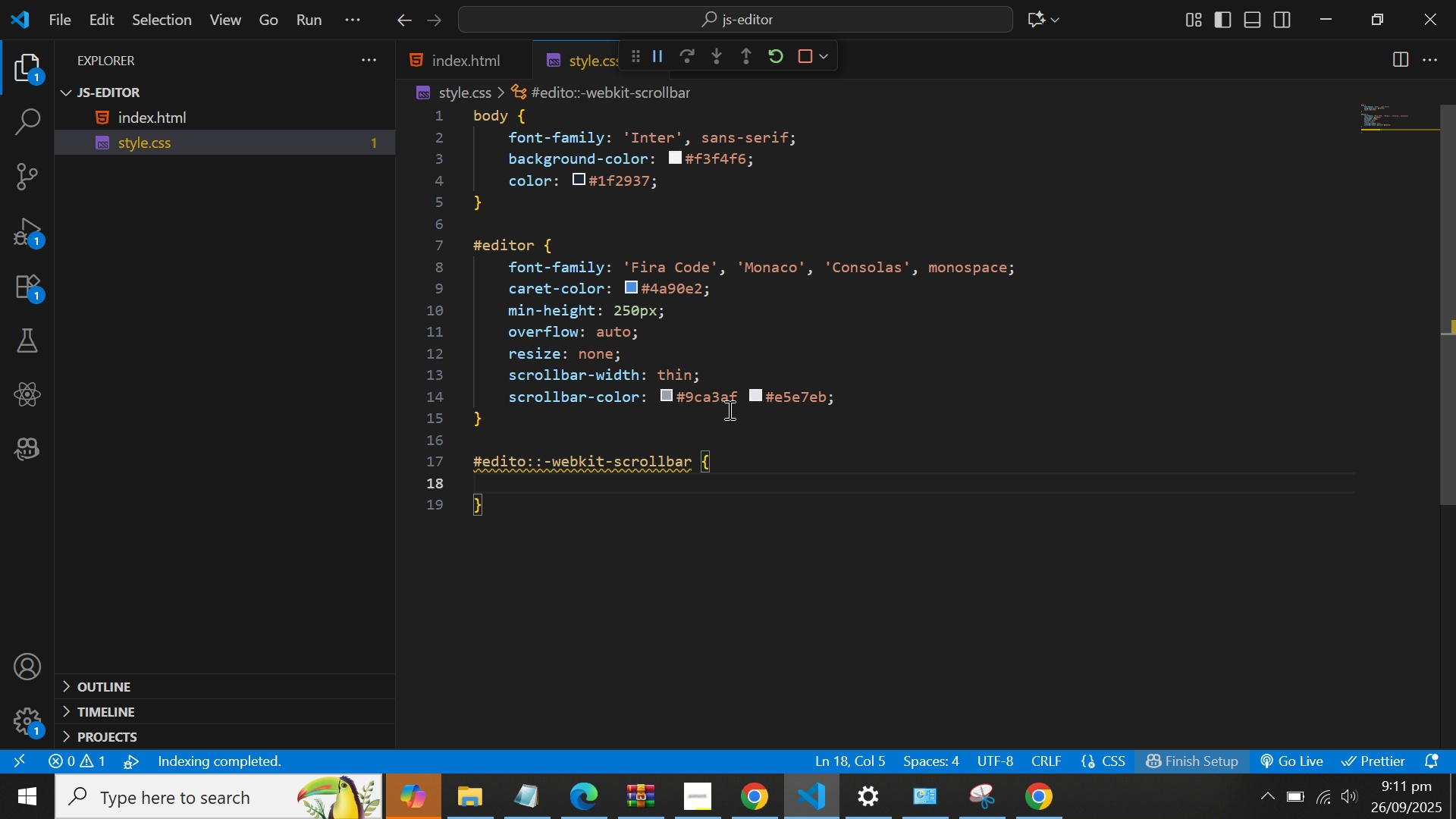 
key(ArrowUp)
 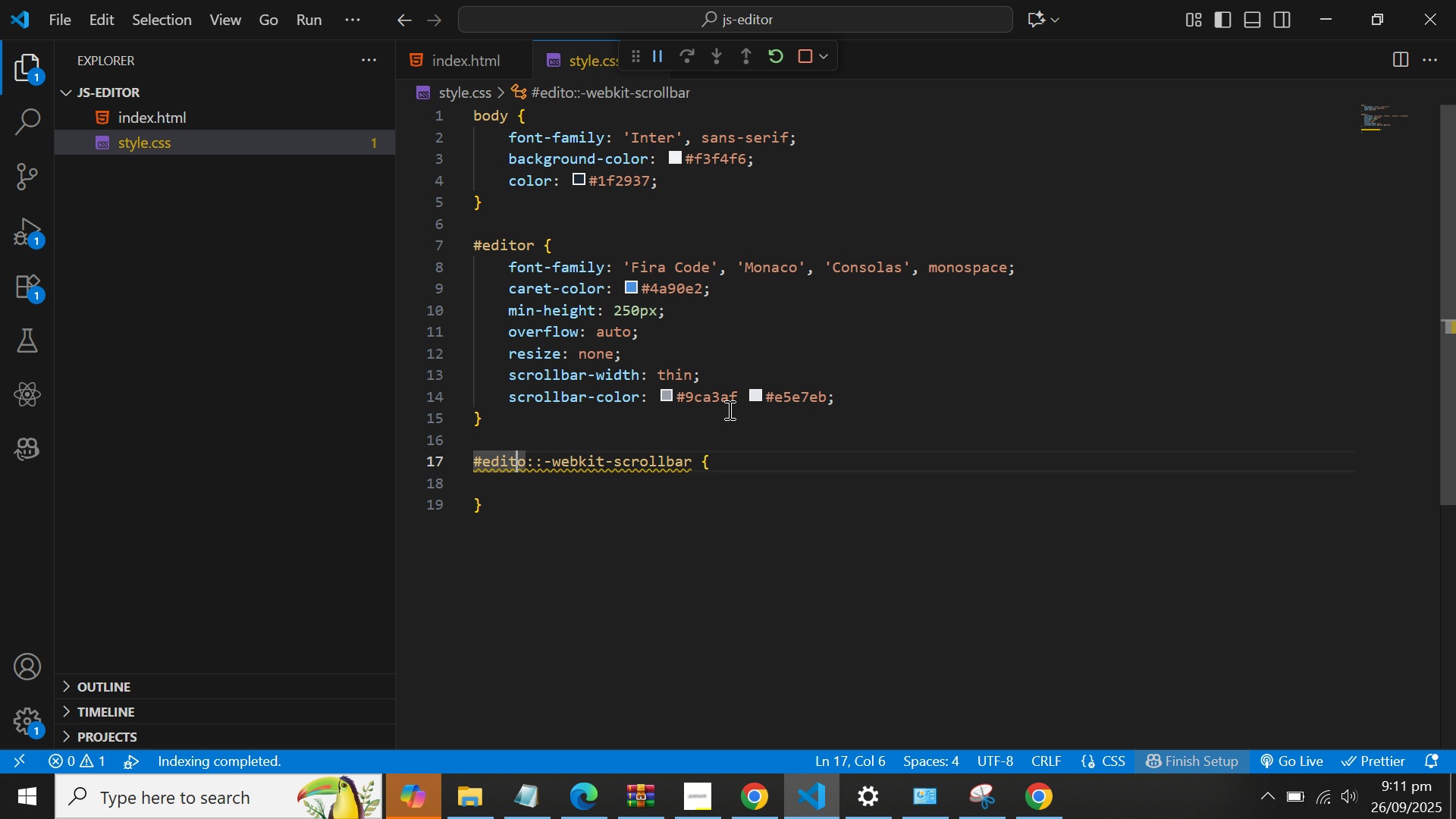 
key(ArrowRight)
 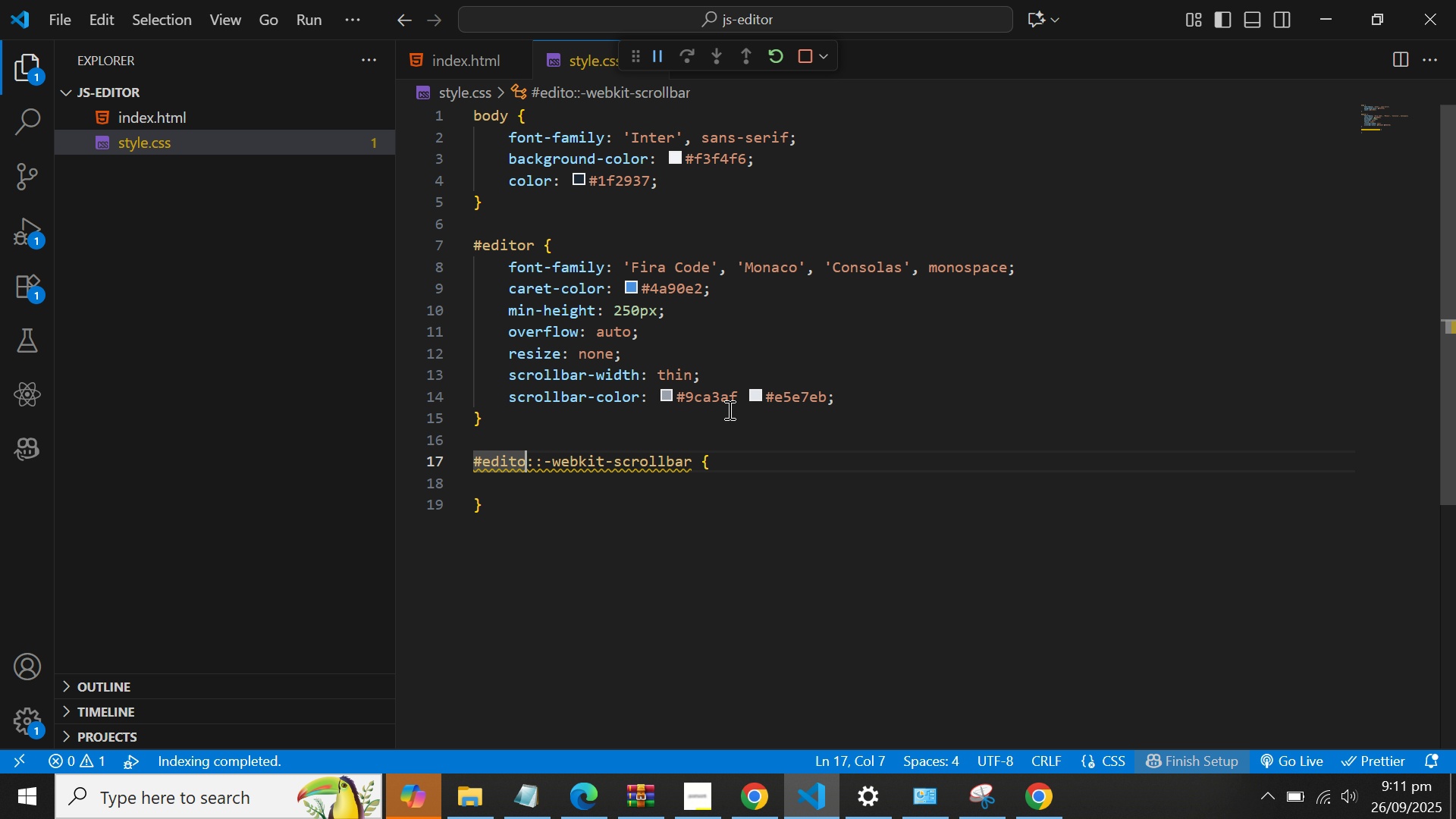 
key(ArrowRight)
 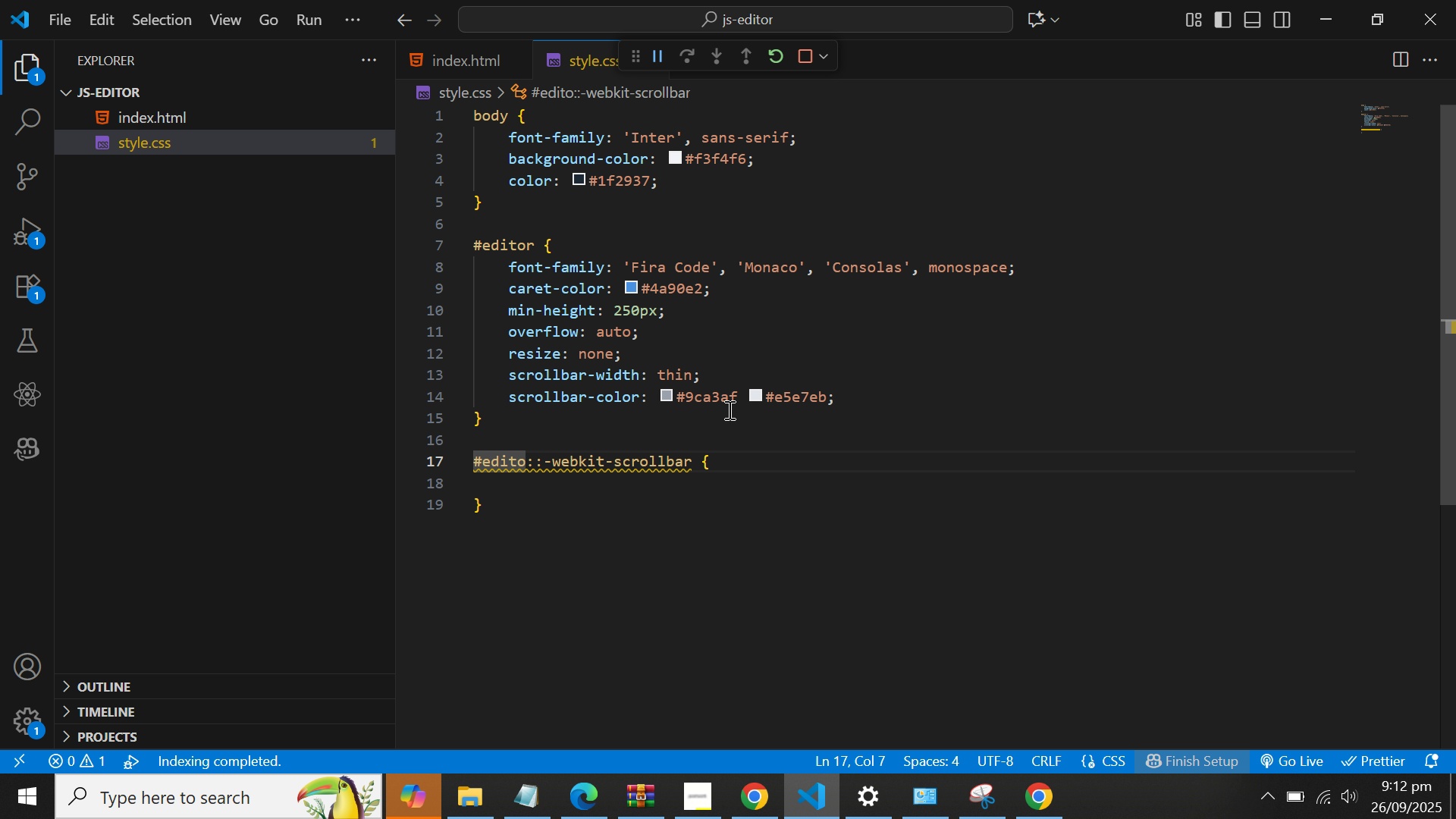 
key(R)
 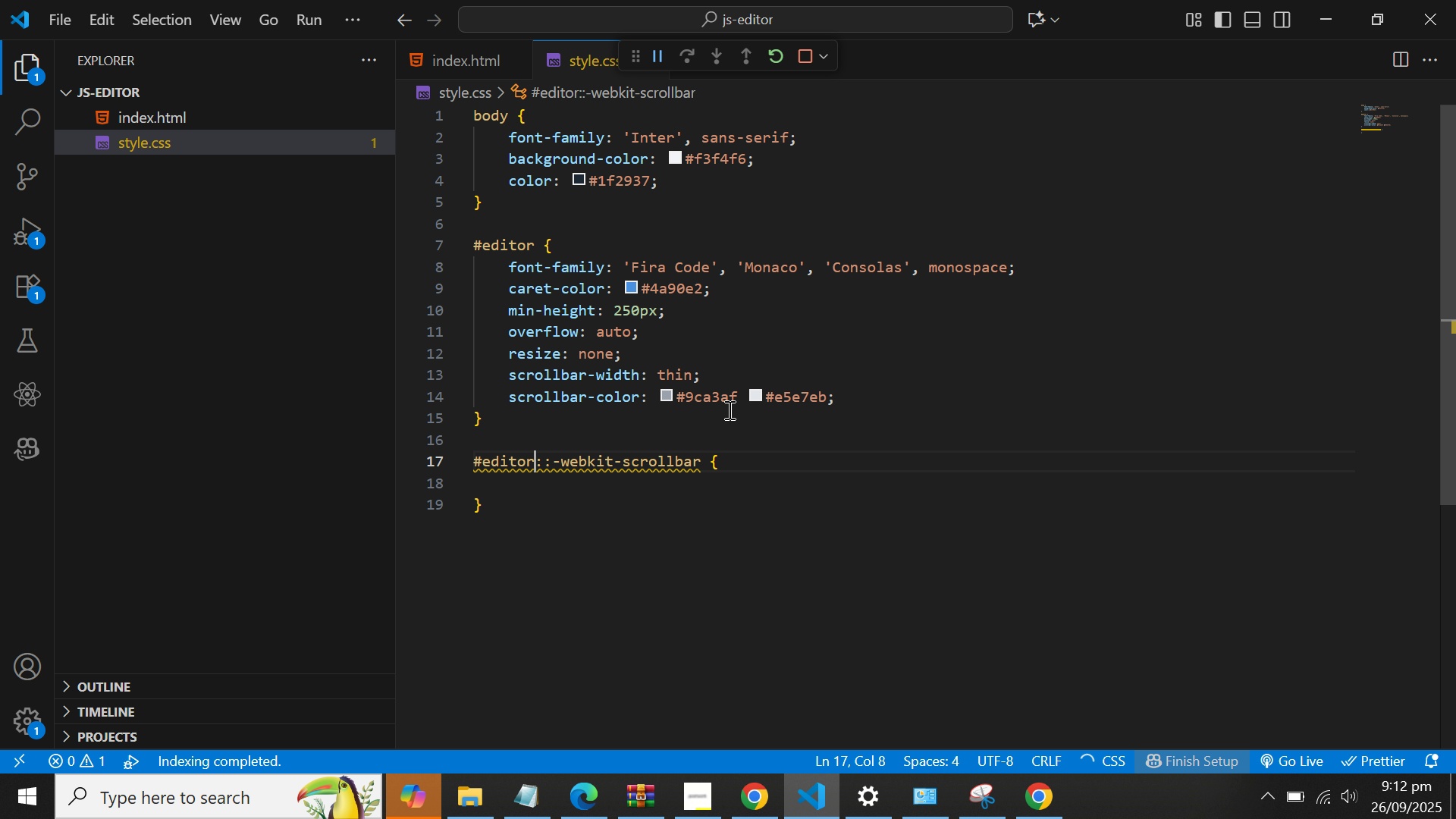 
key(ArrowDown)
 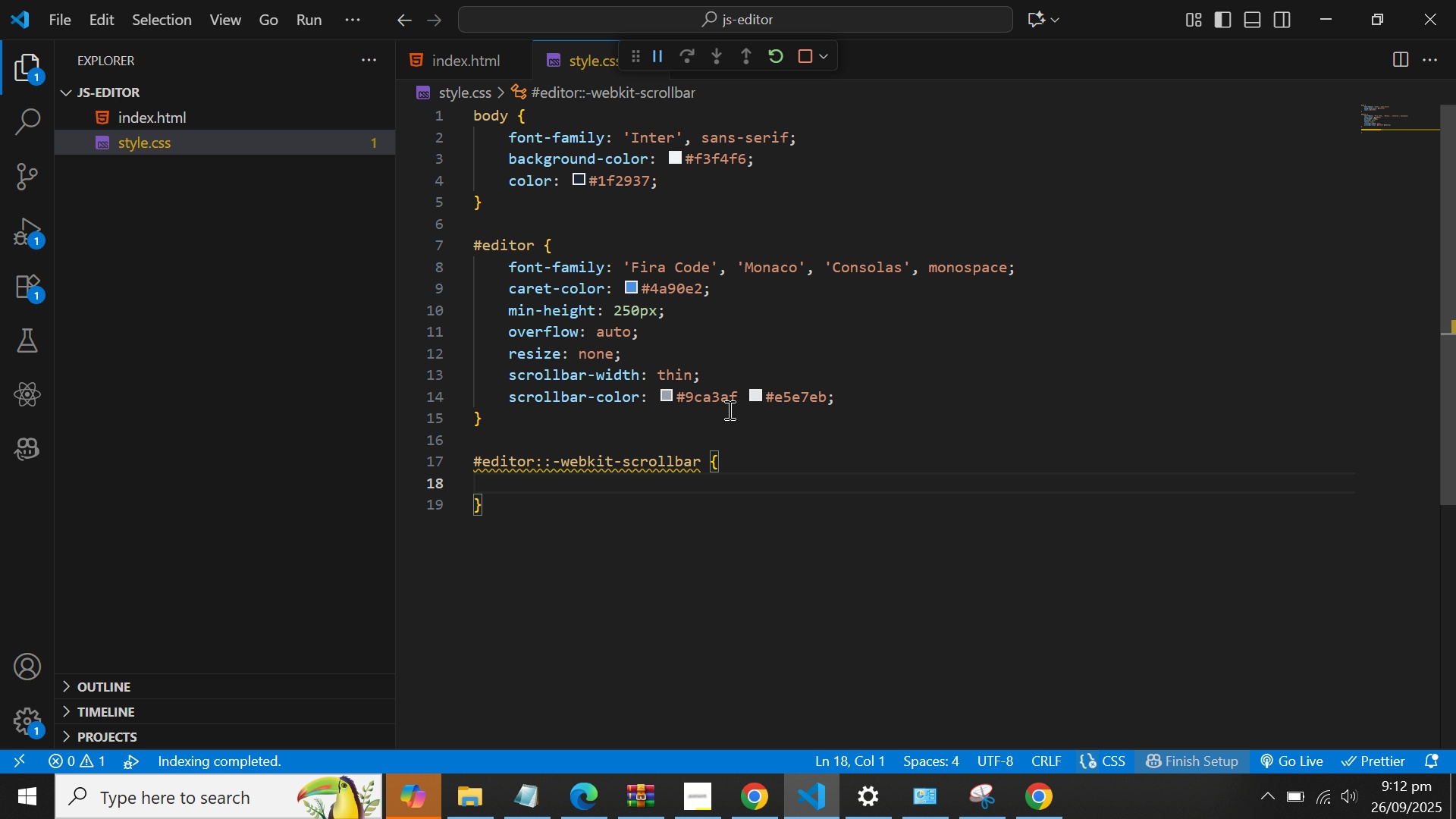 
key(ArrowLeft)
 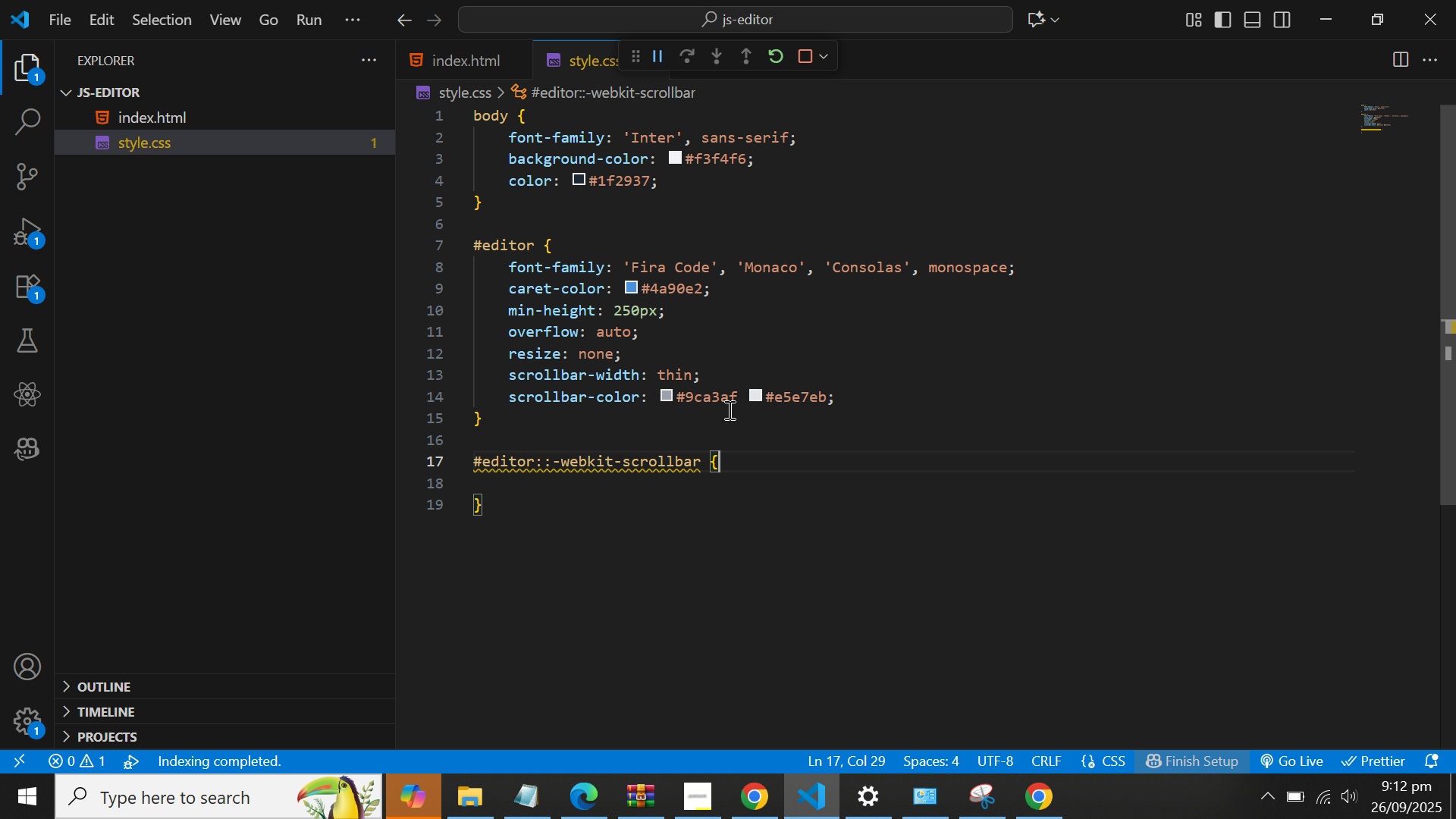 
key(ArrowDown)
 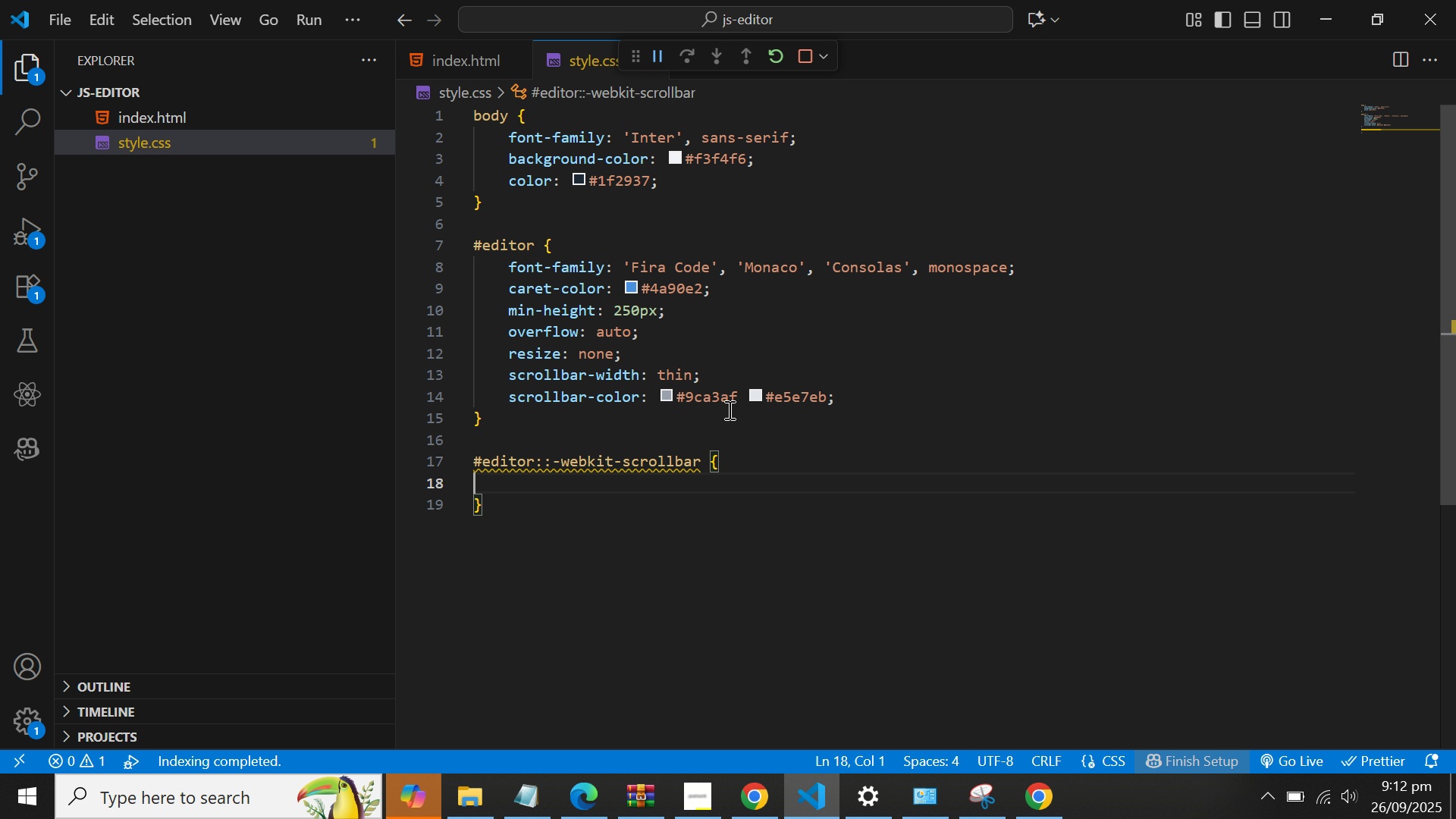 
key(Tab)
 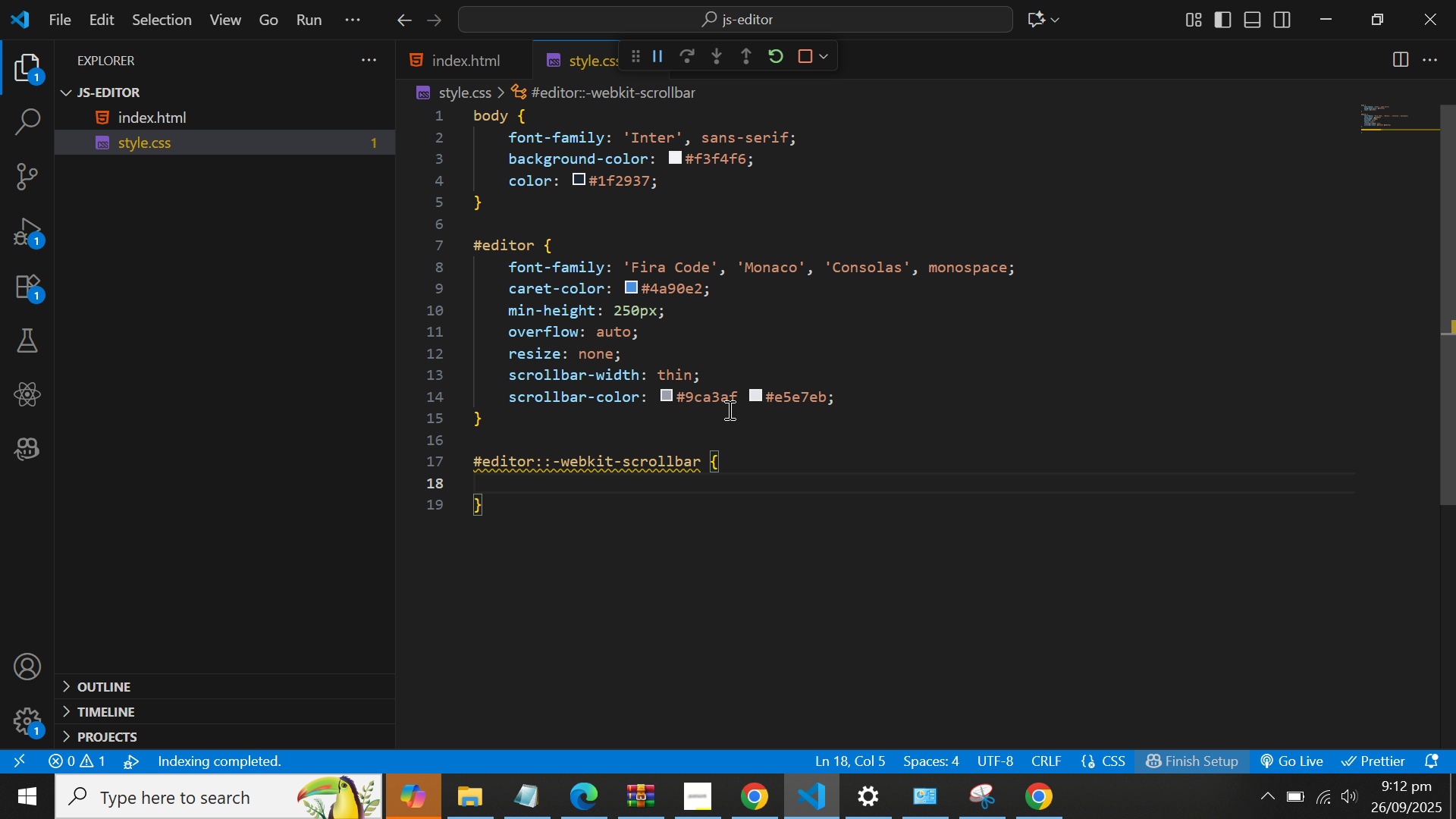 
type(wi)
 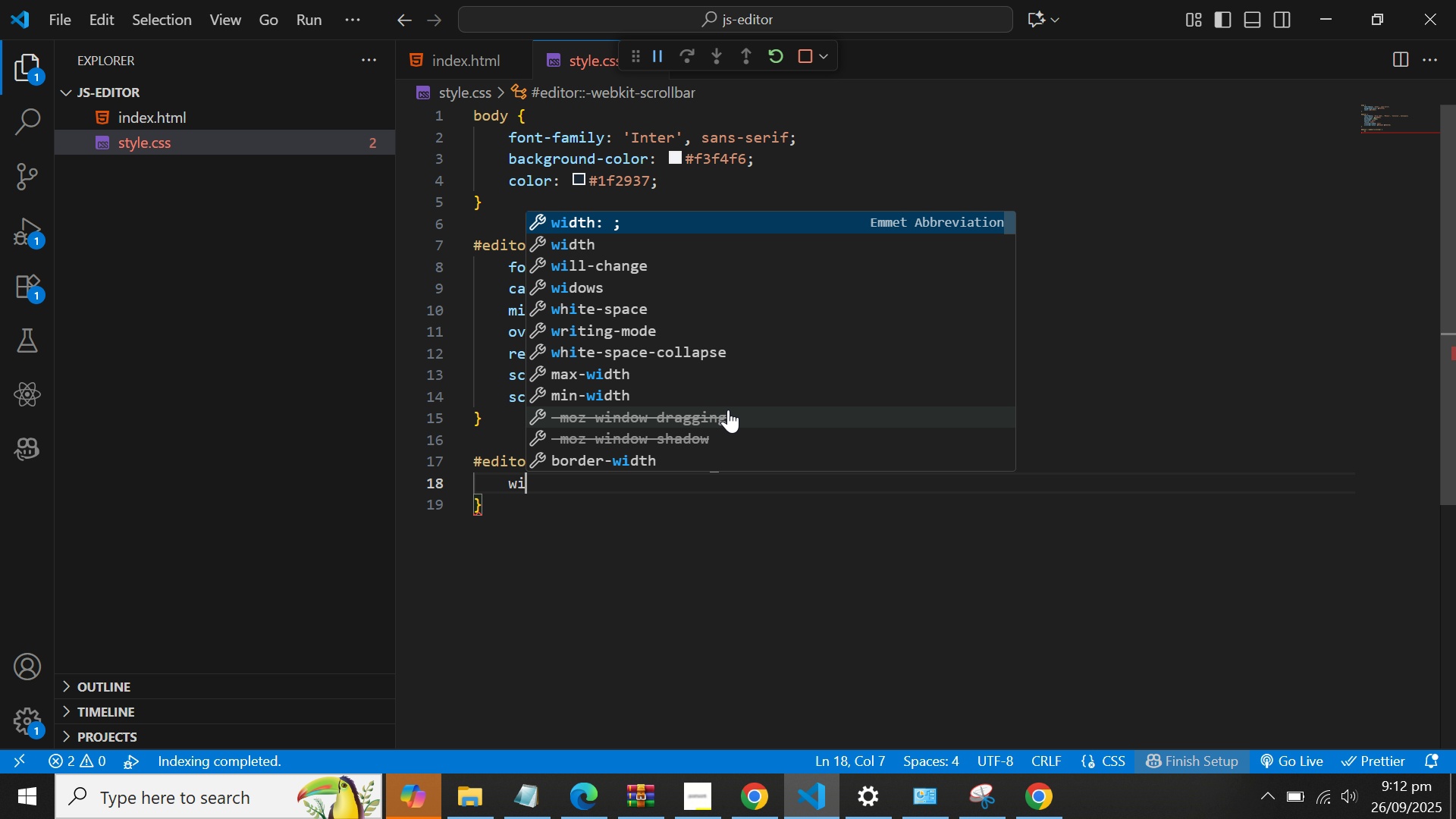 
key(Enter)
 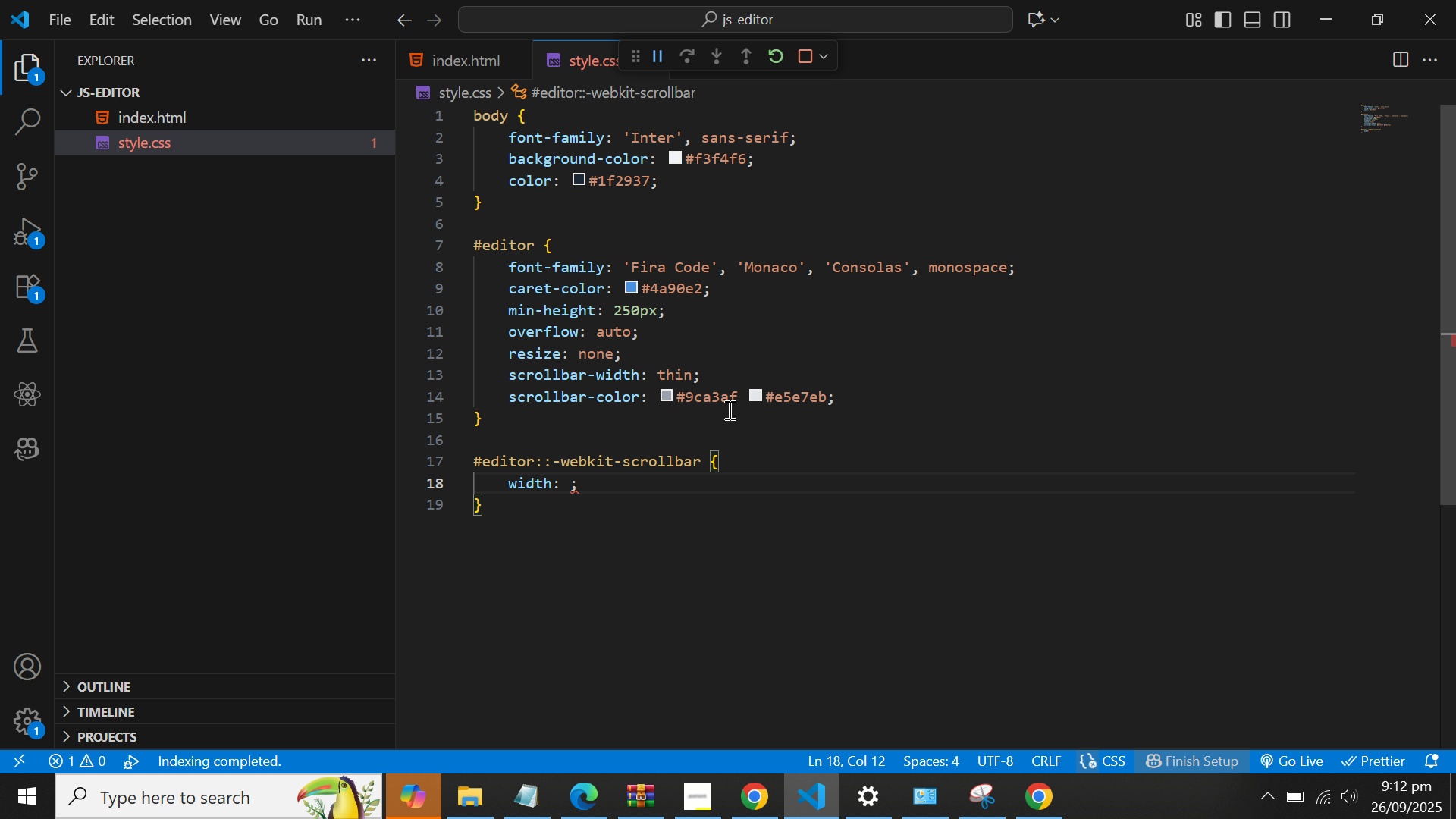 
type(8px)
 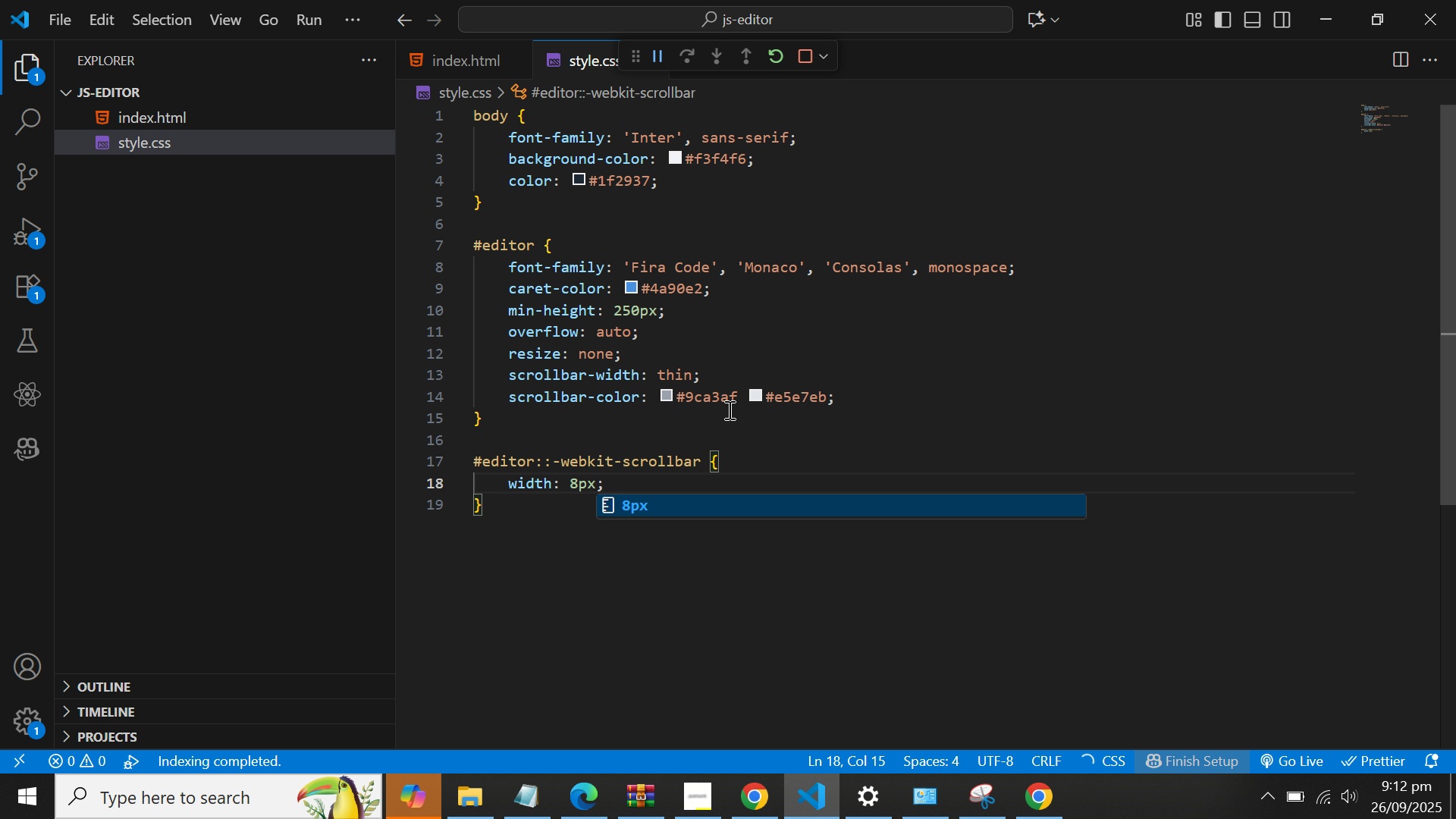 
key(ArrowRight)
 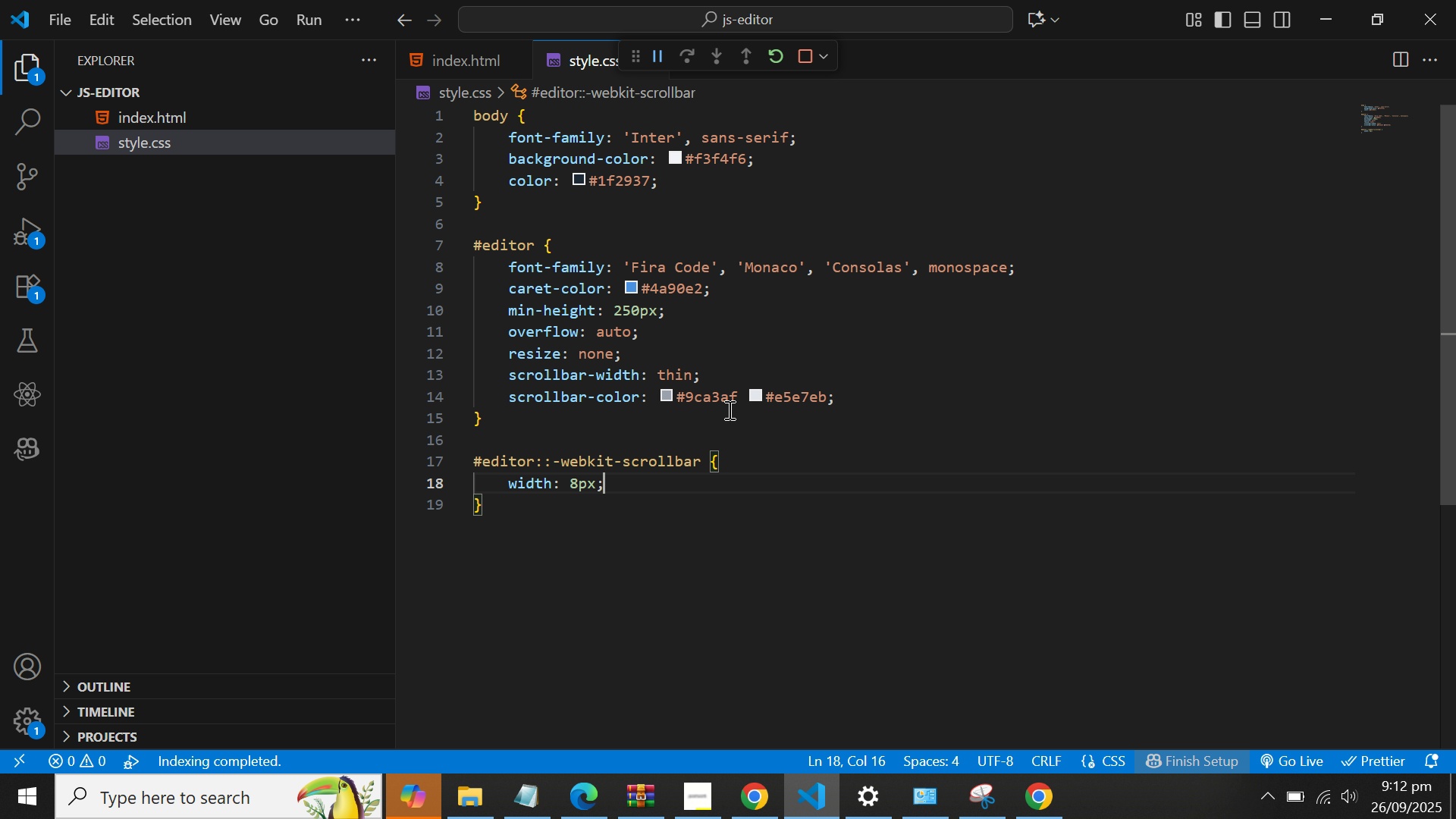 
wait(5.27)
 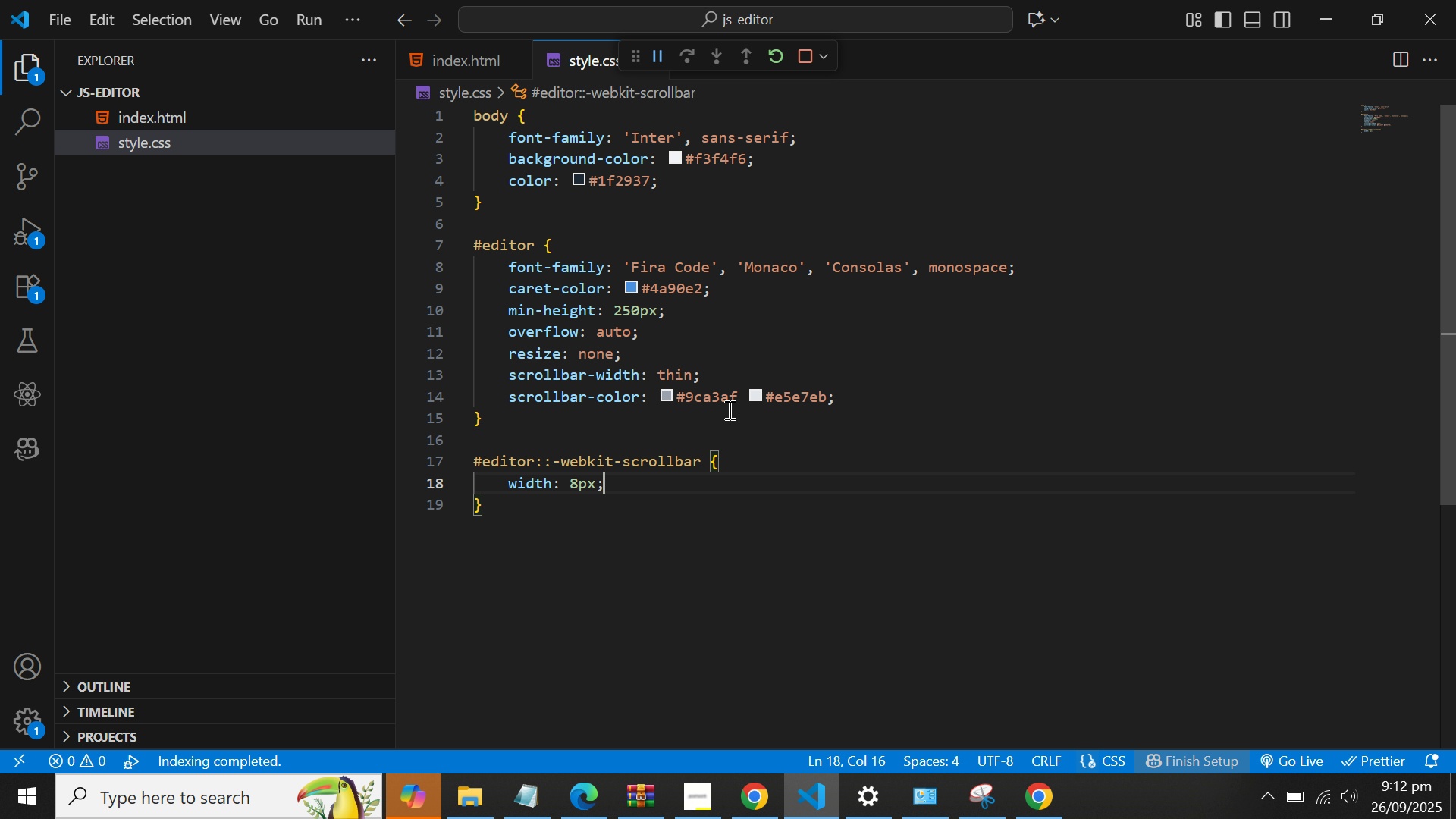 
key(ArrowDown)
 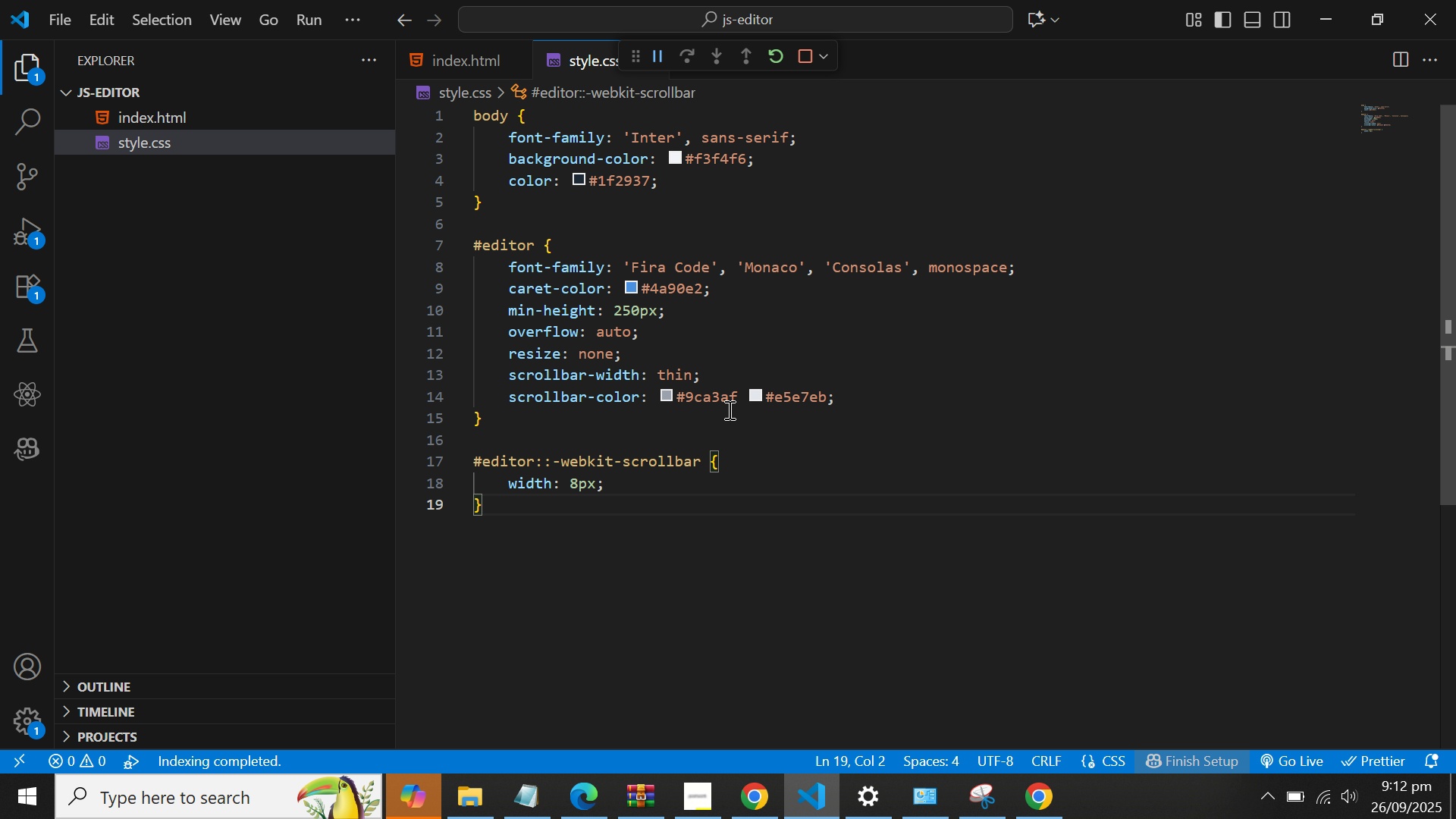 
key(Enter)
 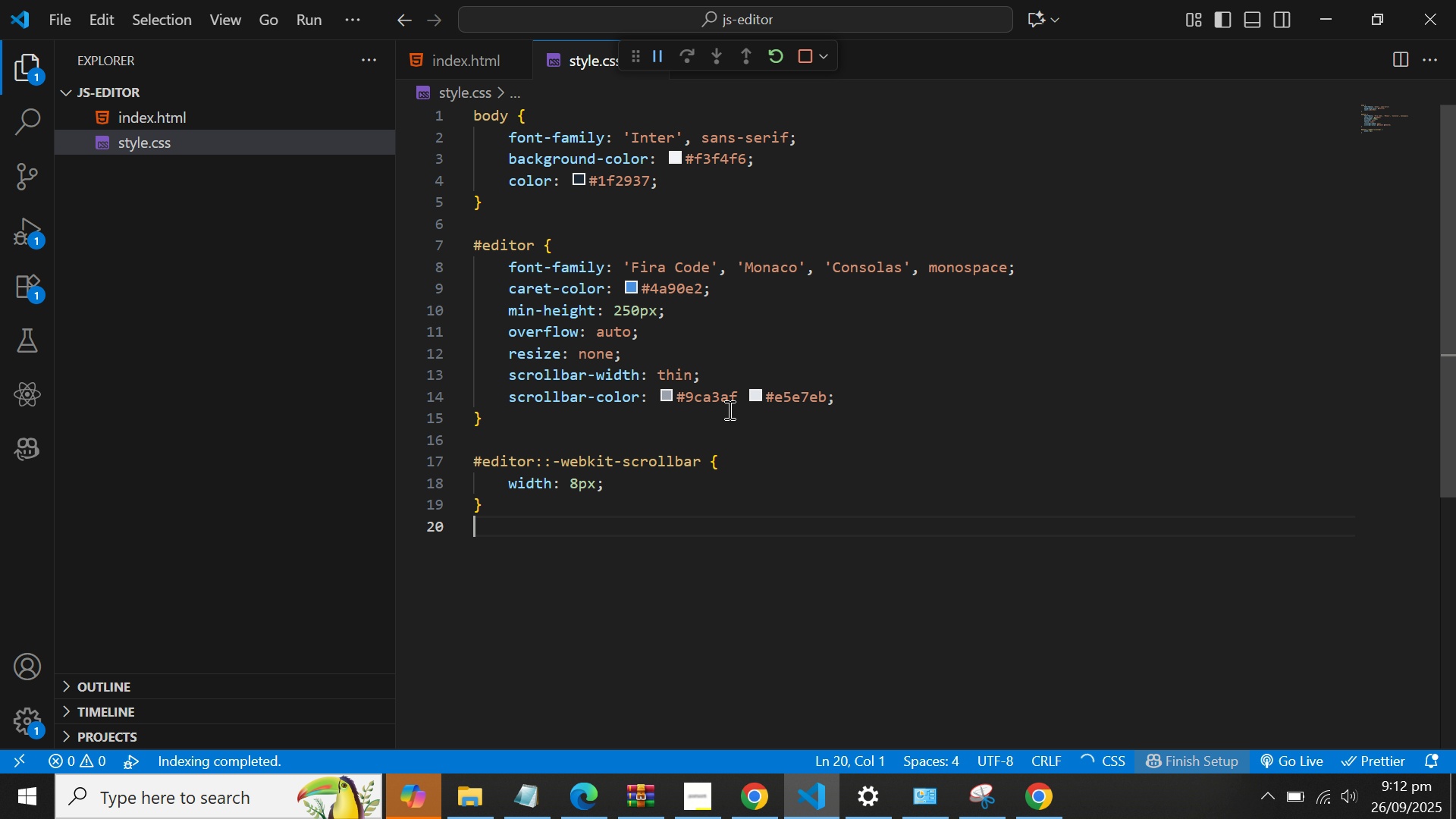 
key(Enter)
 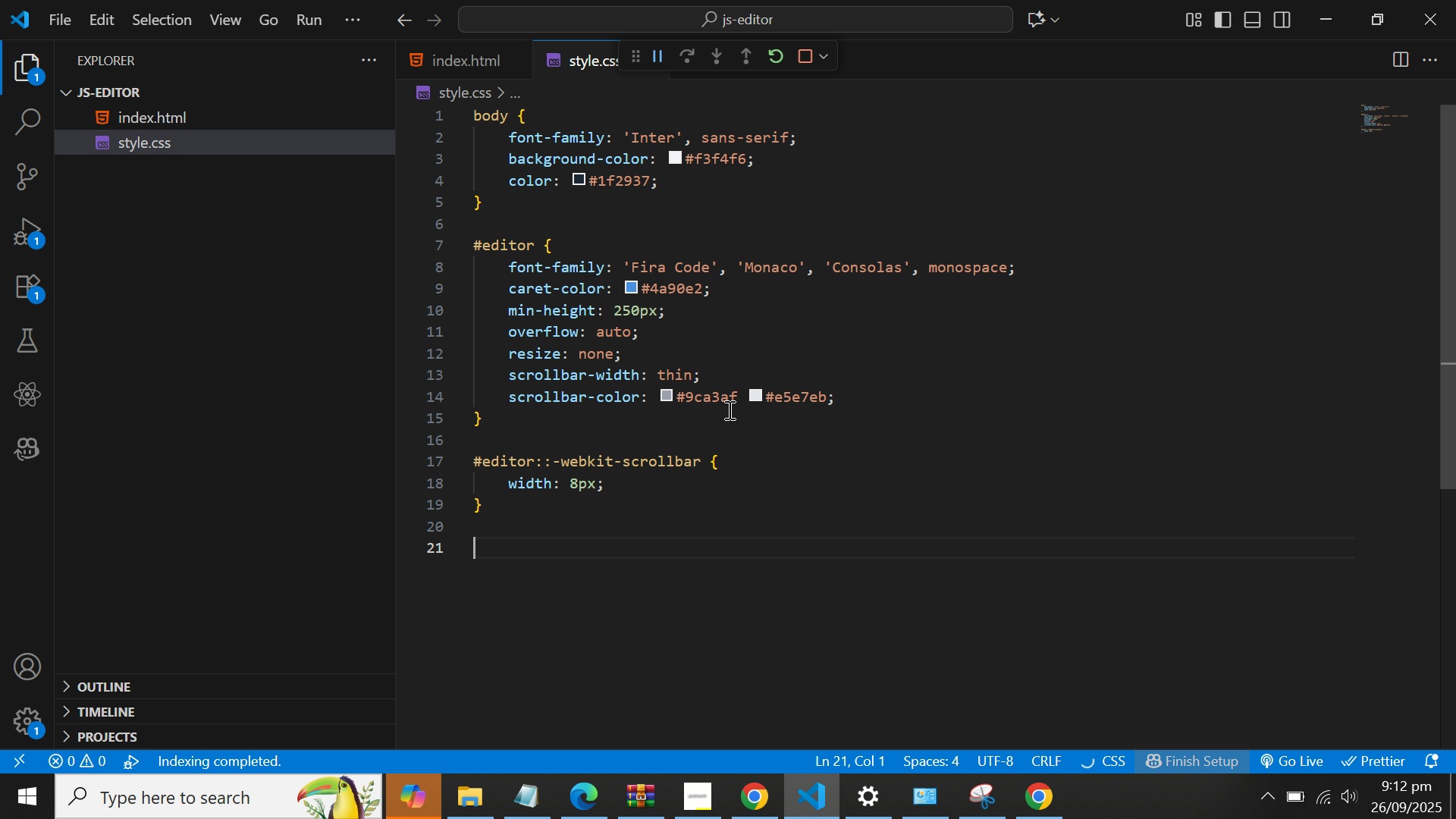 
type(#editor::)
 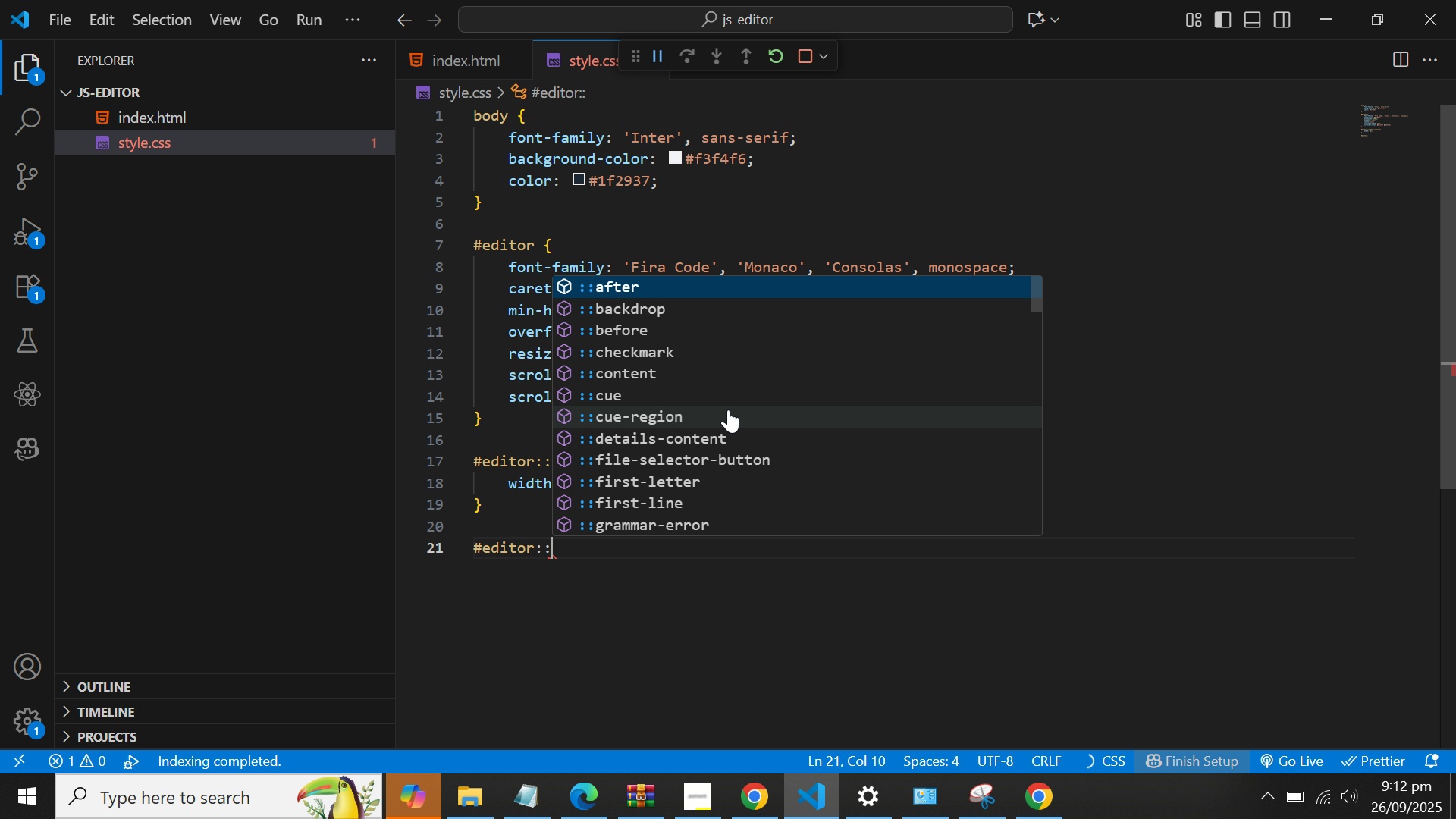 
wait(7.07)
 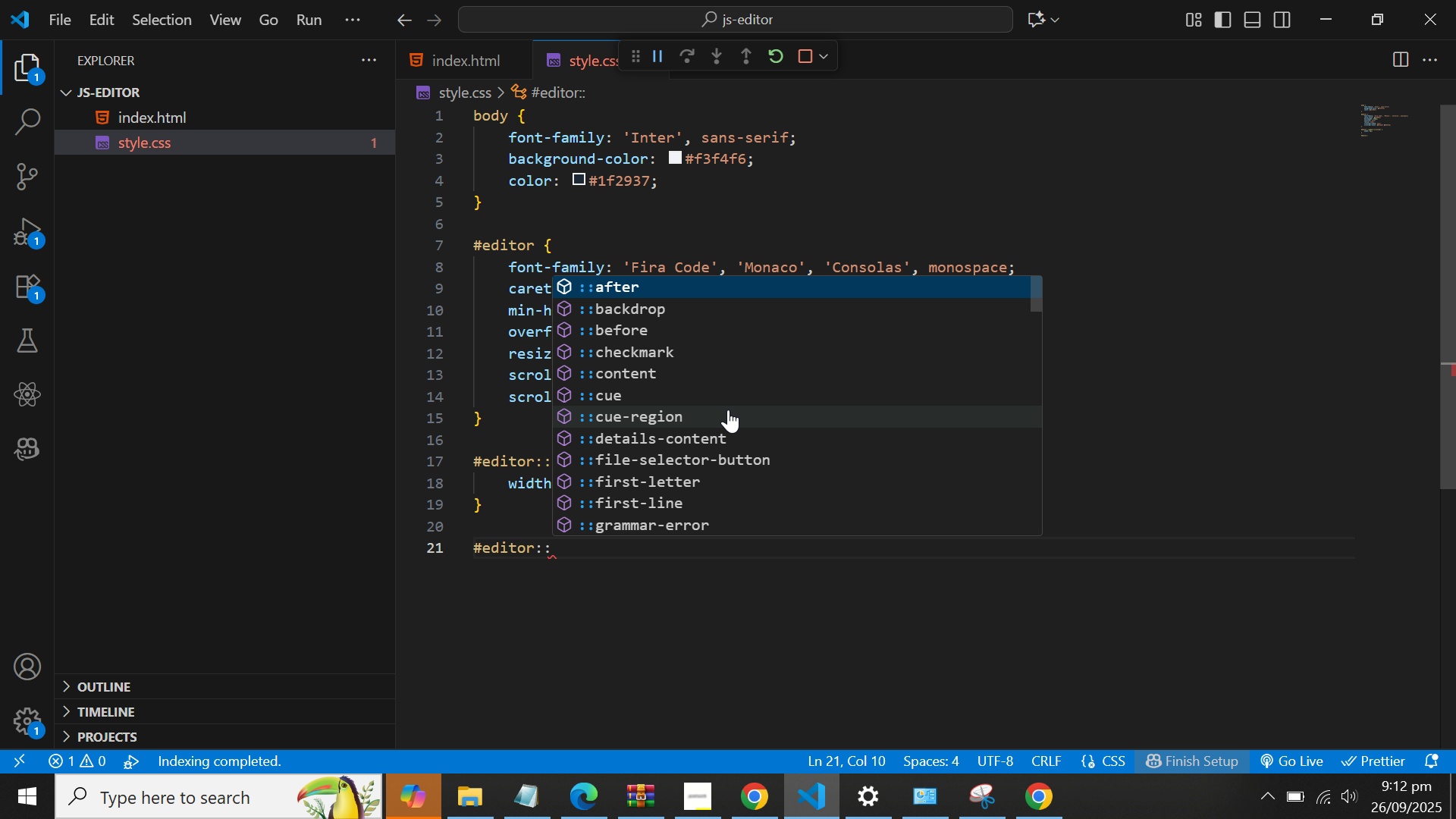 
type(-we)
 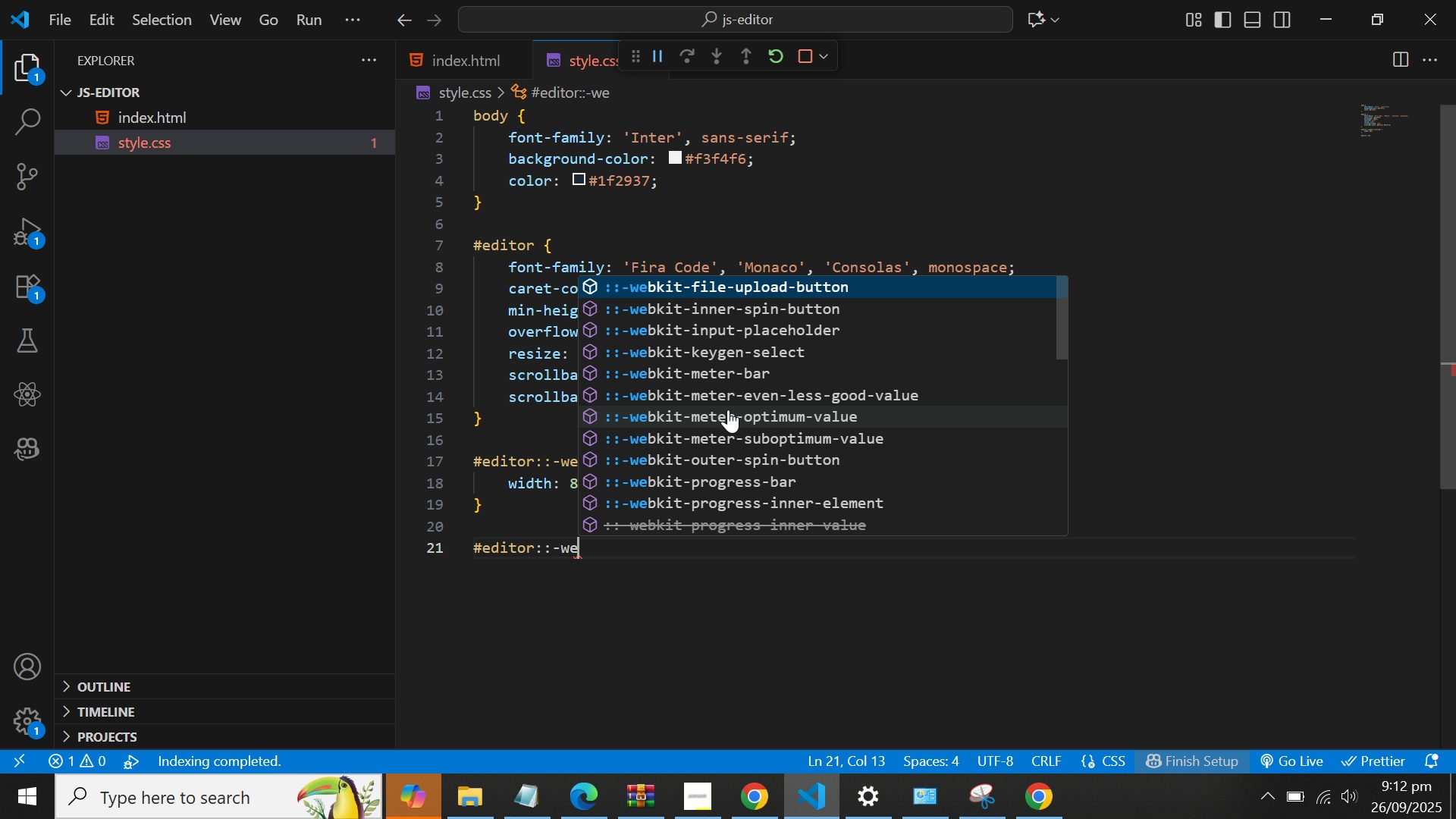 
wait(5.3)
 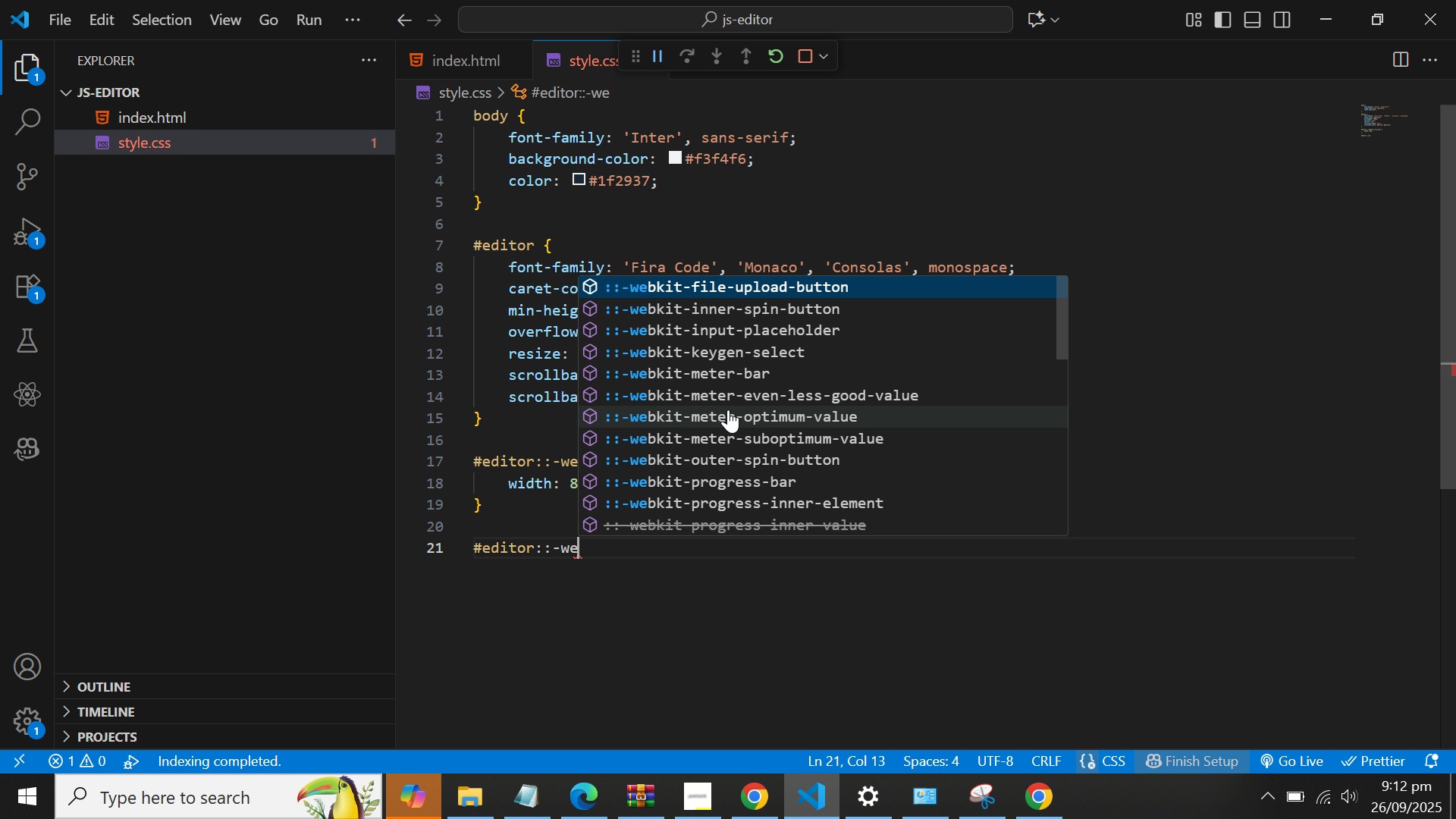 
type(bkit-s)
 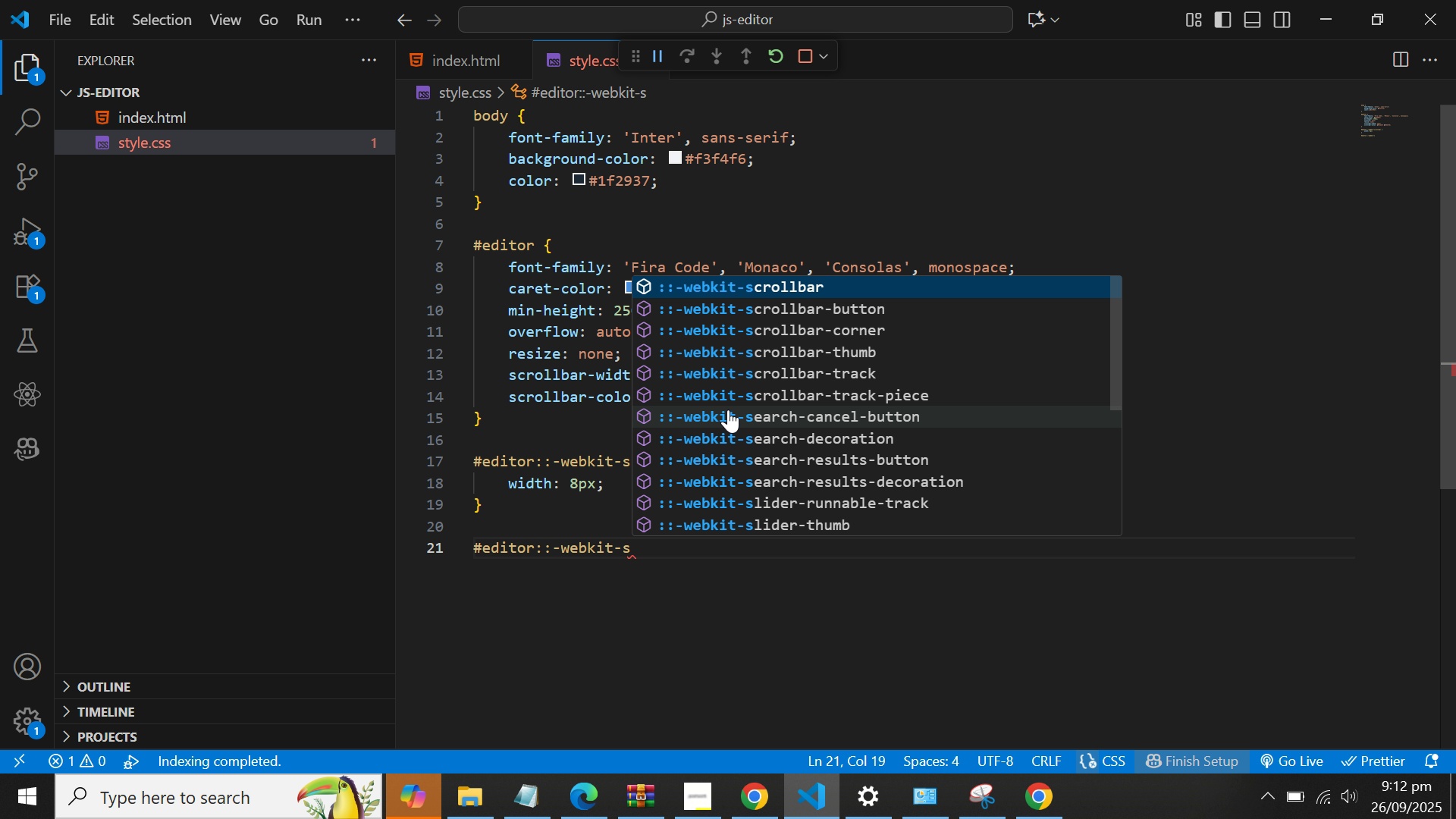 
key(ArrowDown)
 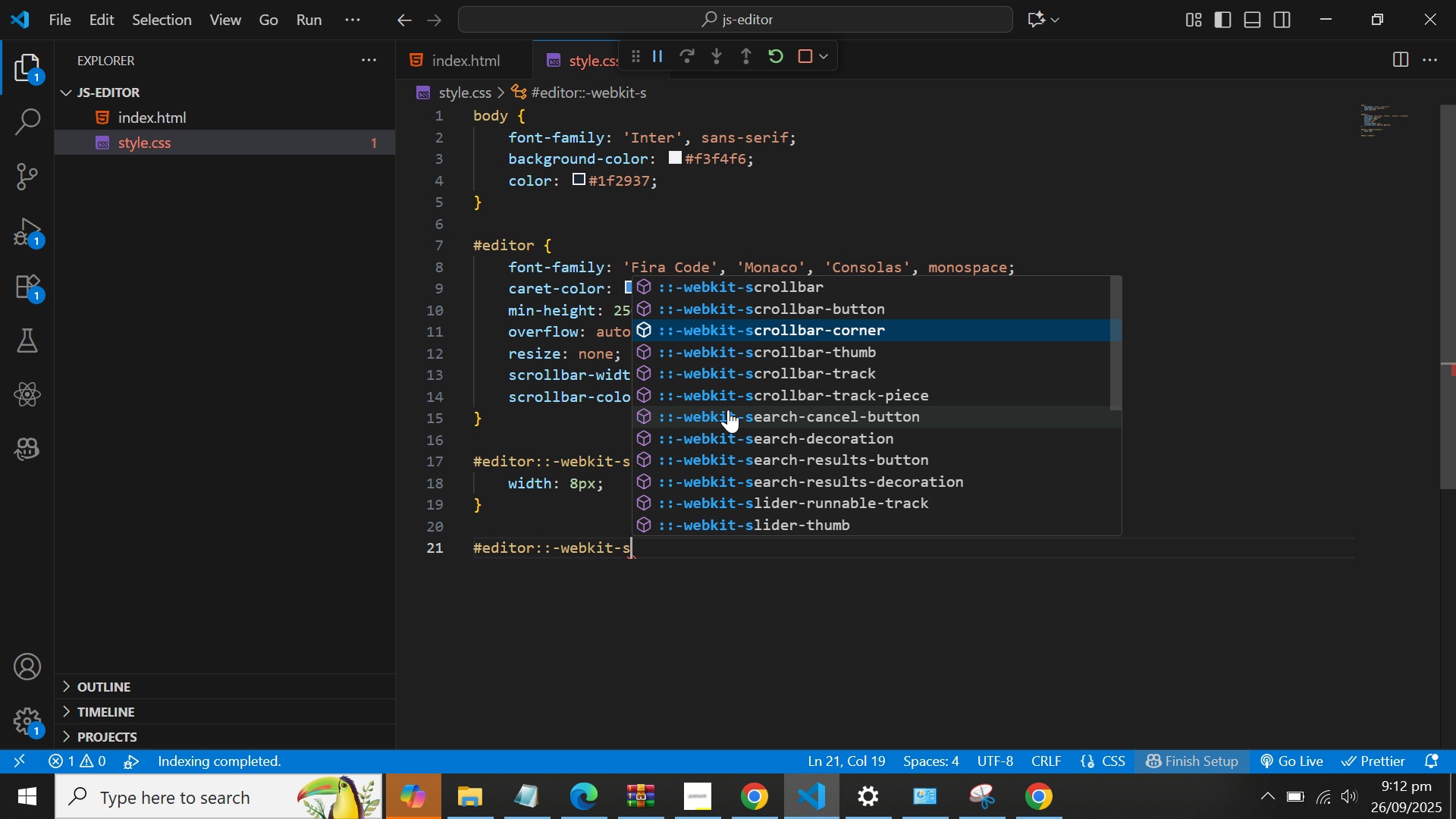 
key(ArrowDown)
 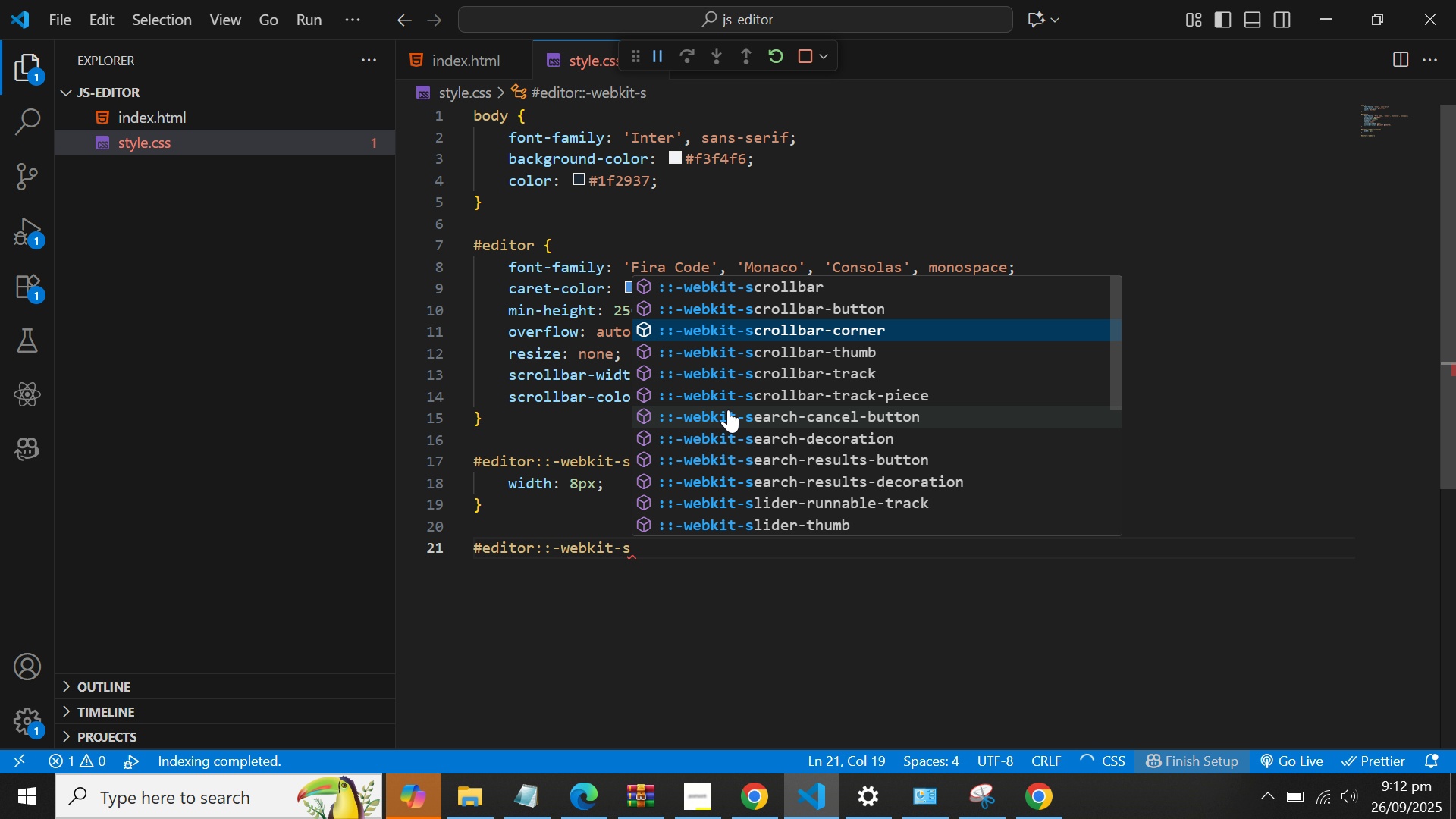 
key(ArrowDown)
 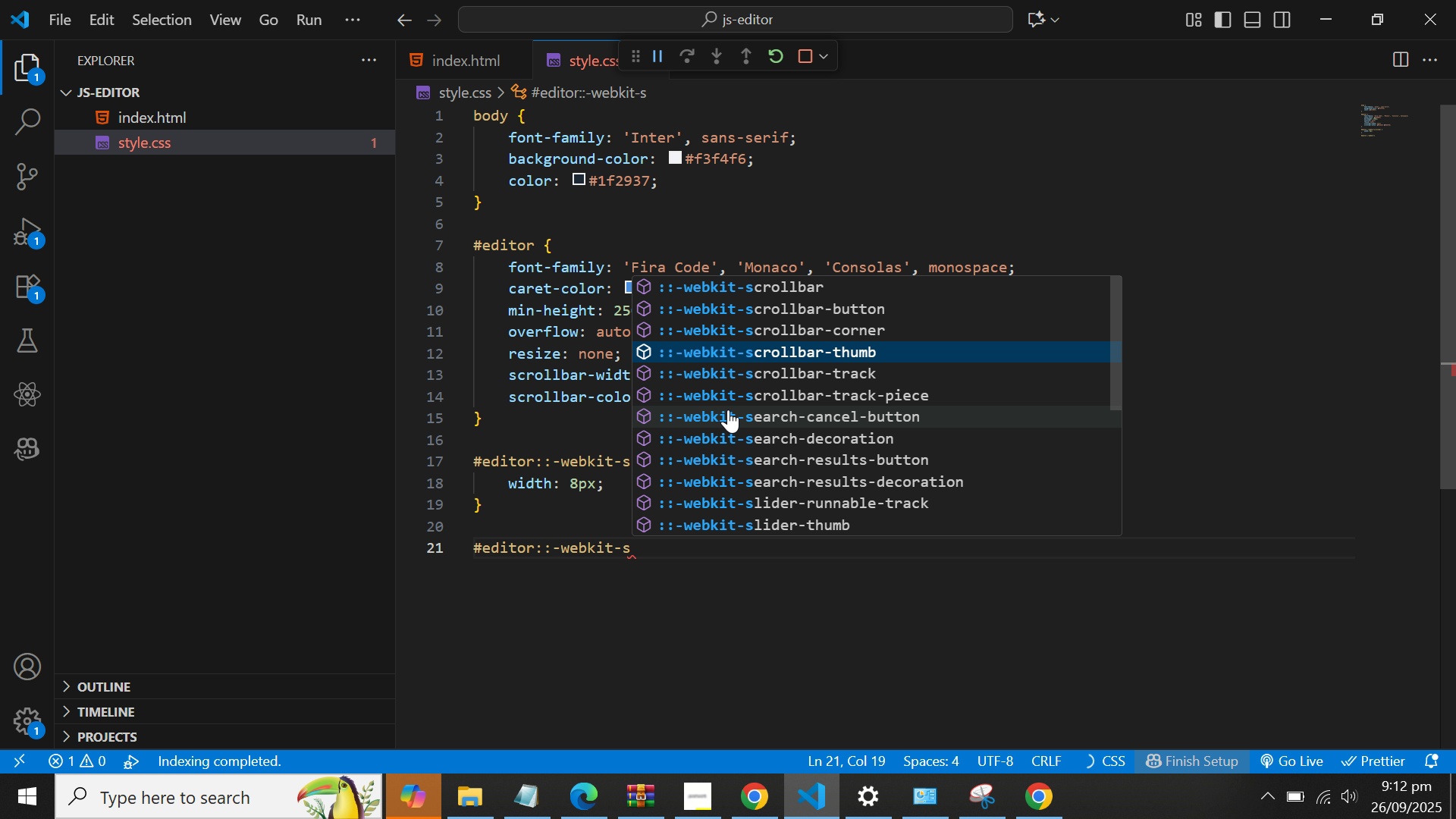 
key(Enter)
 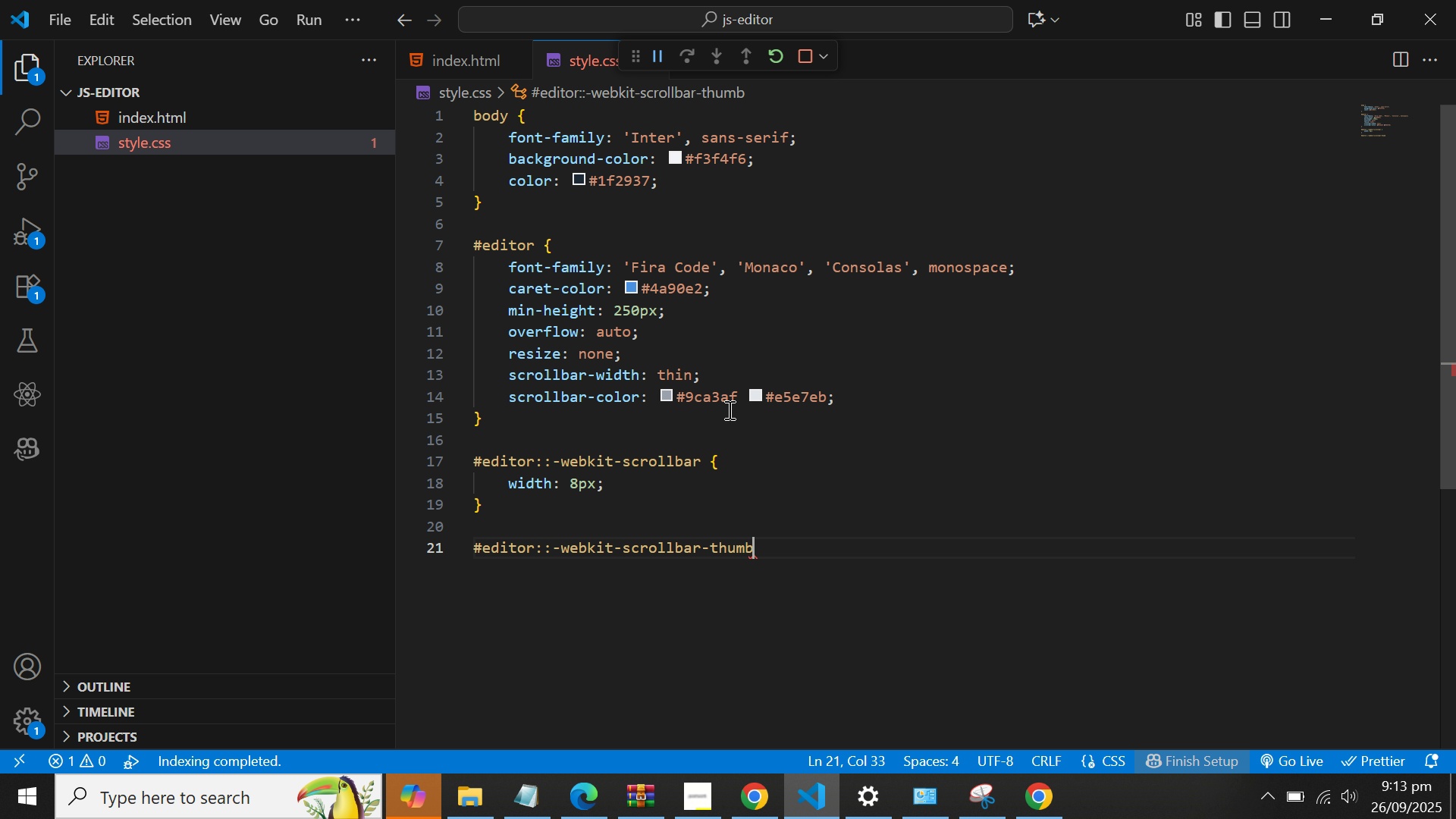 
wait(32.06)
 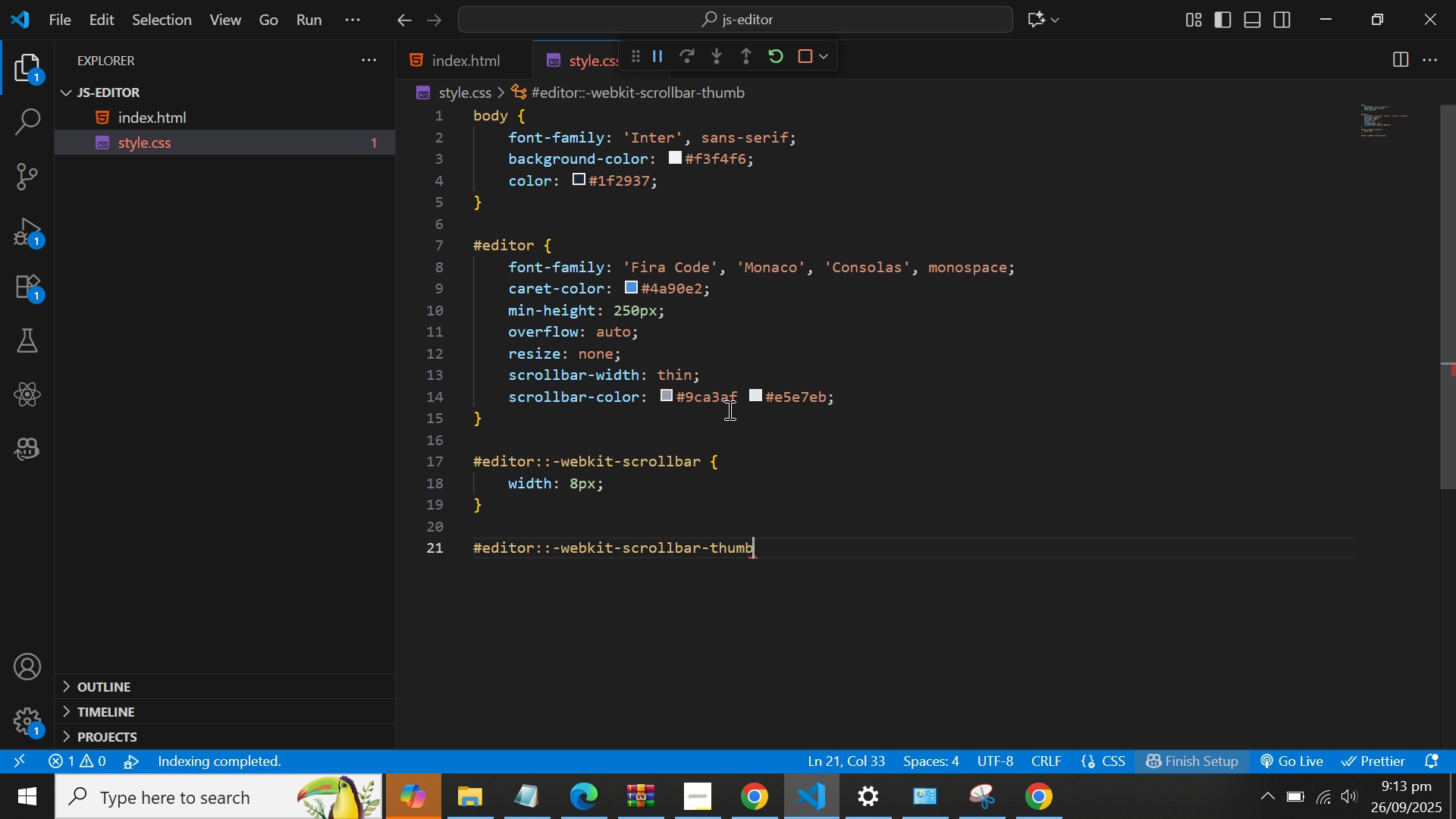 
key(Space)
 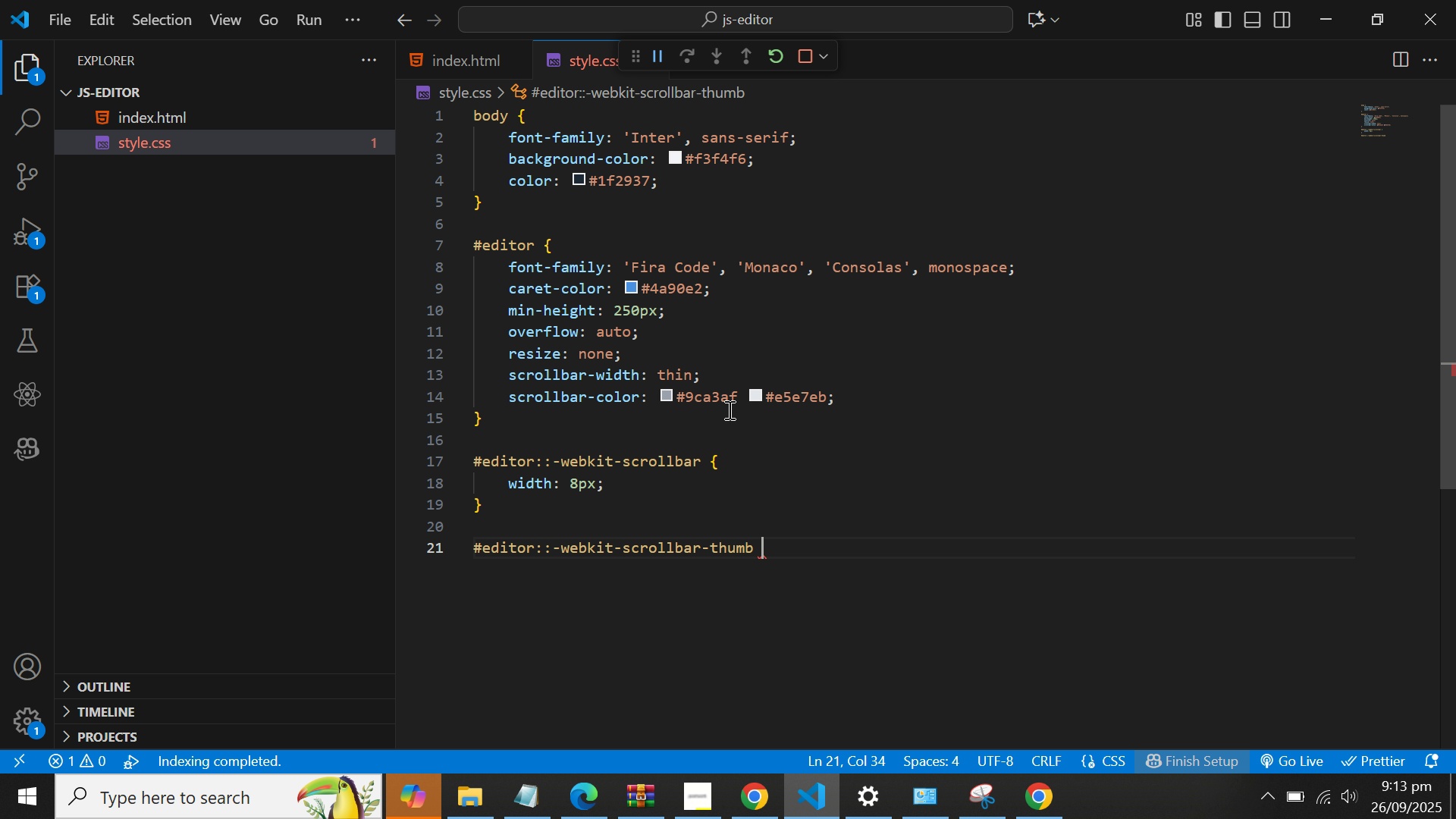 
key(Shift+BracketLeft)
 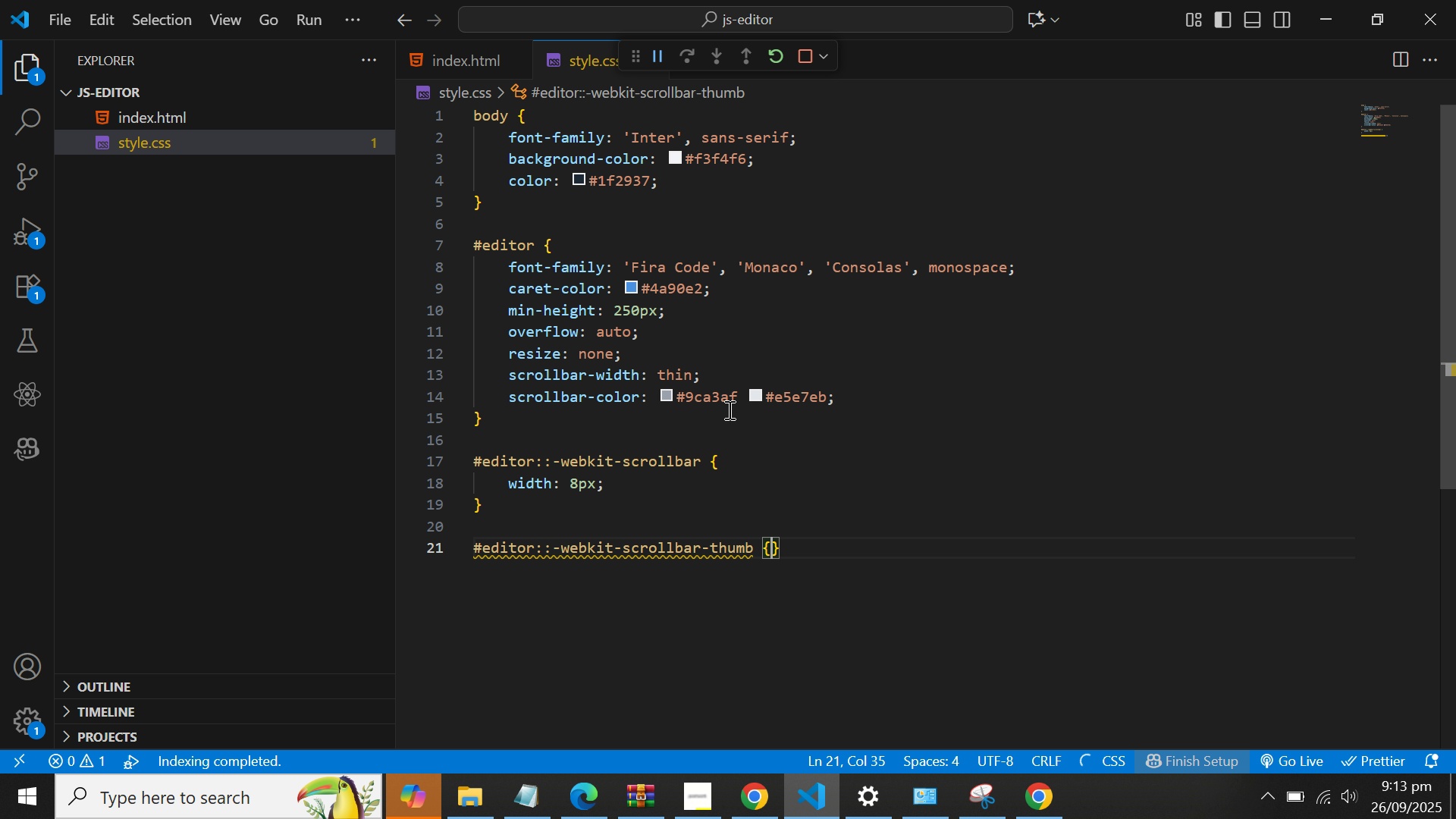 
key(Enter)
 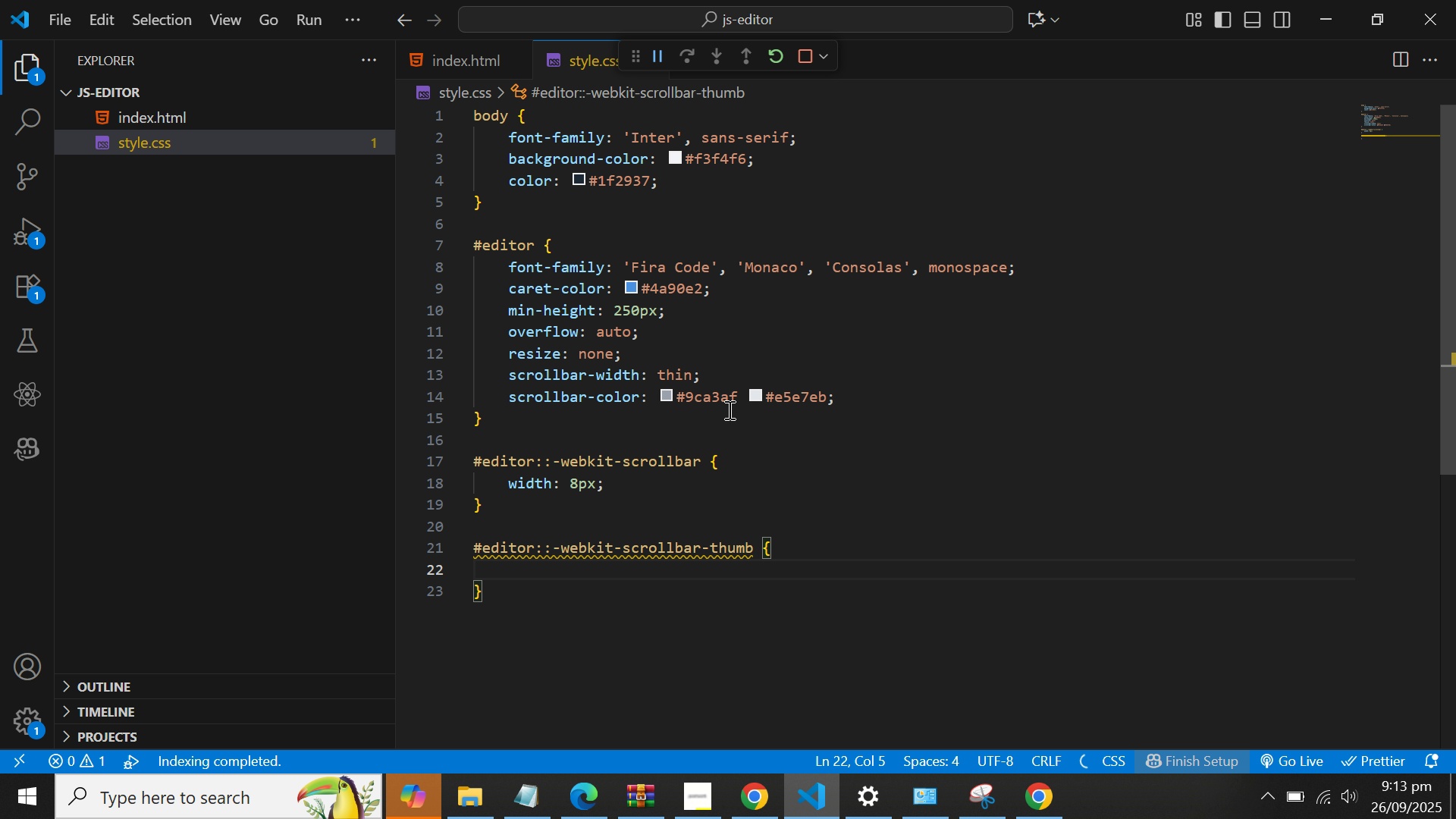 
type(wi)
 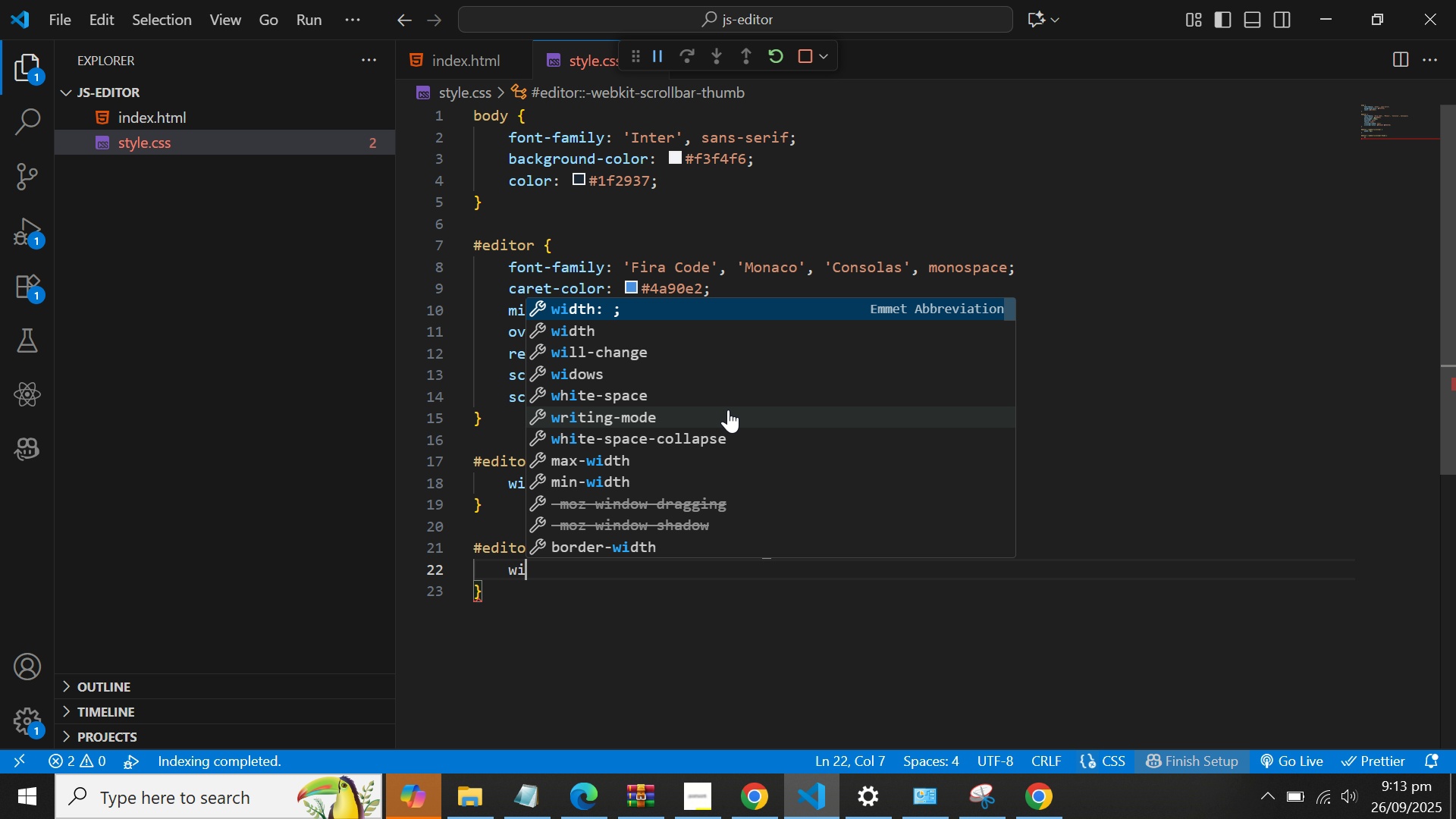 
key(ArrowDown)
 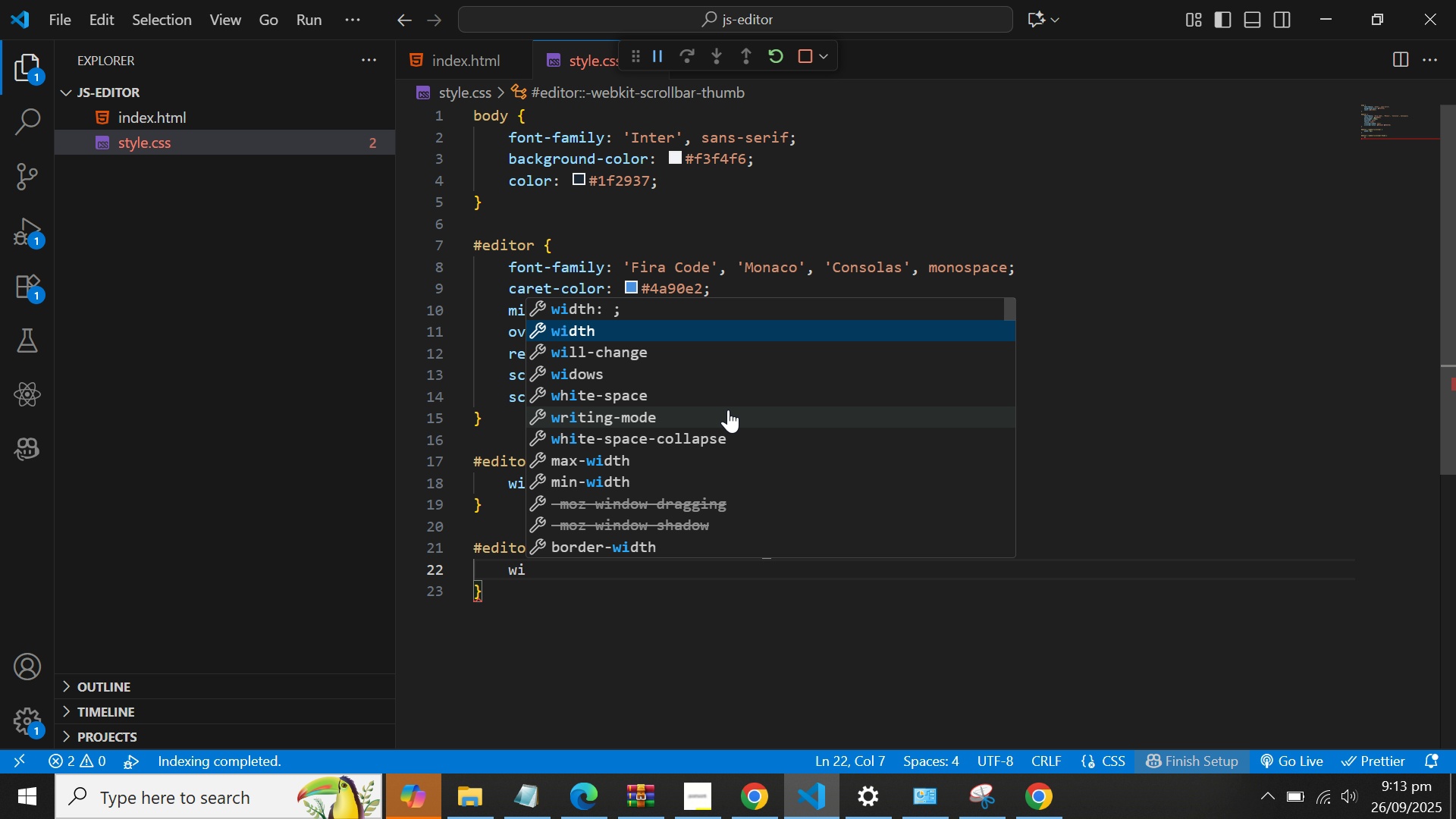 
key(ArrowUp)
 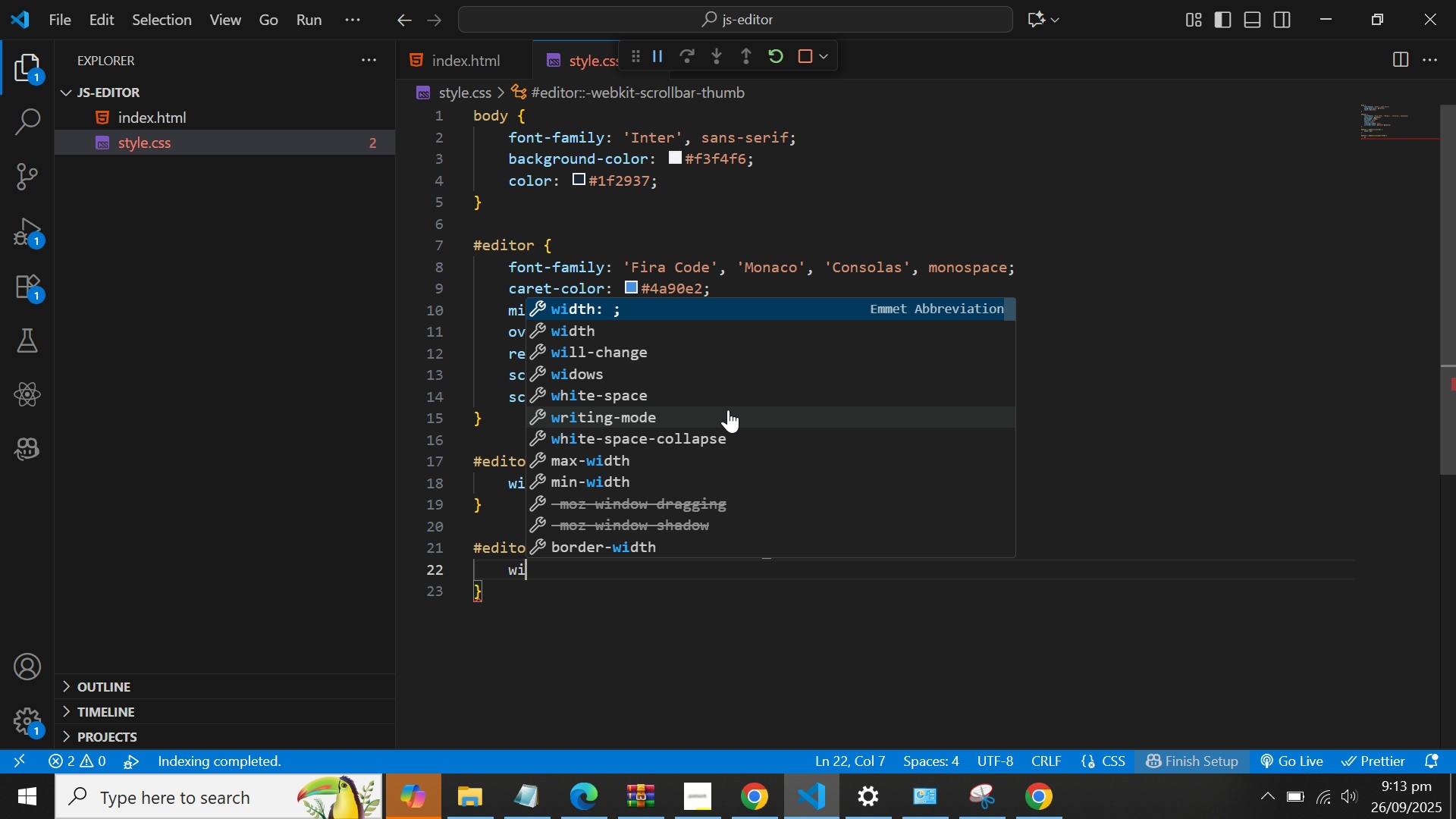 
key(Enter)
 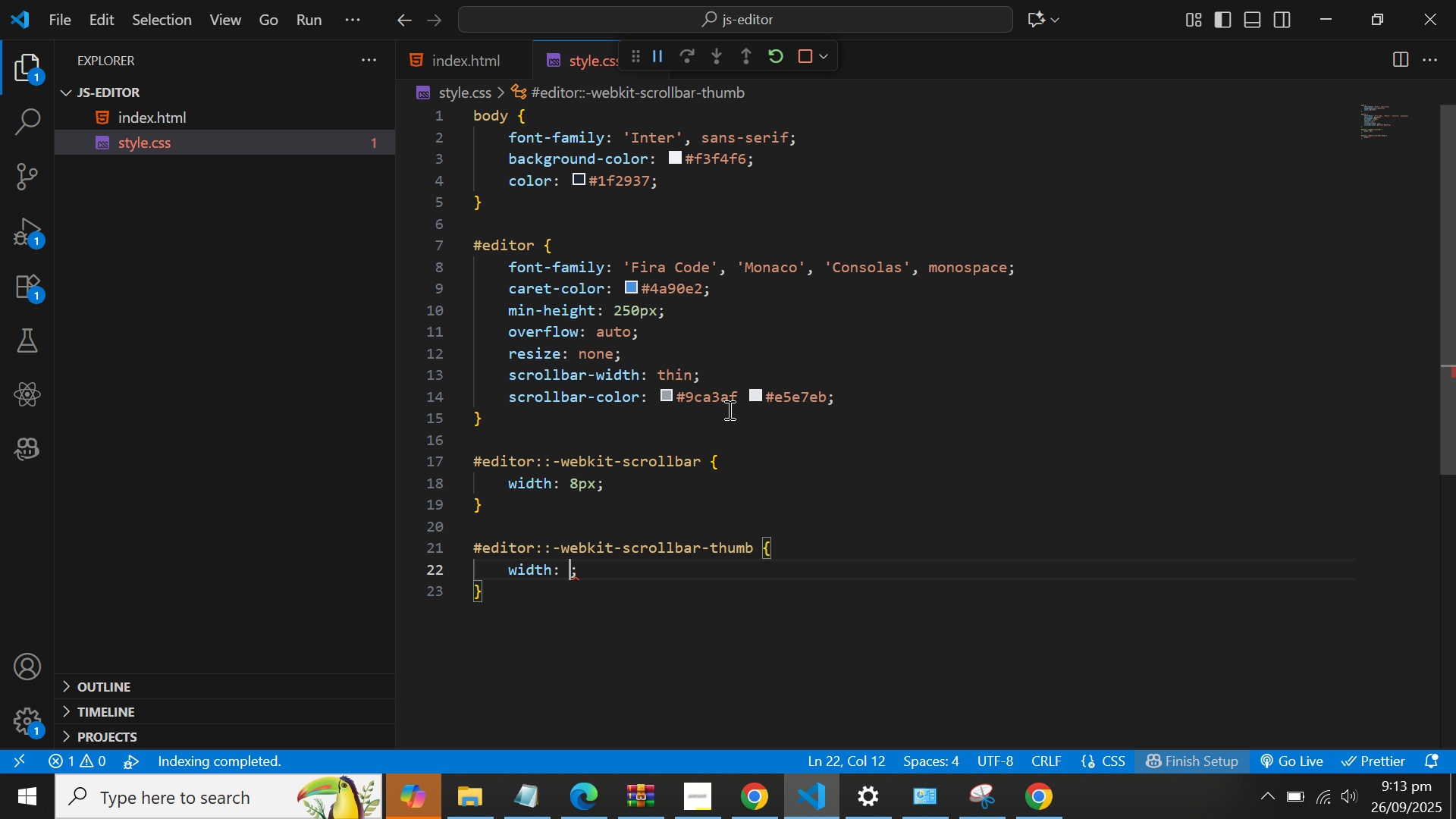 
wait(12.72)
 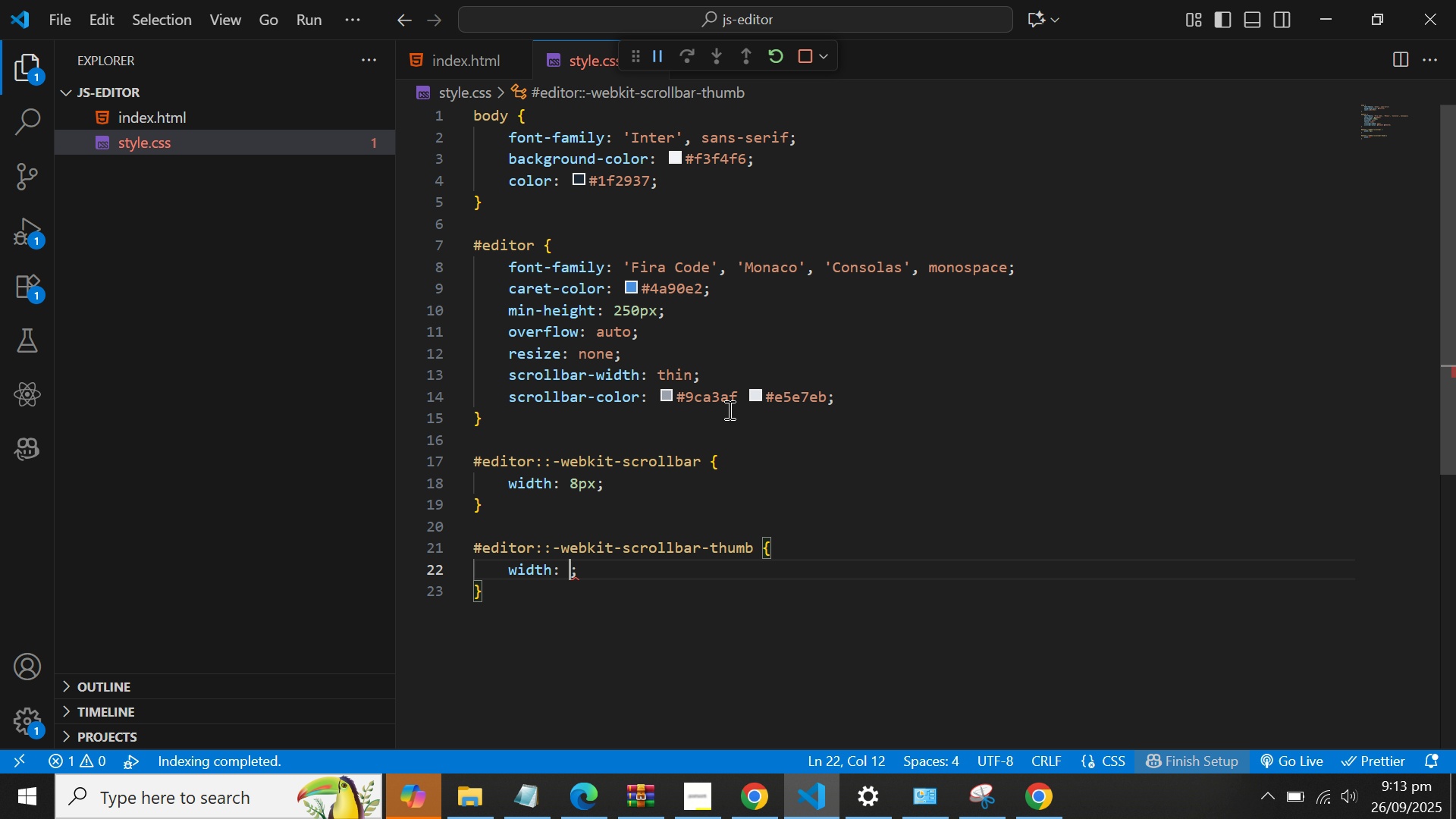 
key(Backspace)
 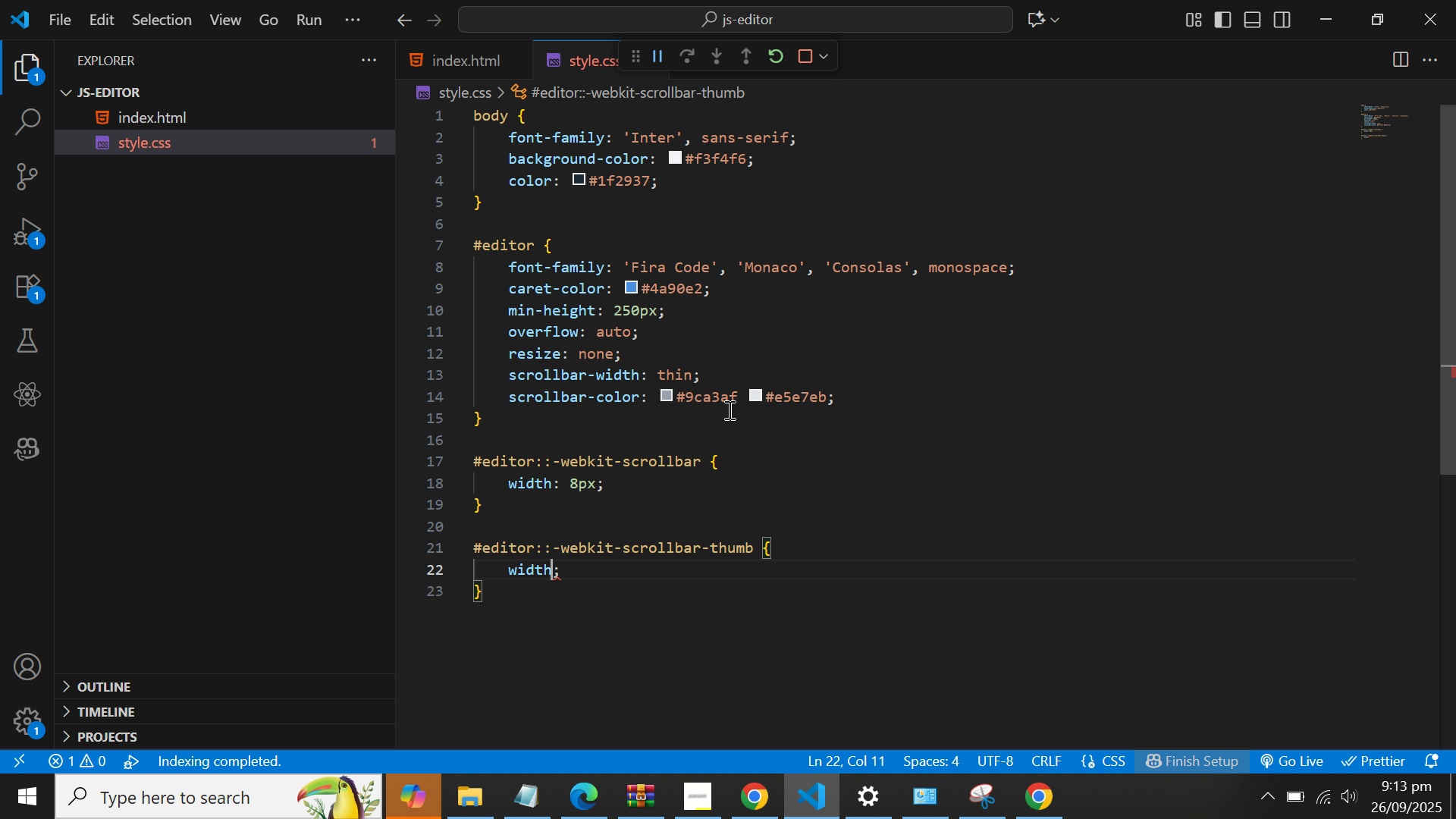 
key(Backspace)
 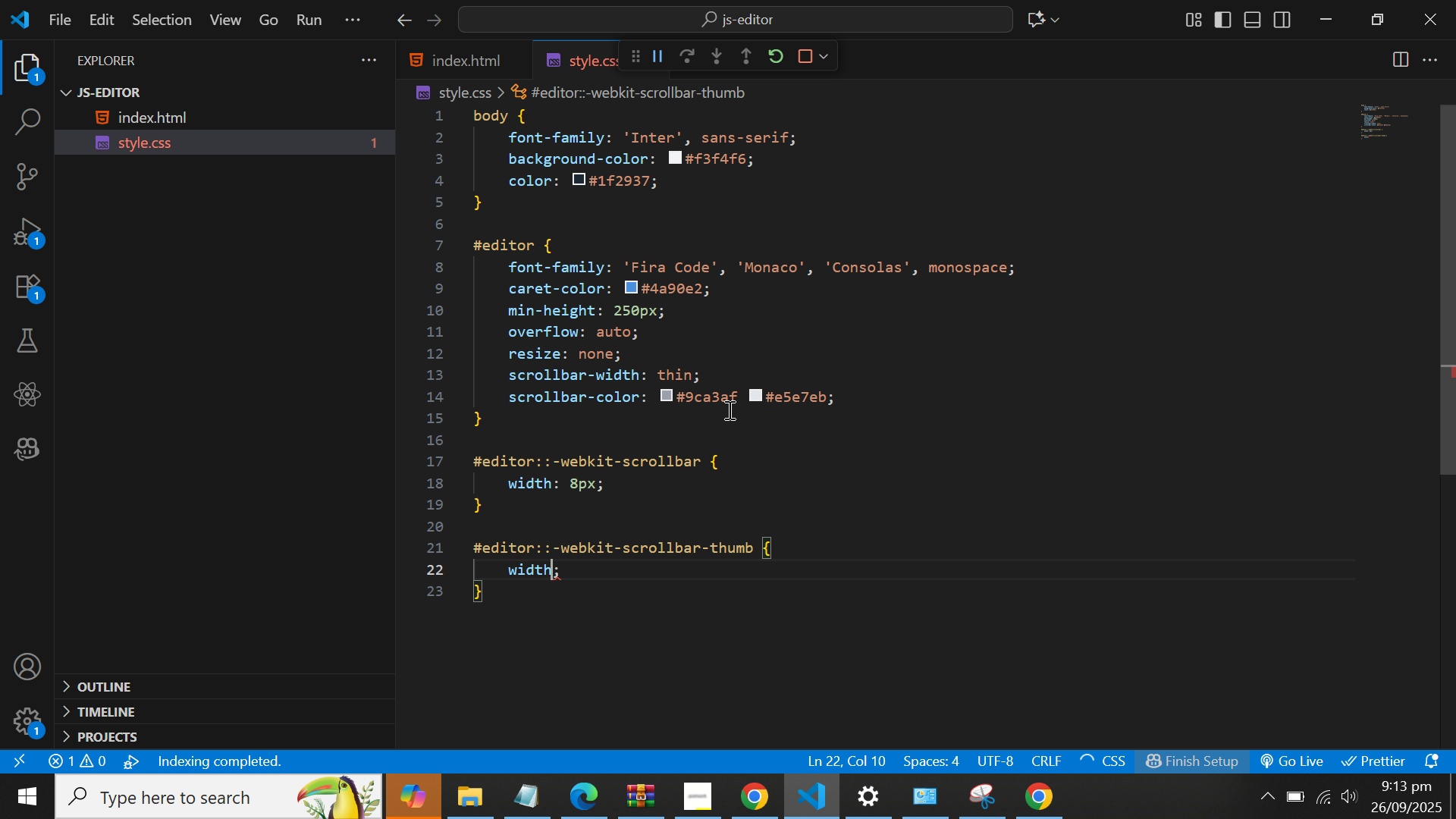 
key(Backspace)
 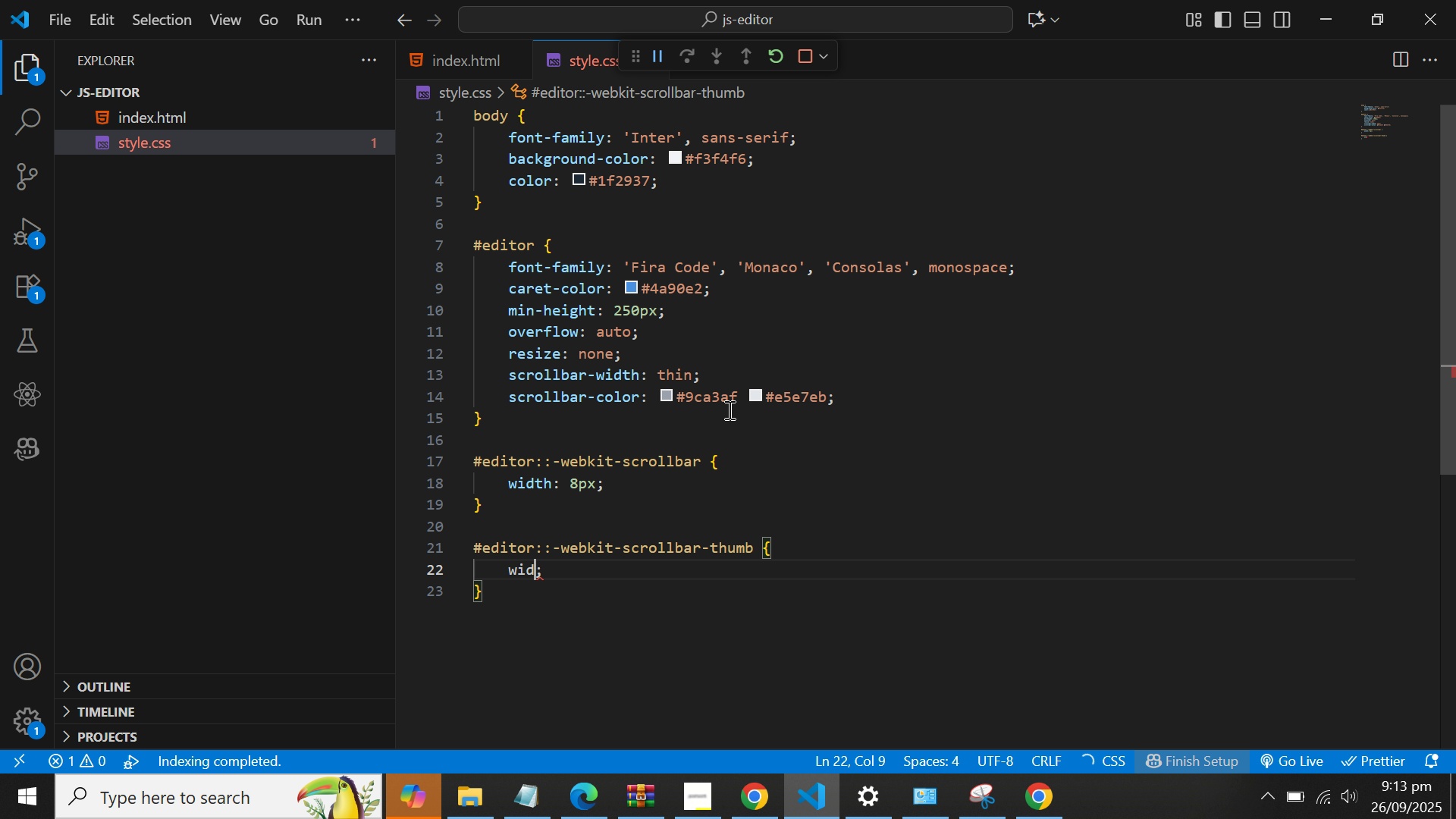 
key(Backspace)
 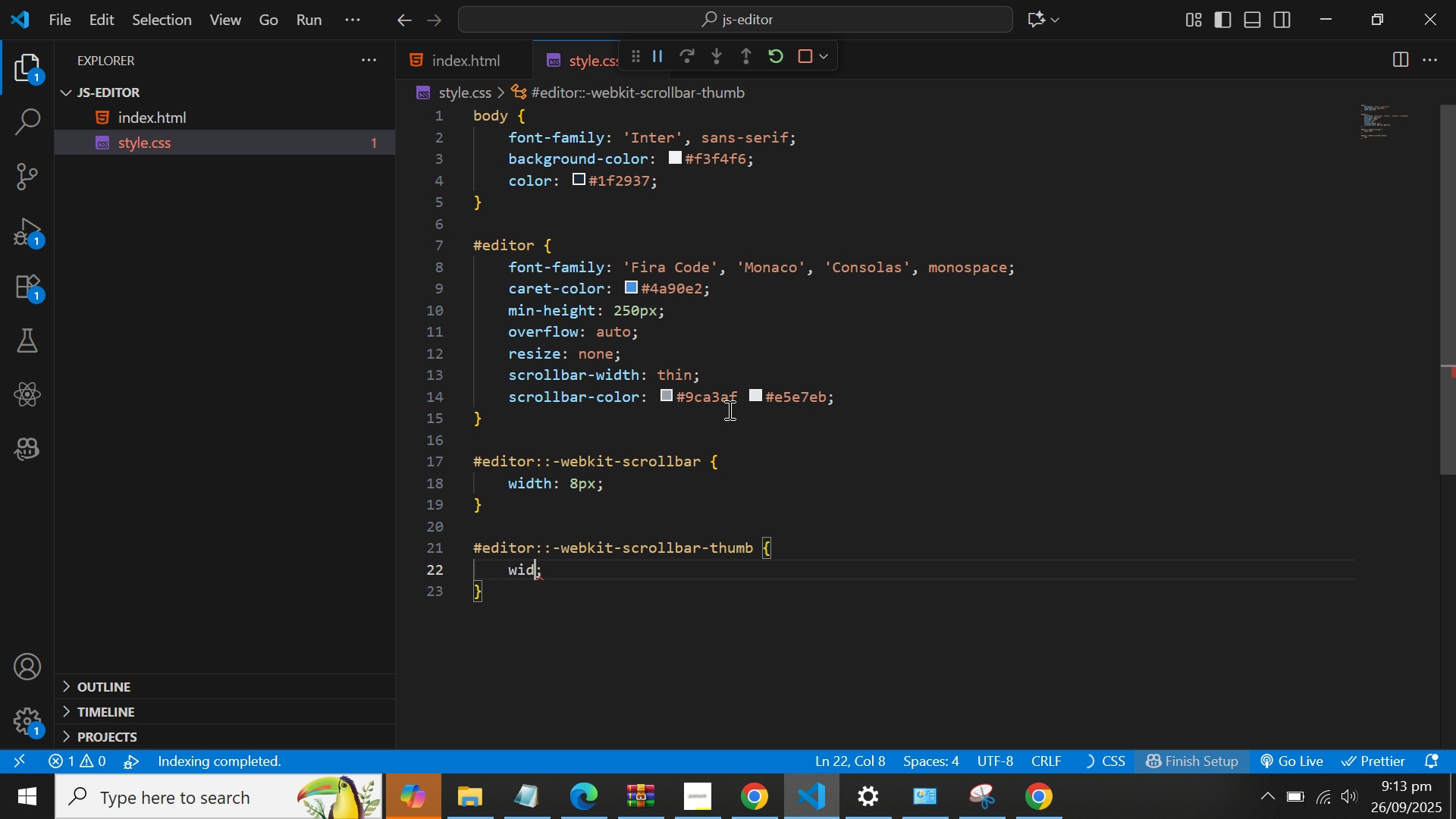 
key(Backspace)
 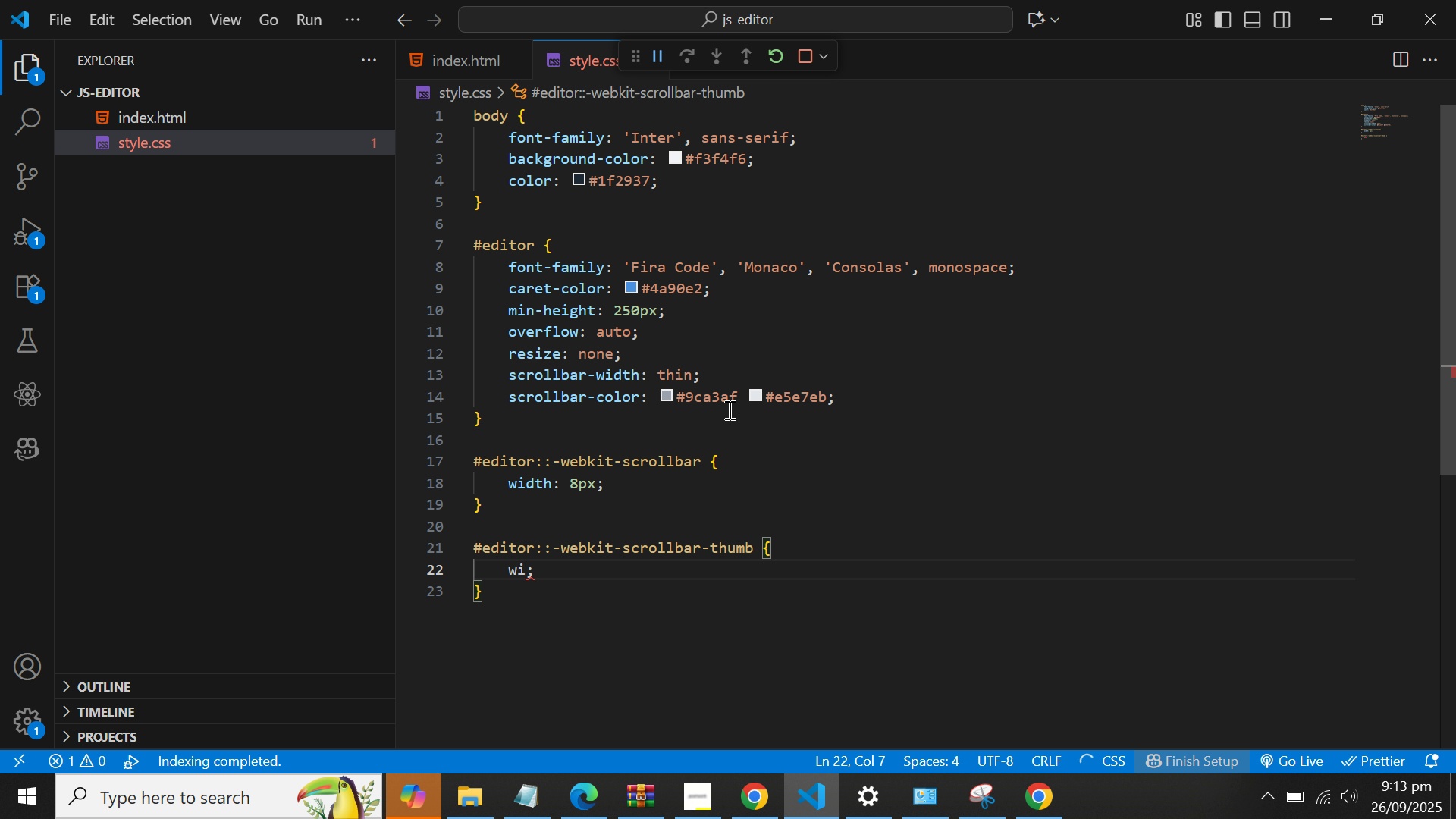 
key(ArrowRight)
 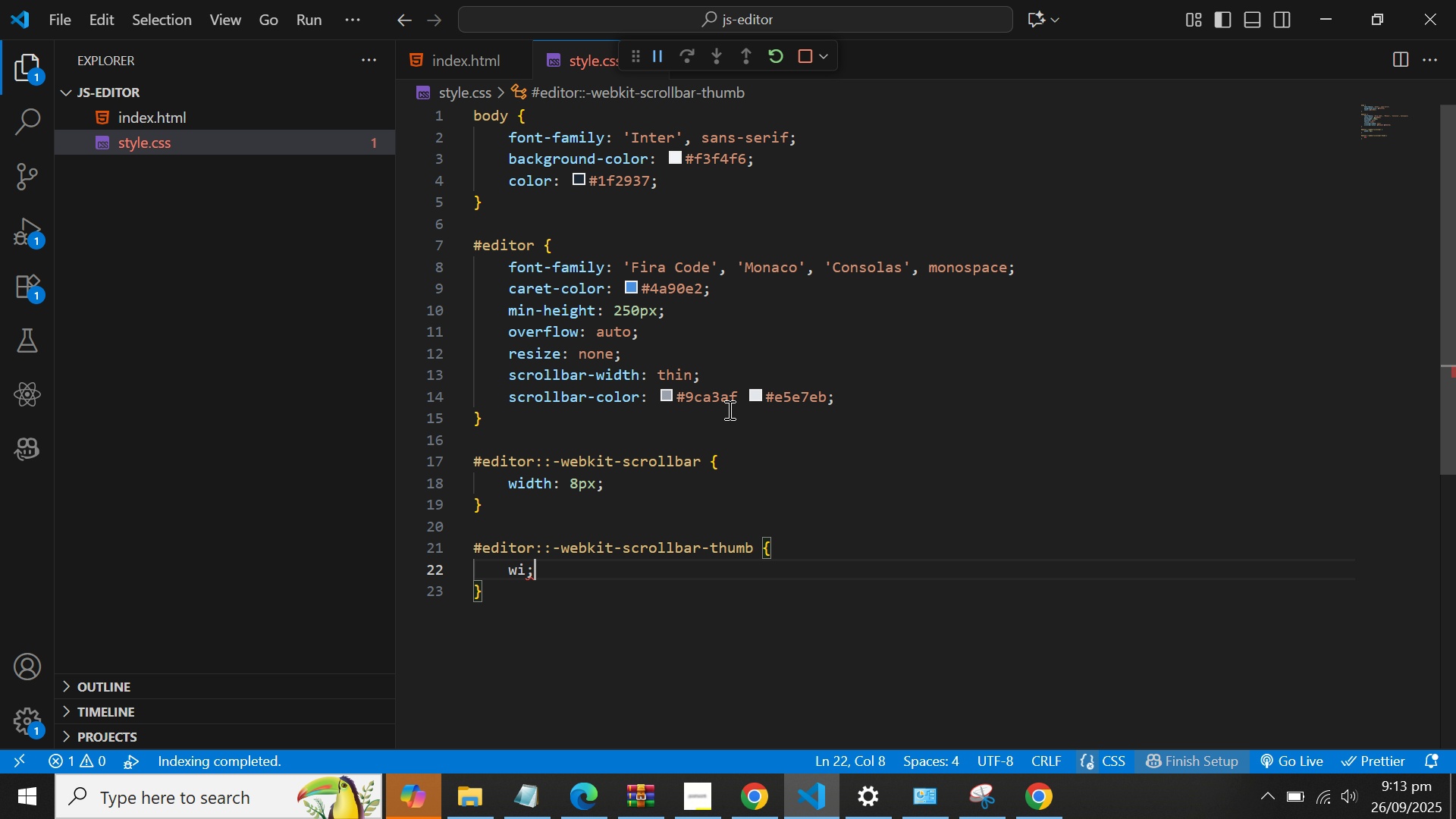 
key(Backspace)
key(Backspace)
key(Backspace)
type(back)
 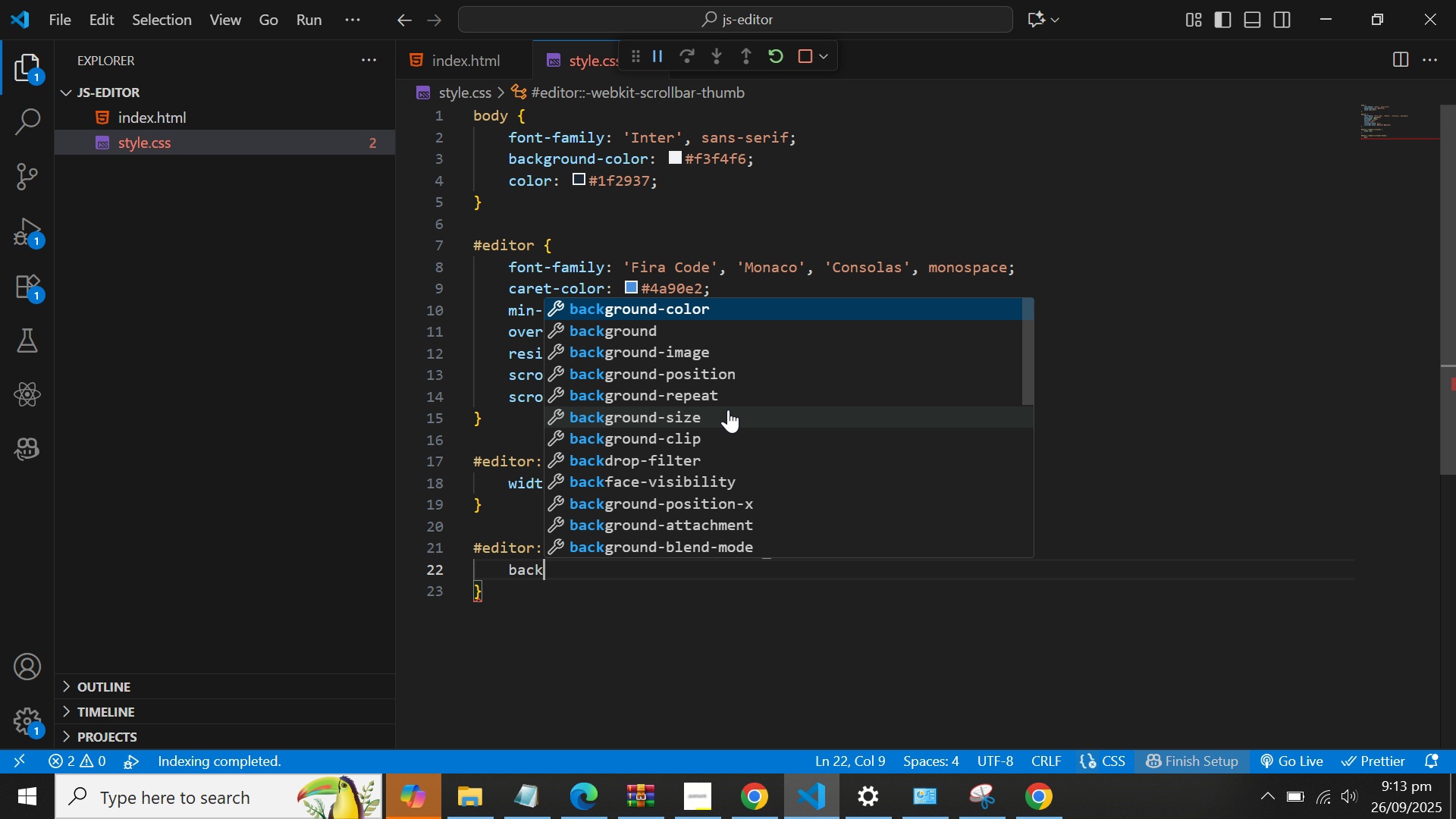 
key(ArrowDown)
 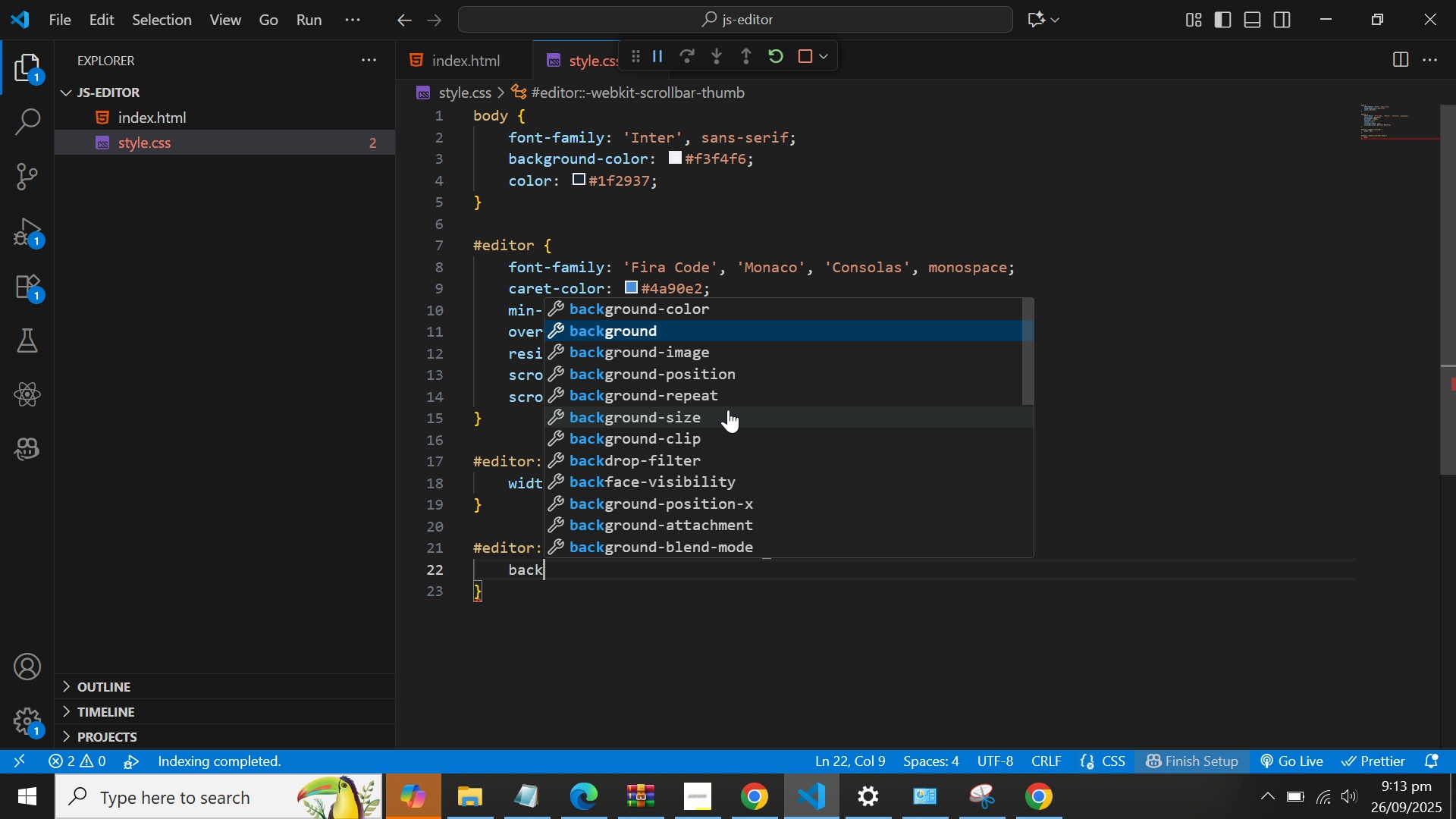 
key(Enter)
 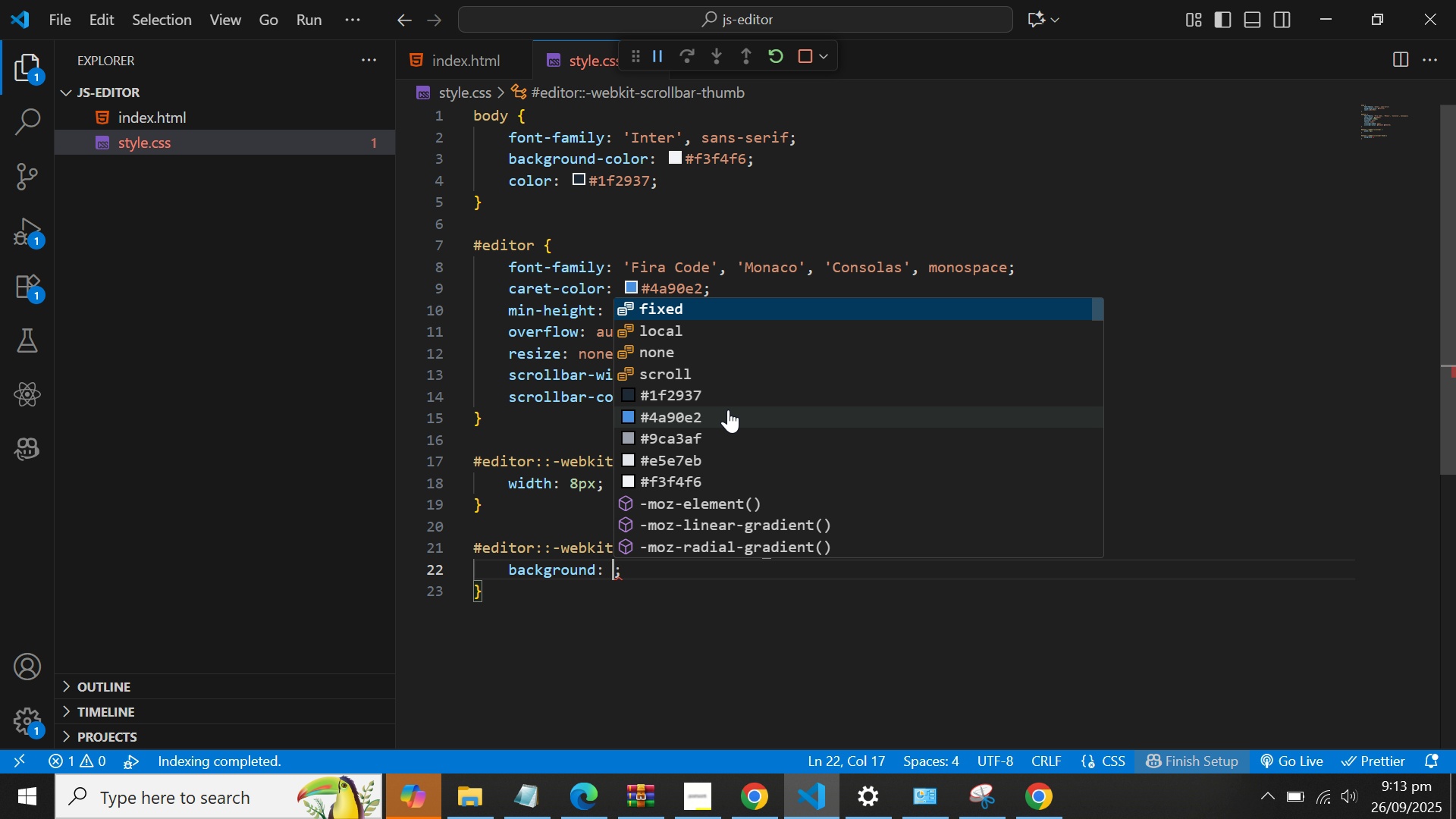 
key(Shift+3)
 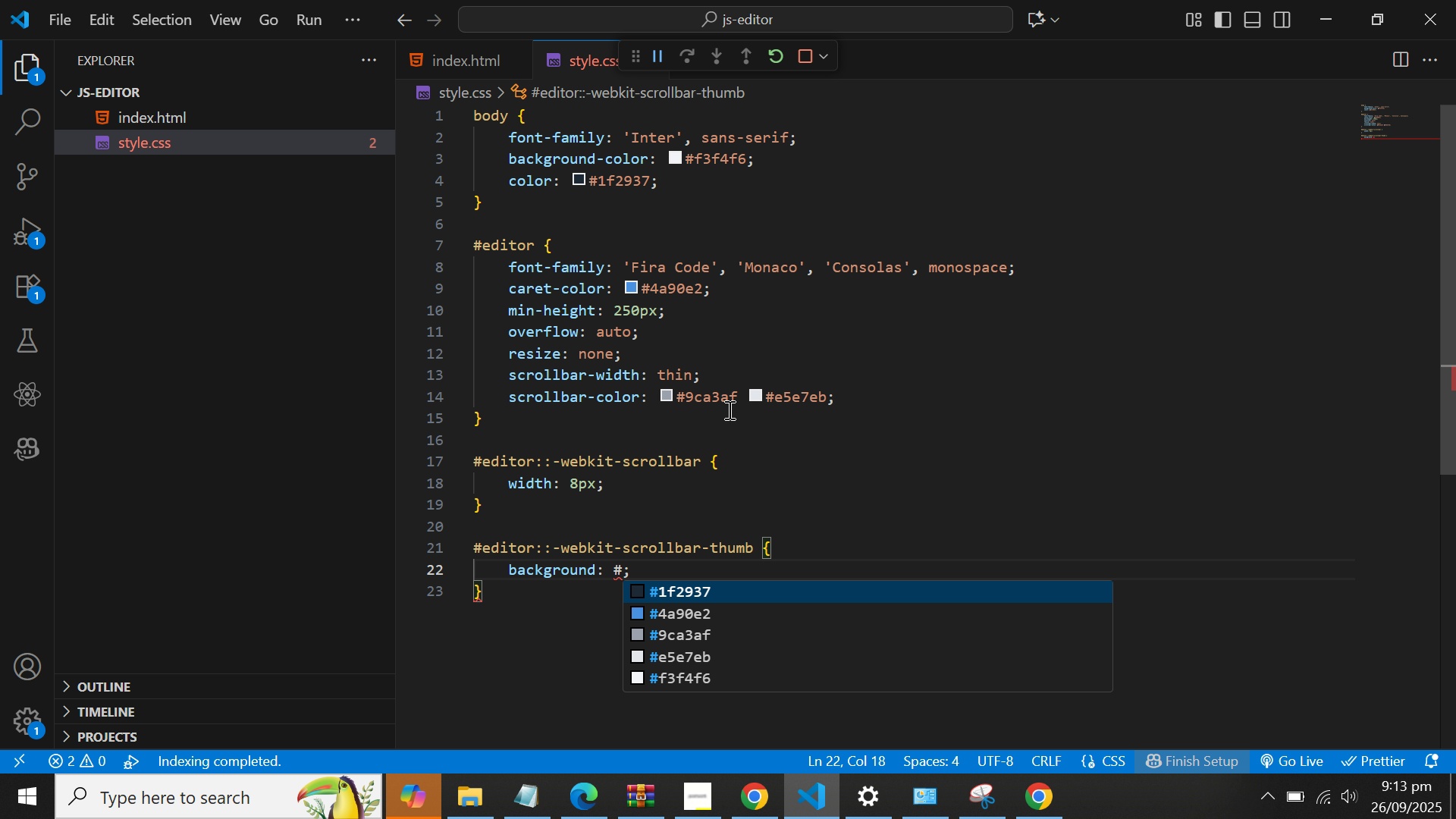 
type(e5e7eb)
 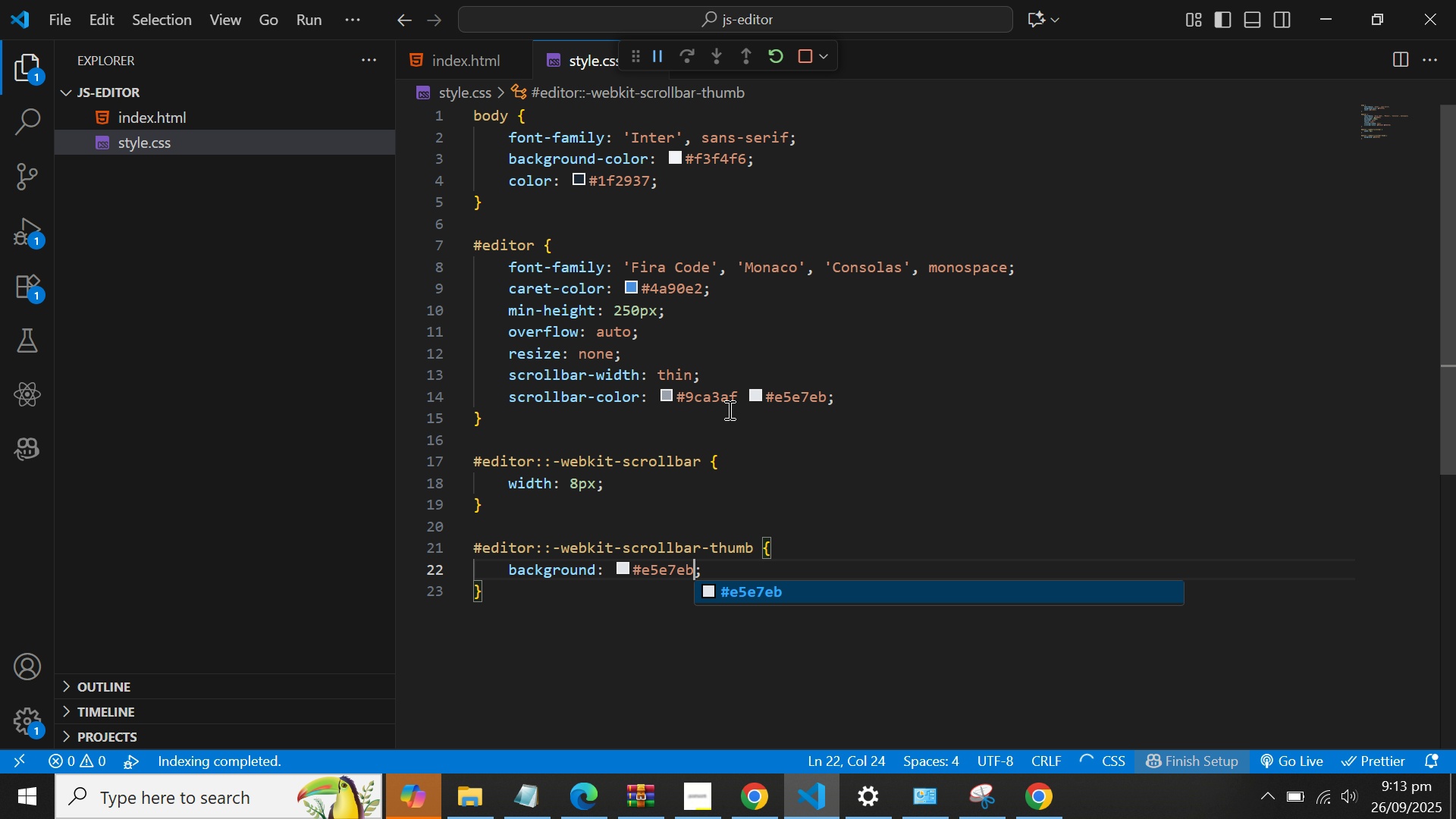 
key(ArrowRight)
 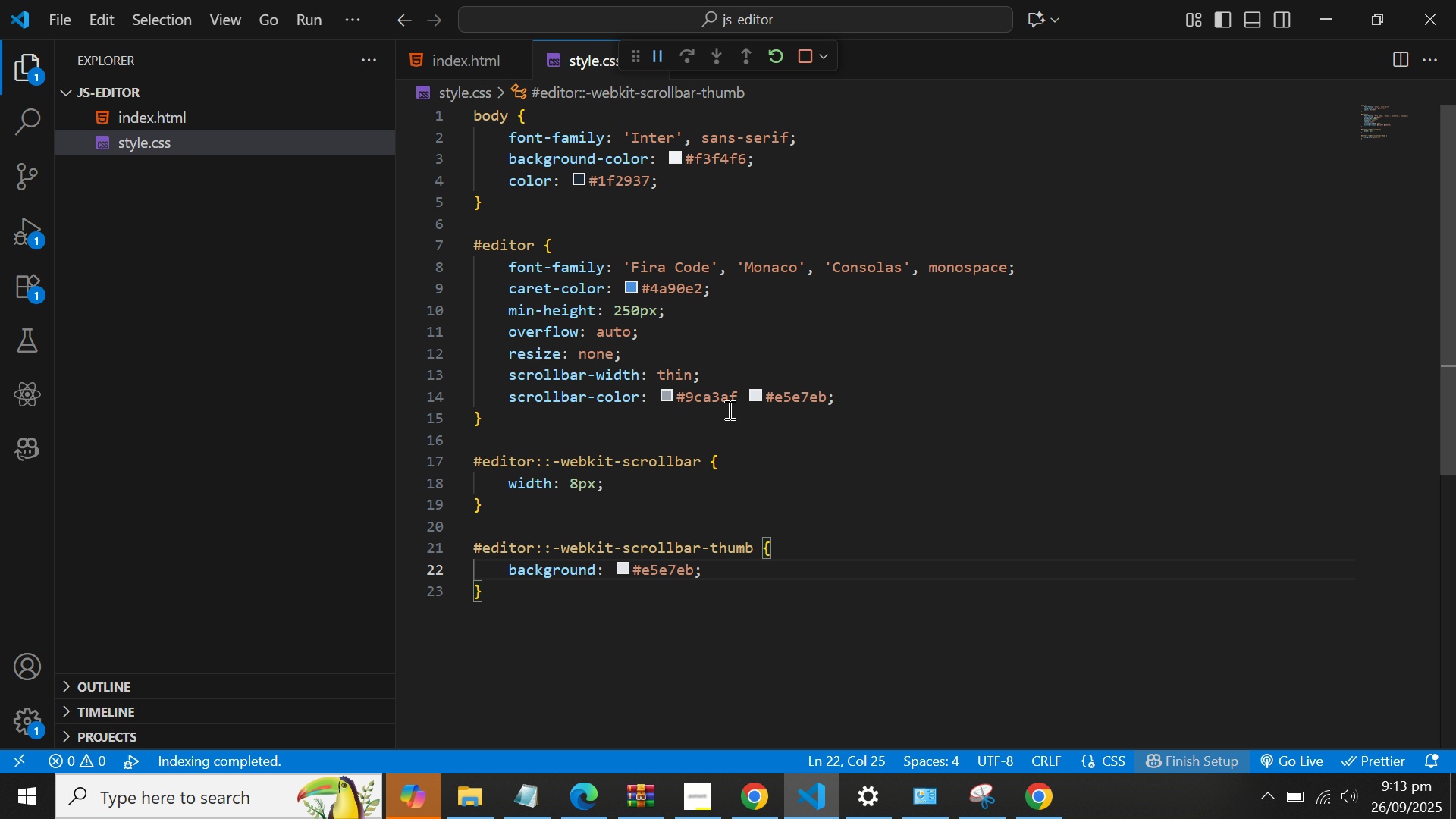 
key(Control+S)
 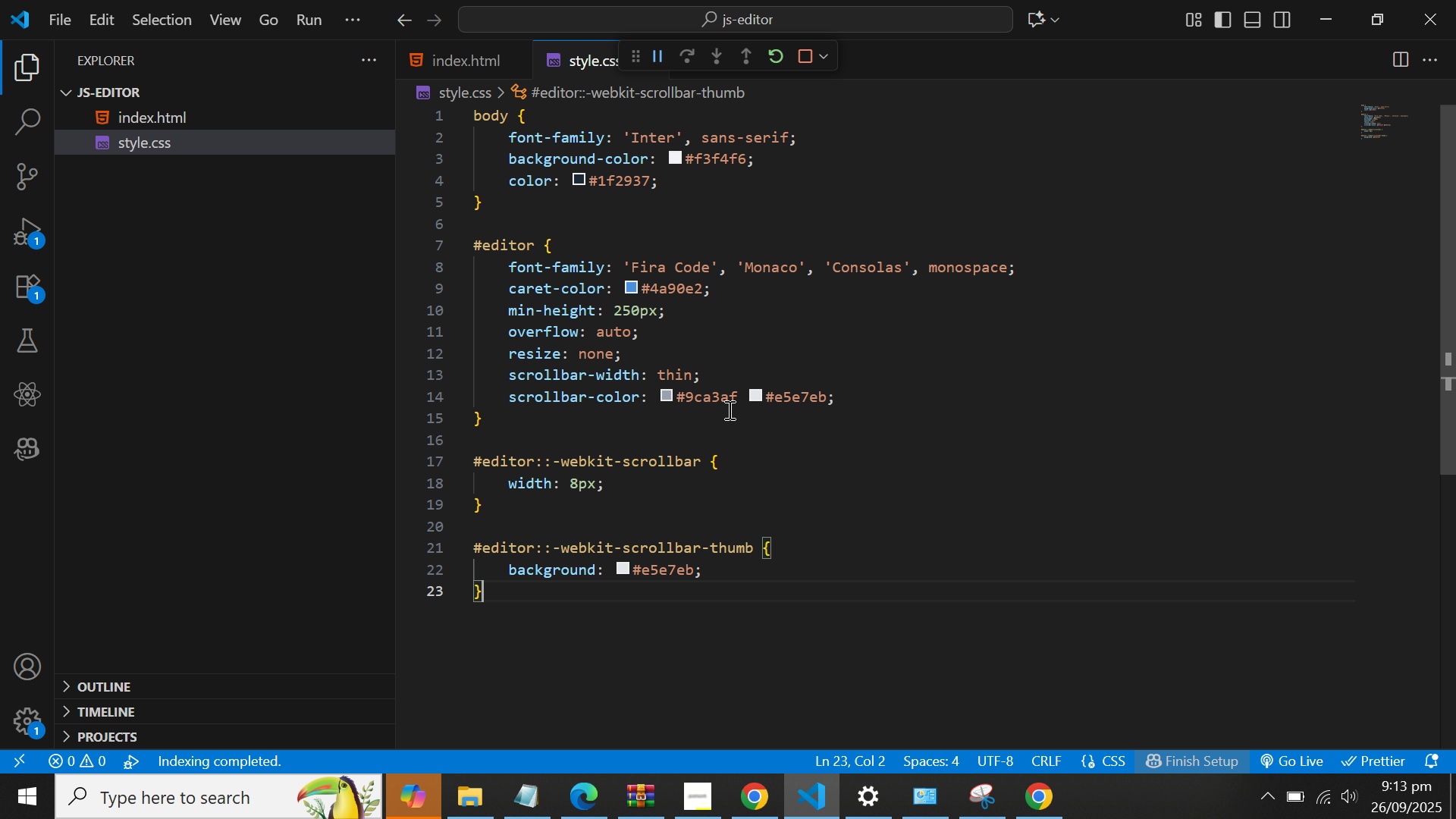 
key(Control+ArrowDown)
 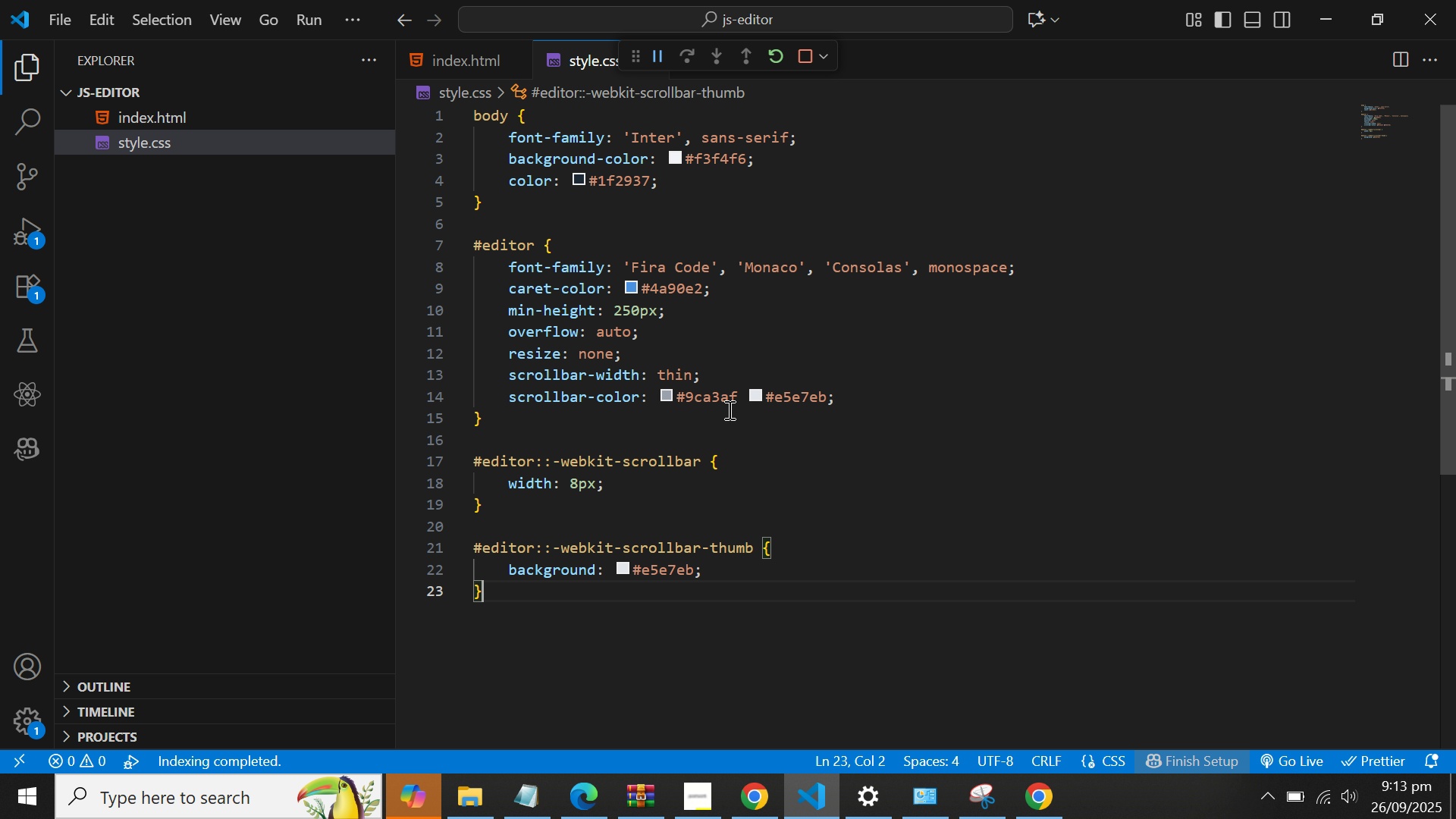 
key(Control+ArrowDown)
 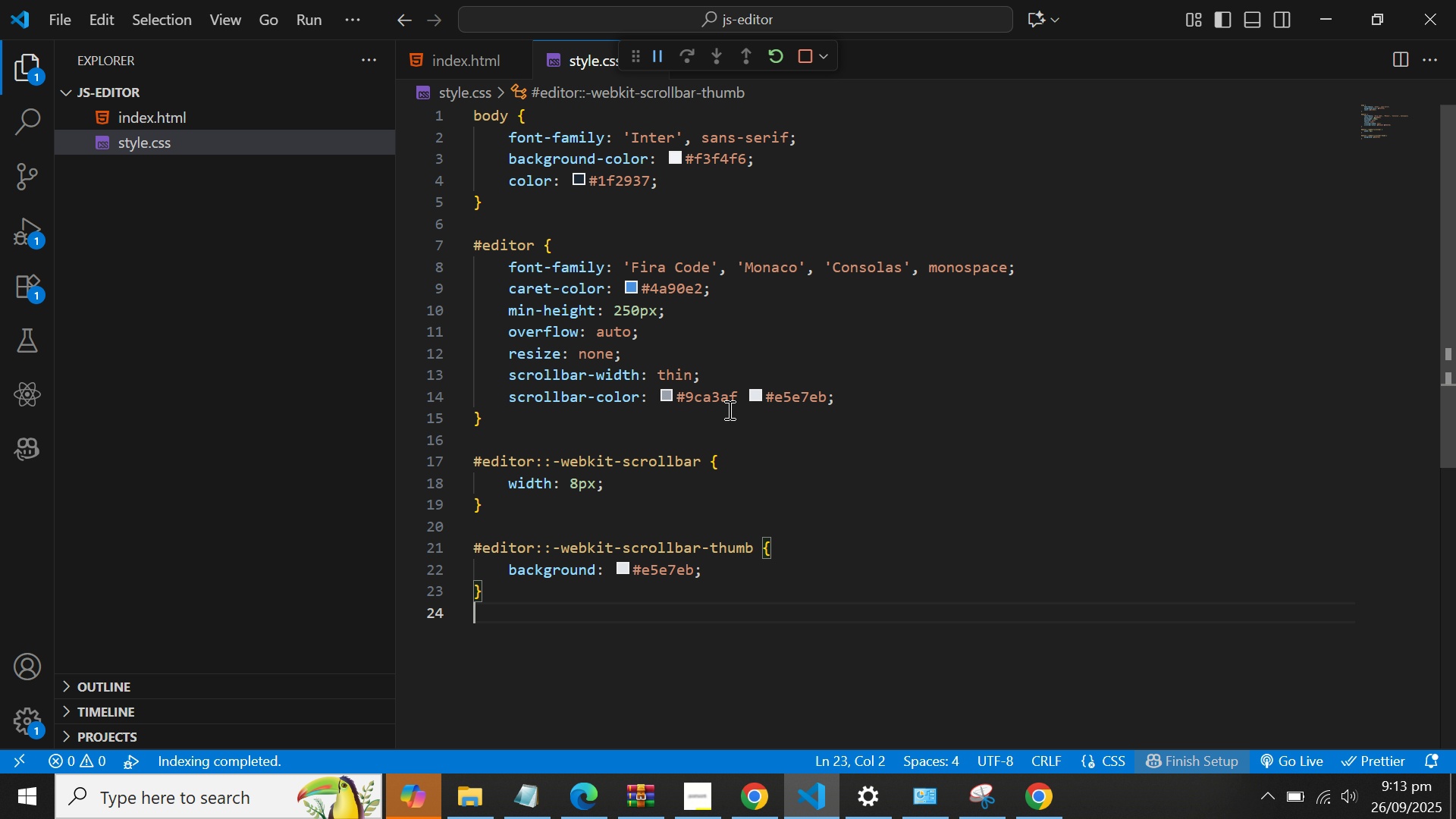 
key(Control+Enter)
 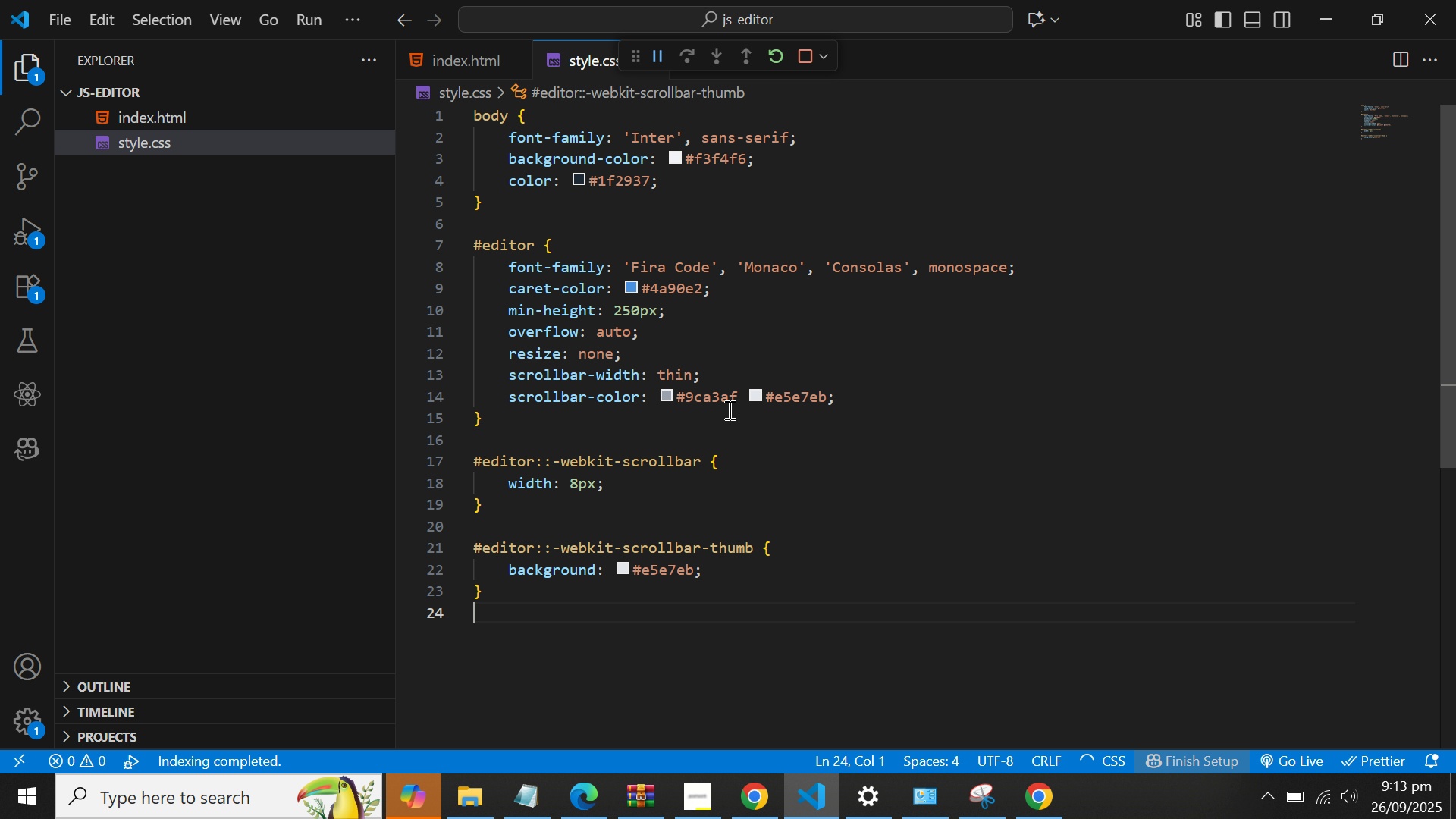 
key(Enter)
 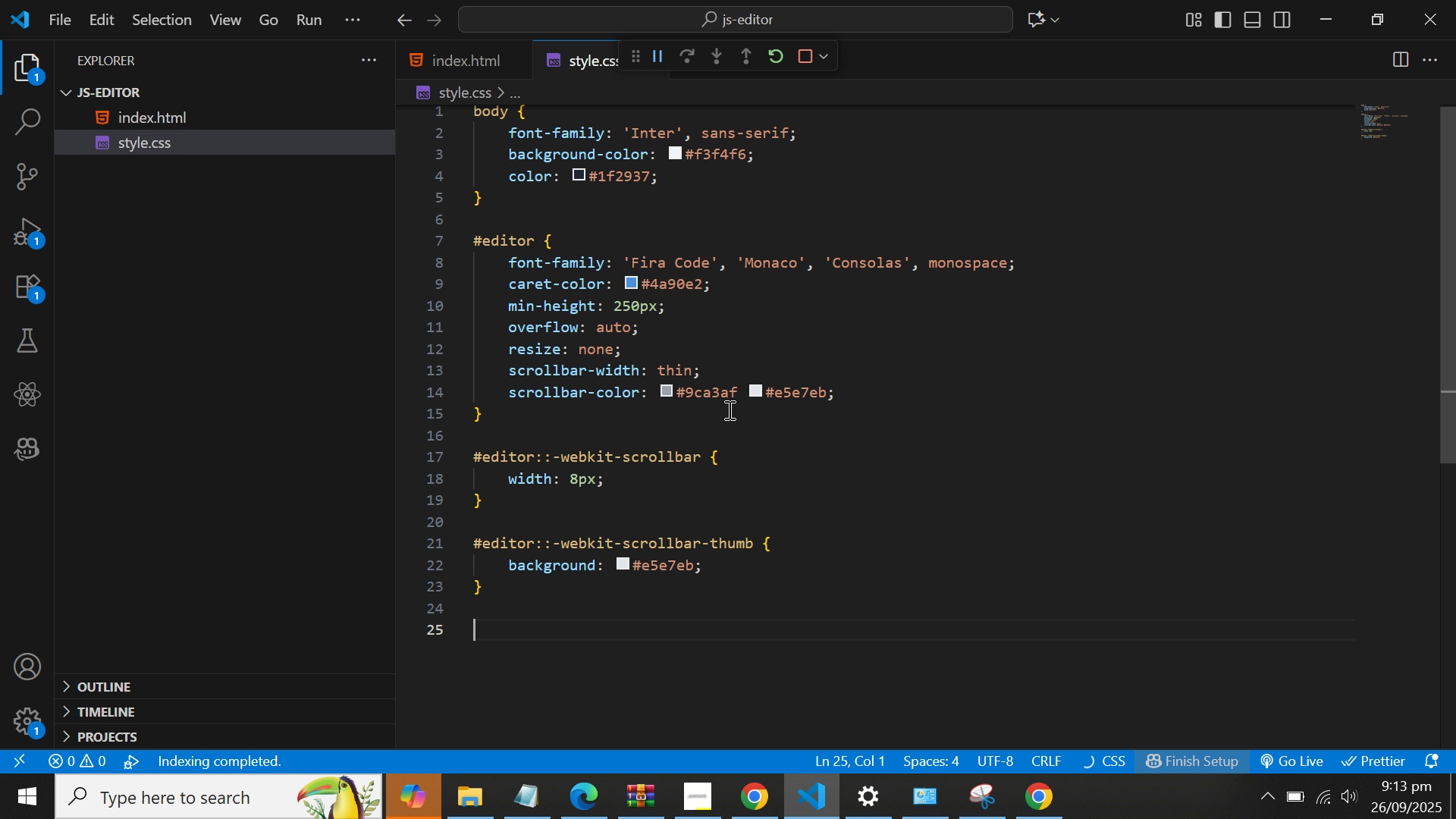 
type(#editr)
key(Backspace)
type(or::-webkit)
 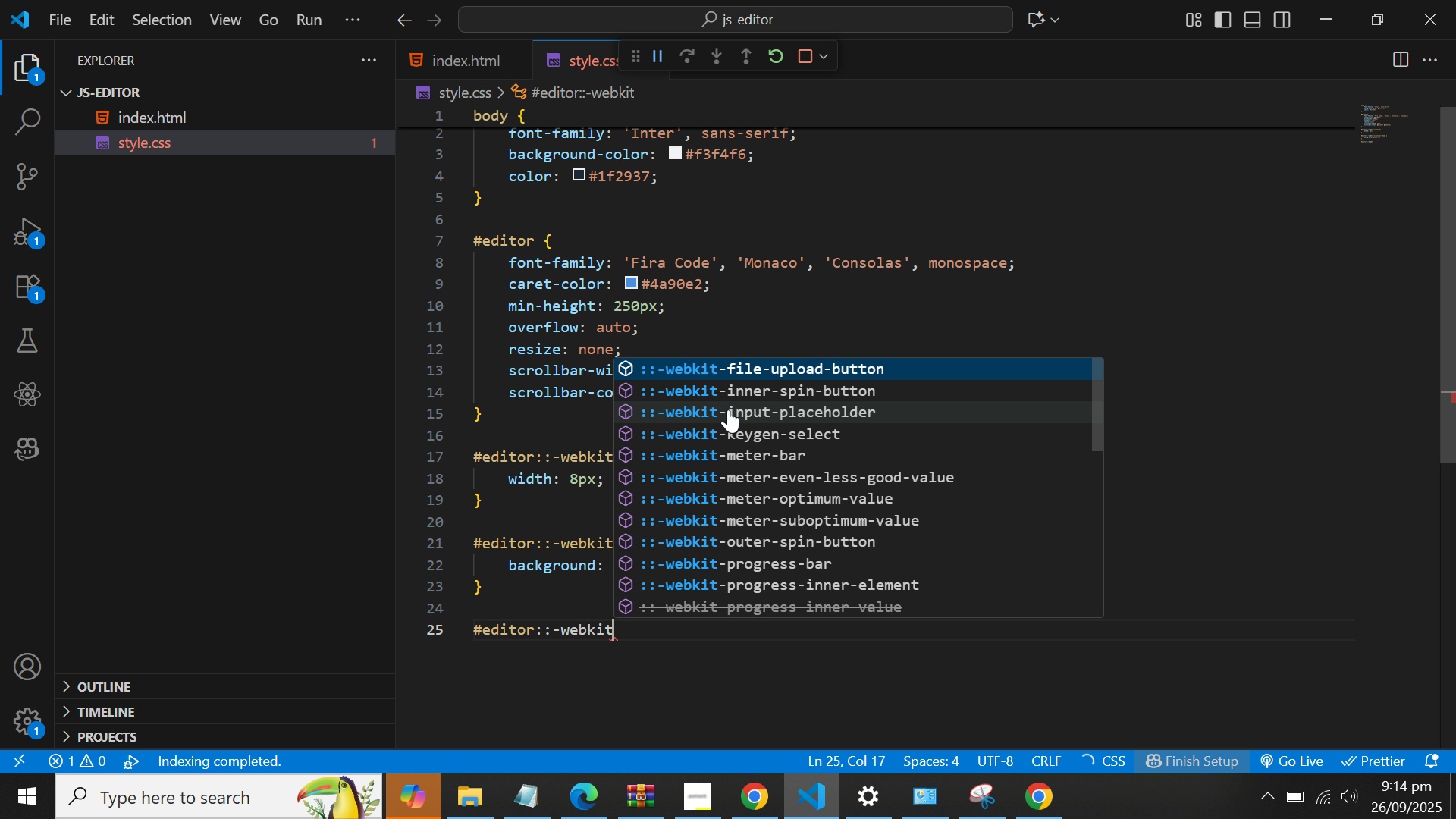 
wait(6.88)
 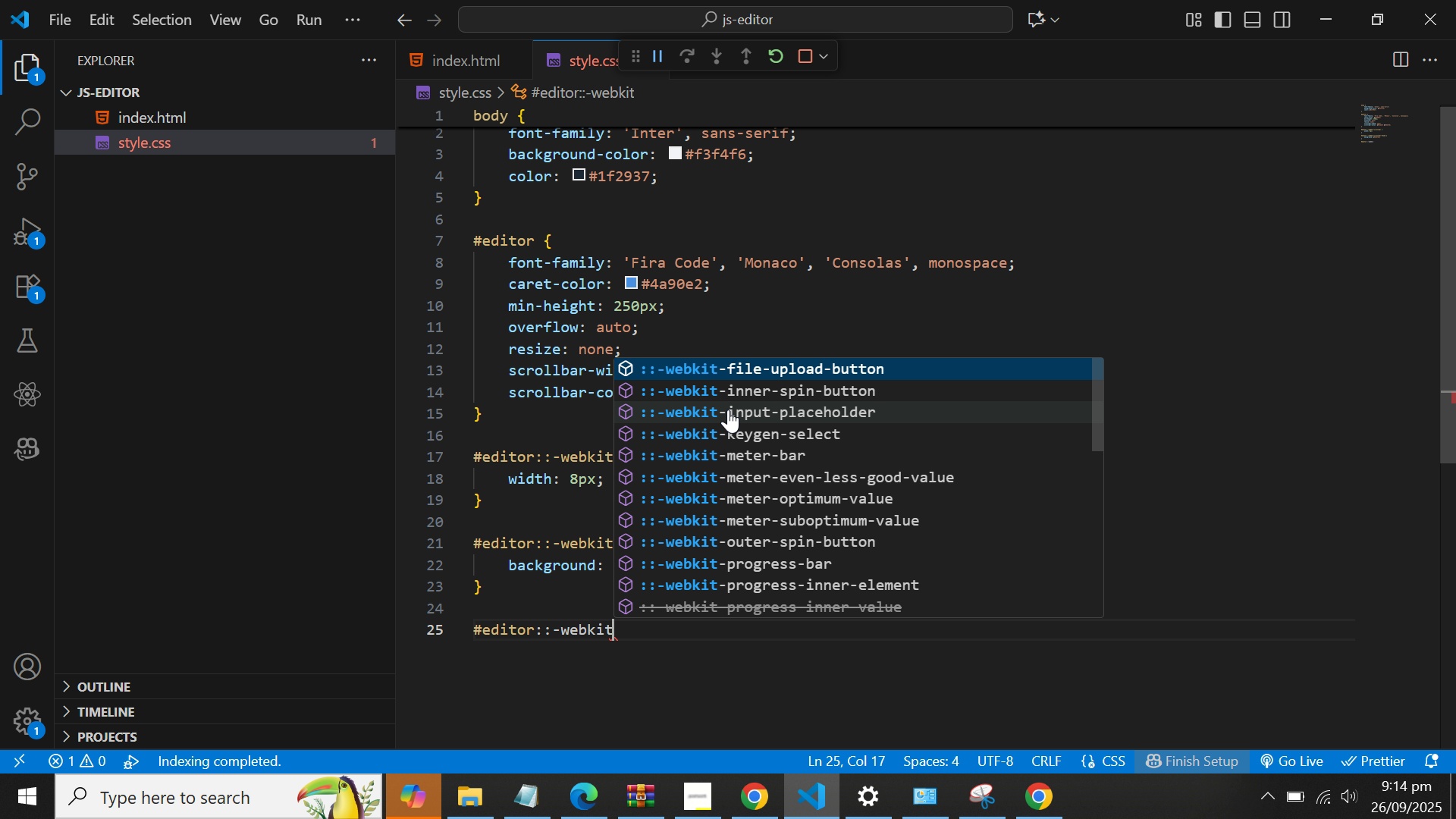 
type(-scro)
 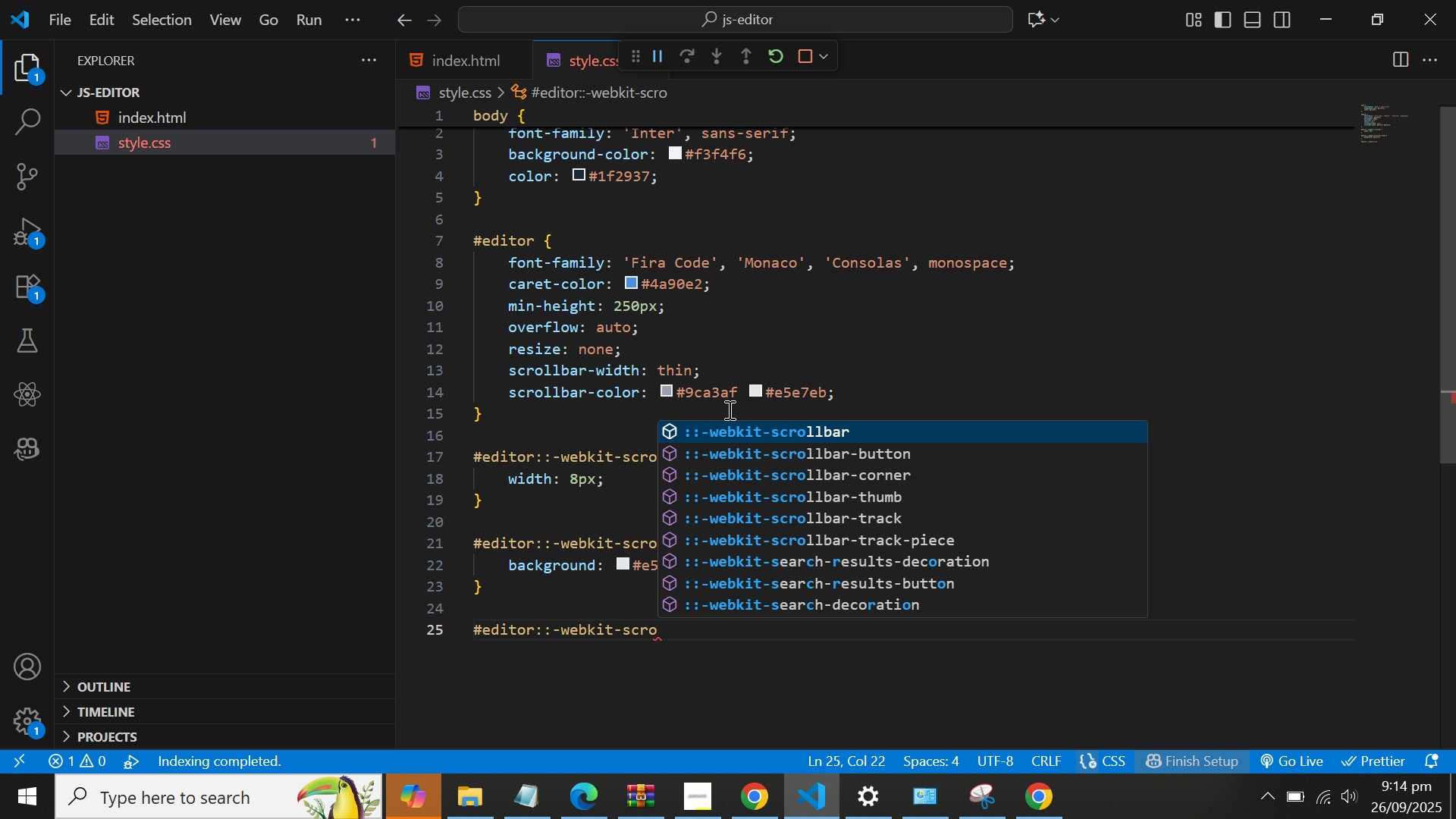 
key(ArrowDown)
 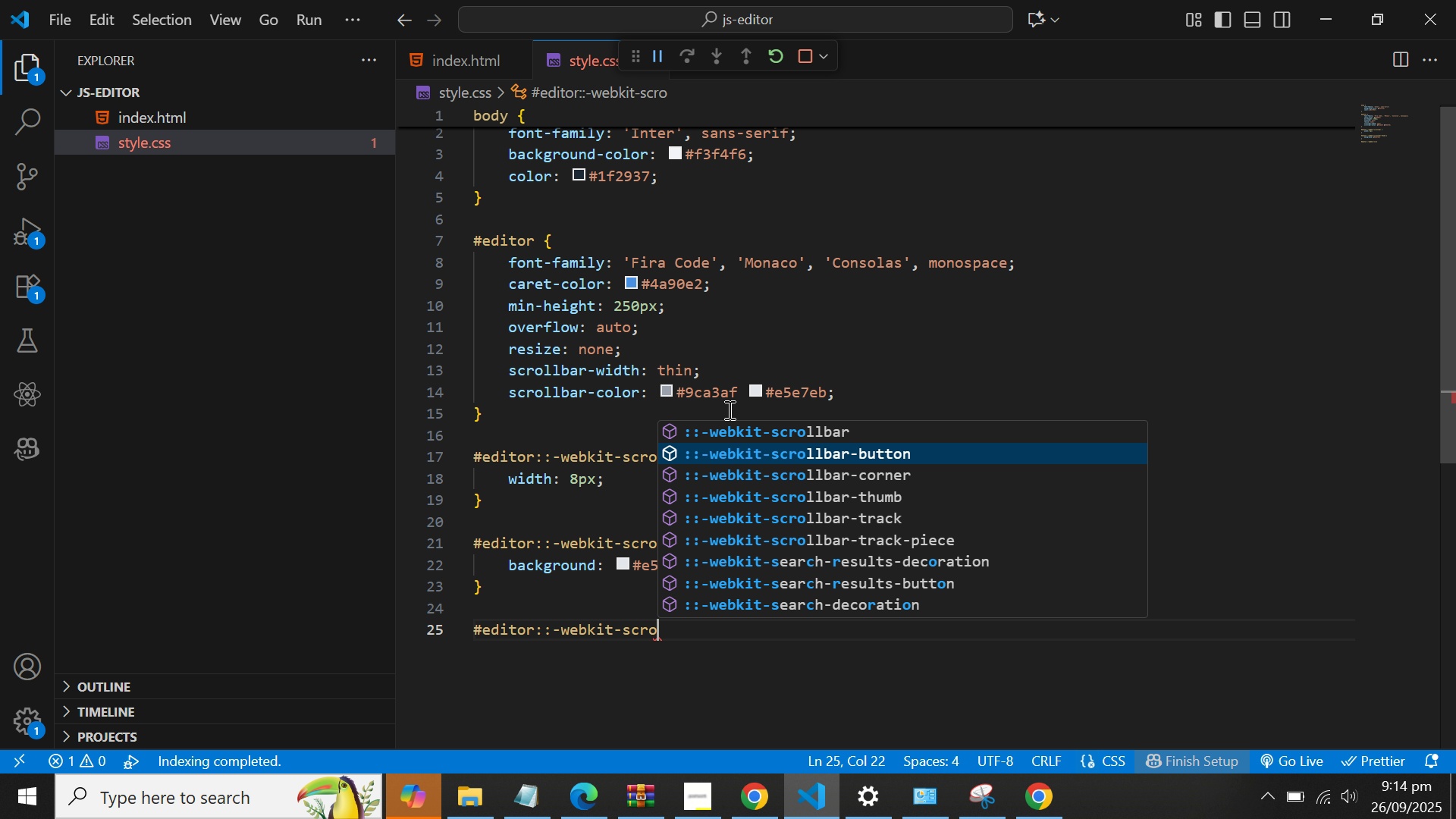 
key(ArrowDown)
 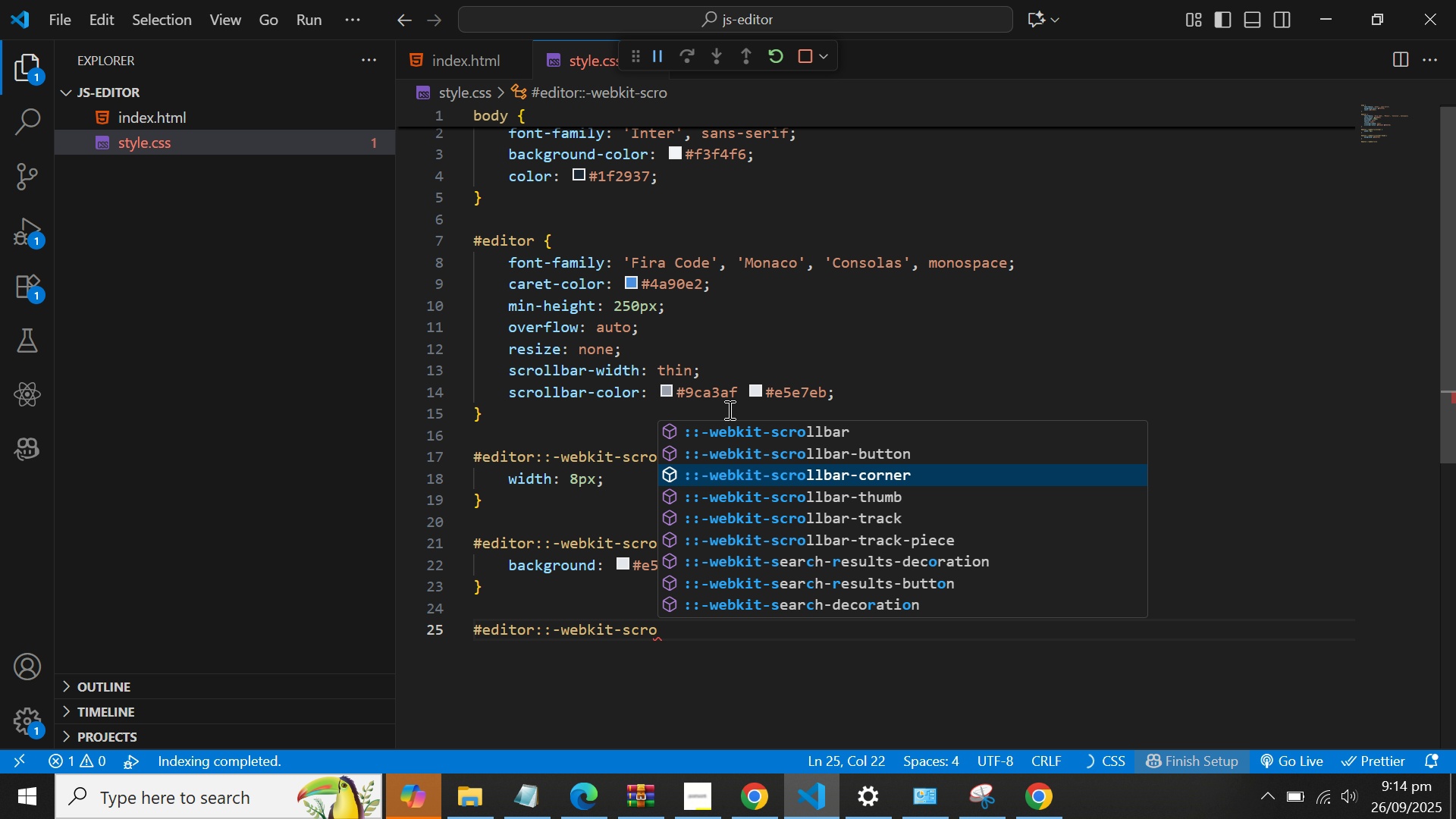 
key(ArrowDown)
 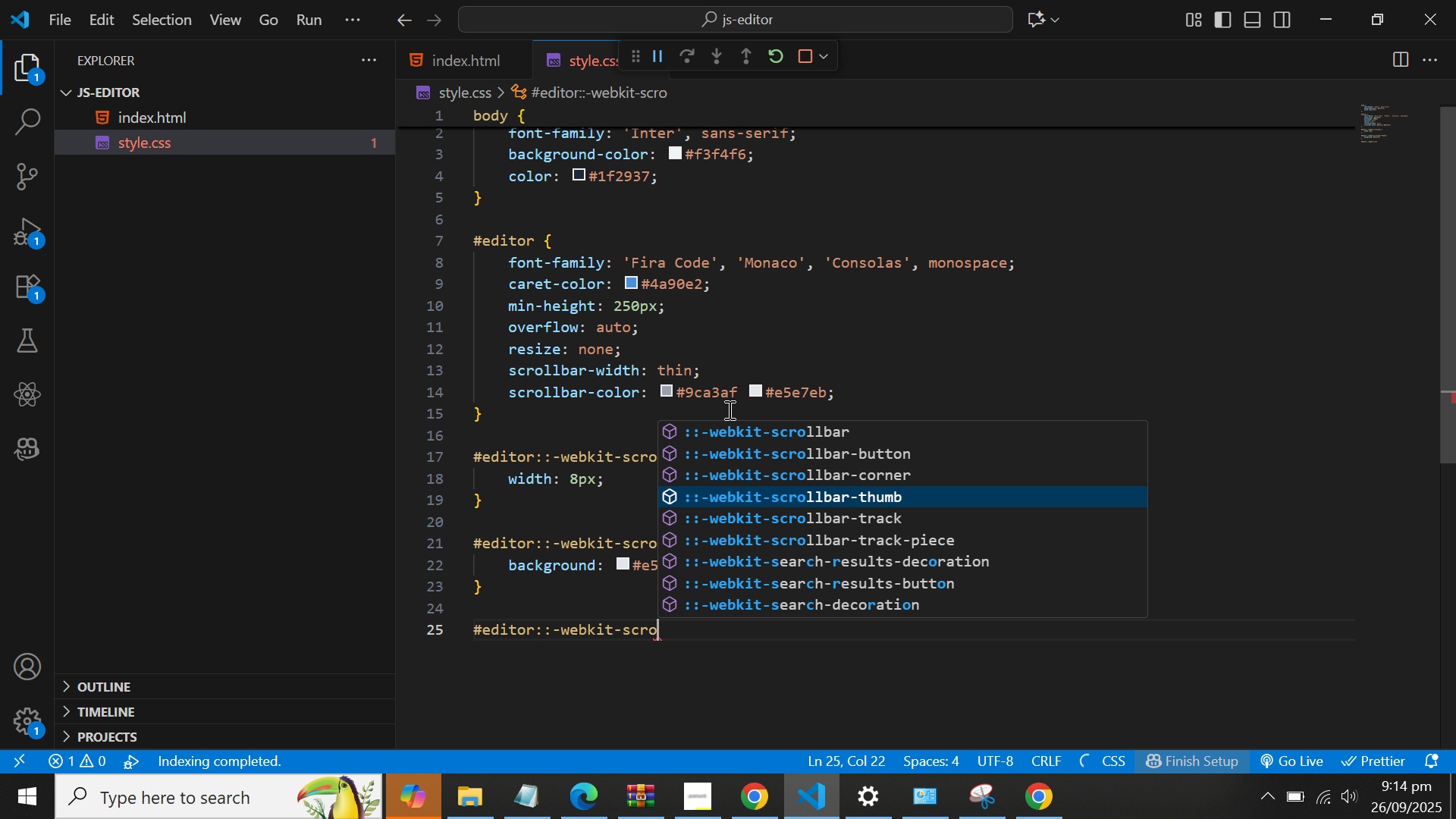 
key(Enter)
 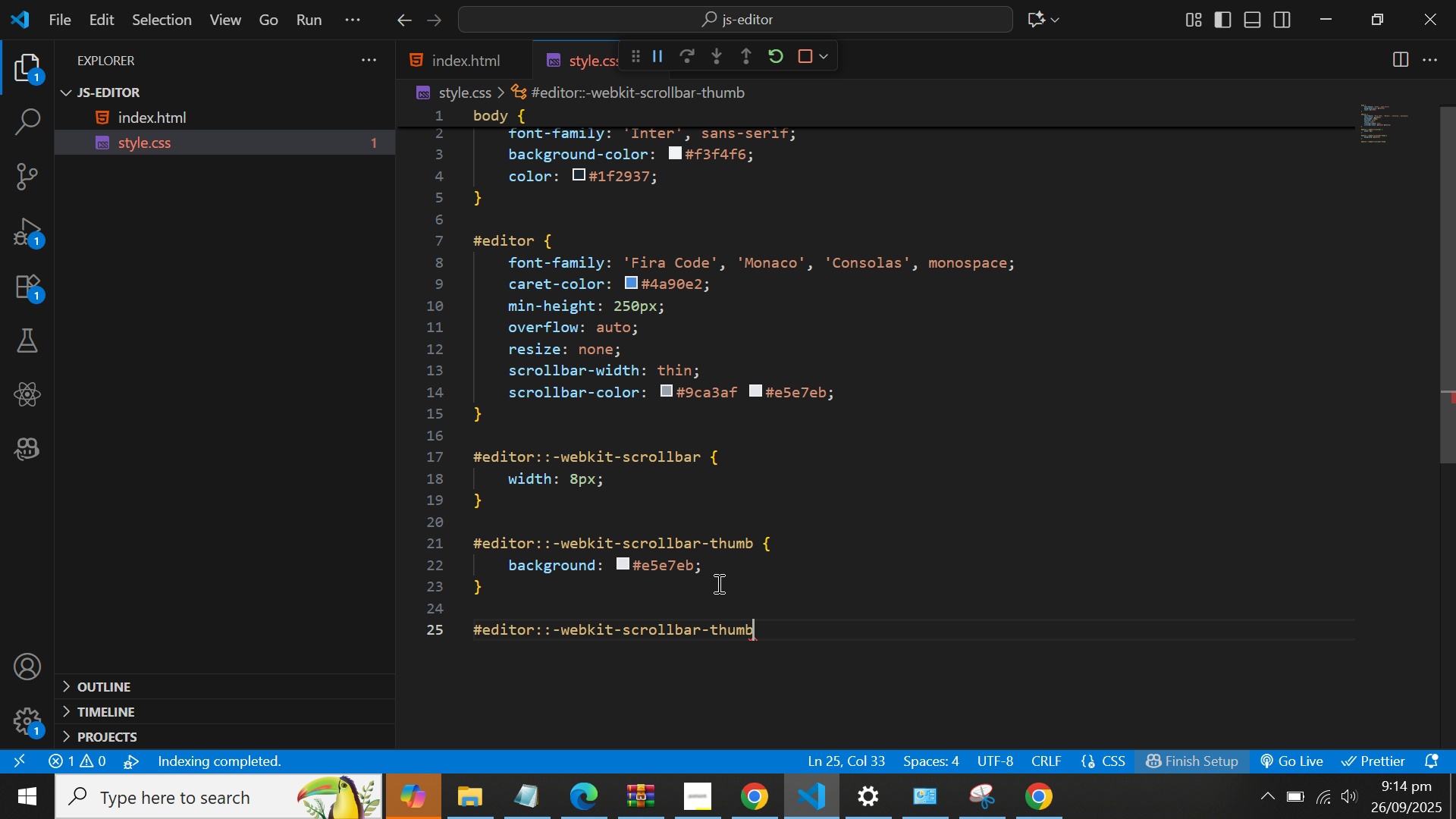 
left_click([756, 544])
 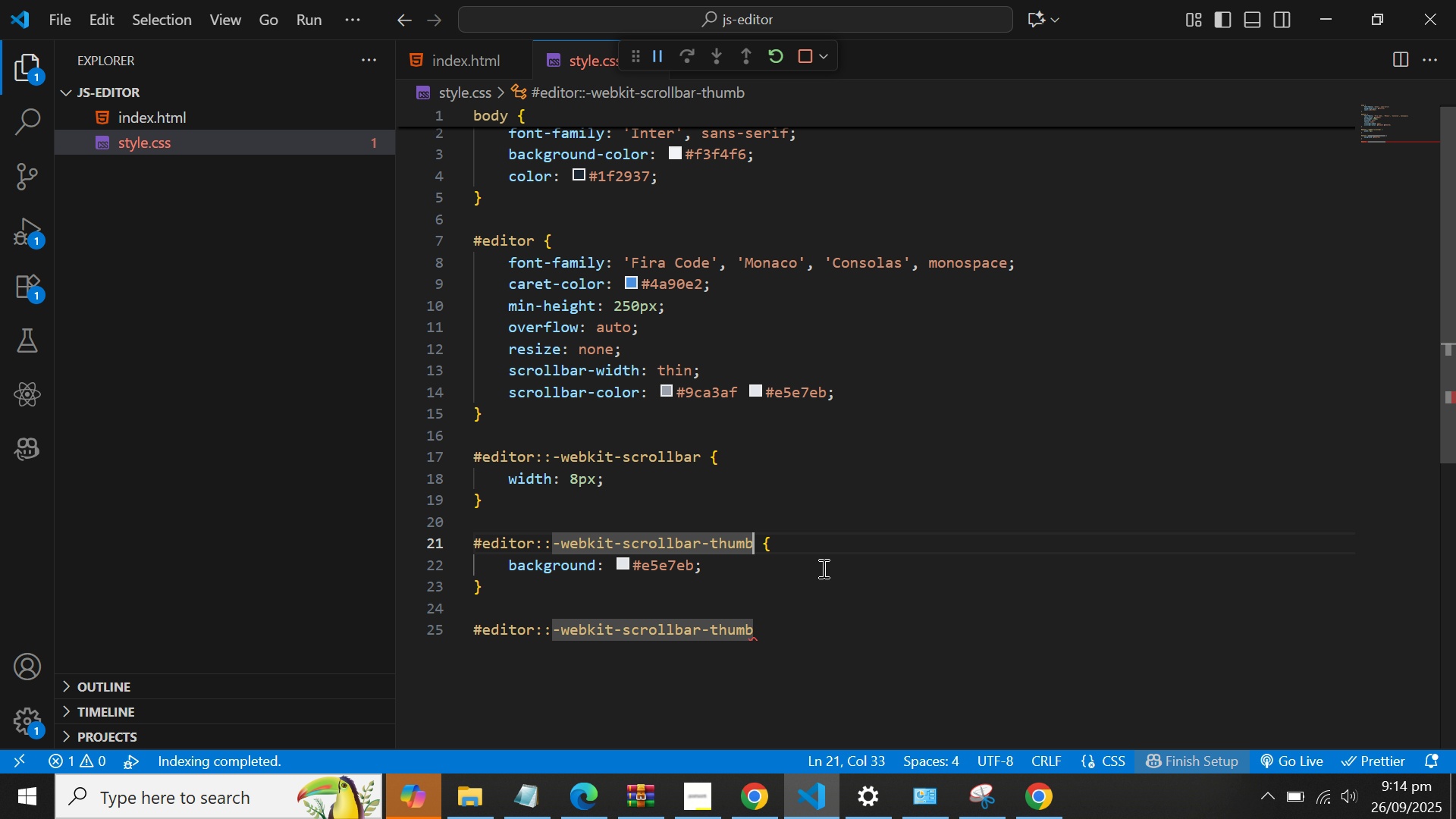 
key(Backspace)
key(Backspace)
key(Backspace)
key(Backspace)
type(rack)
 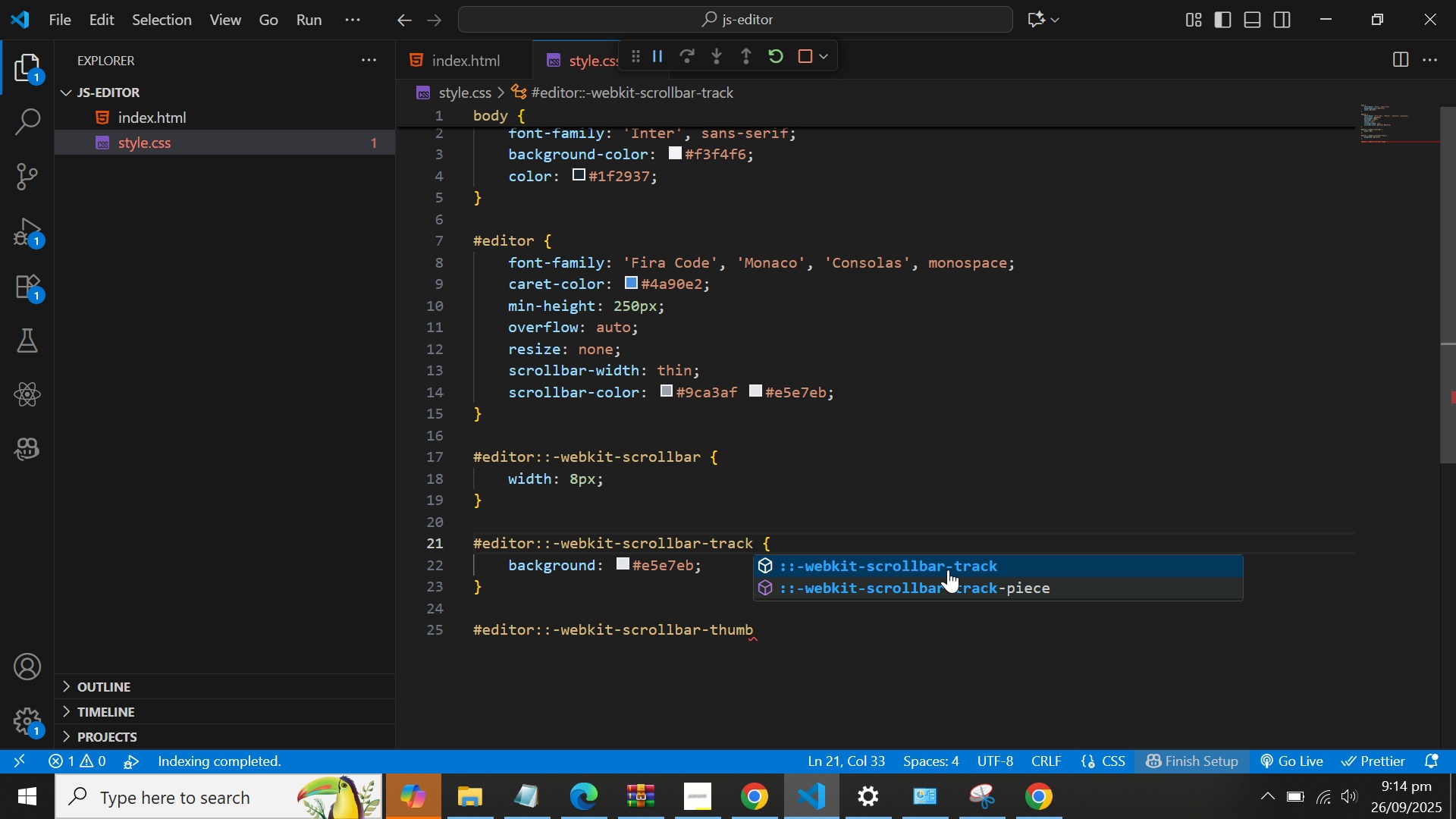 
double_click([948, 570])
 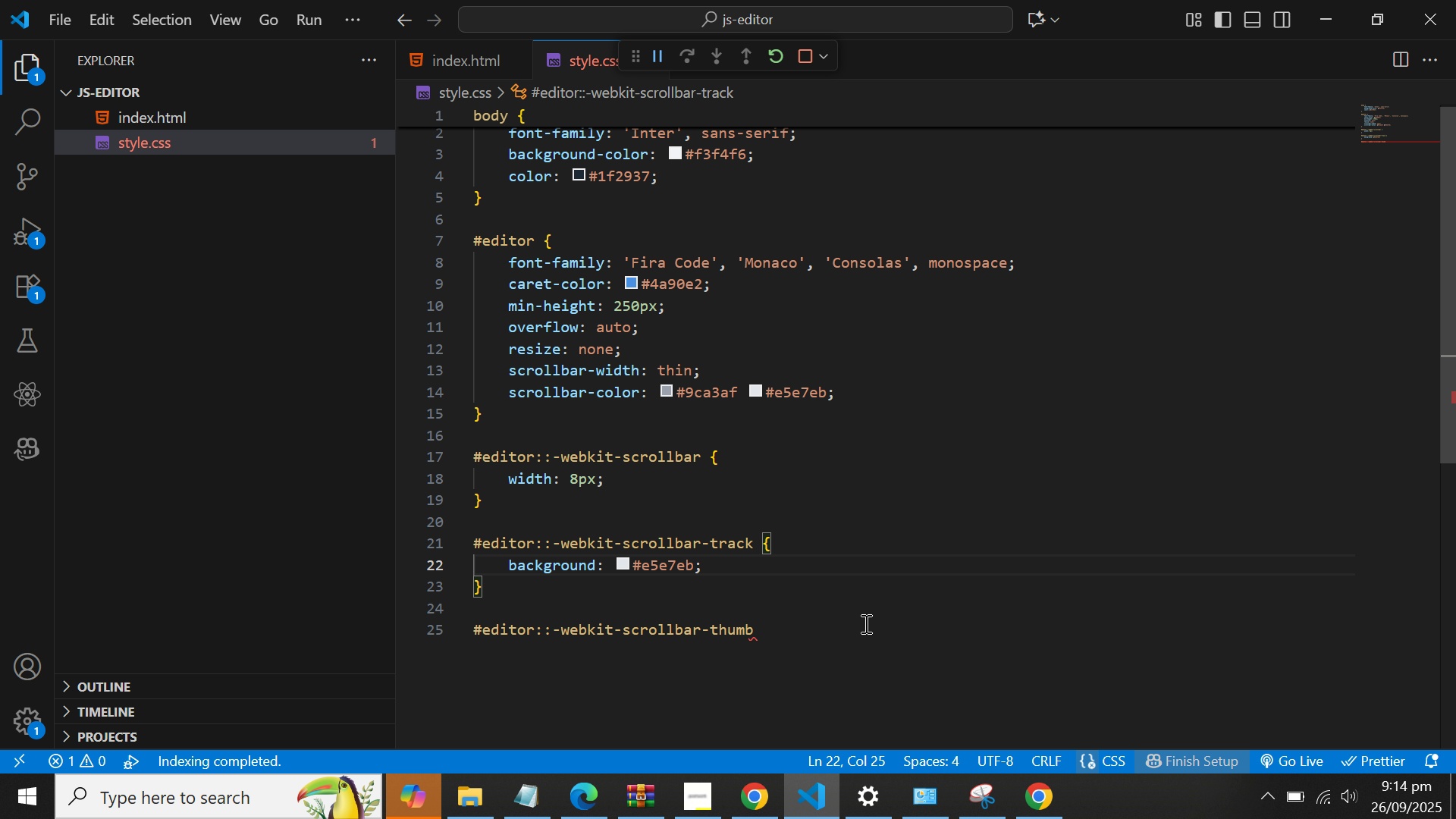 
left_click([864, 626])
 